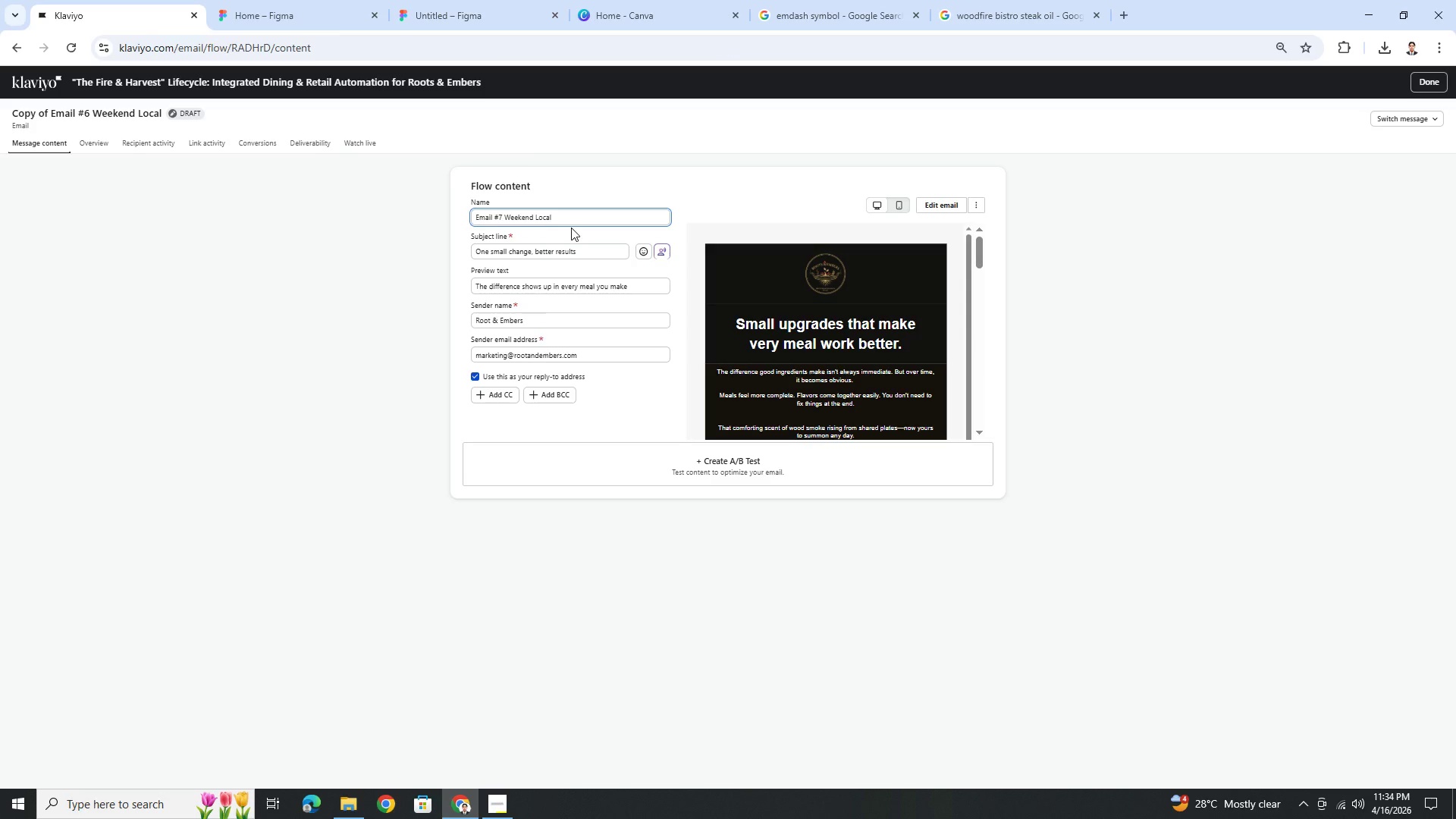 
left_click_drag(start_coordinate=[507, 220], to_coordinate=[565, 223])
 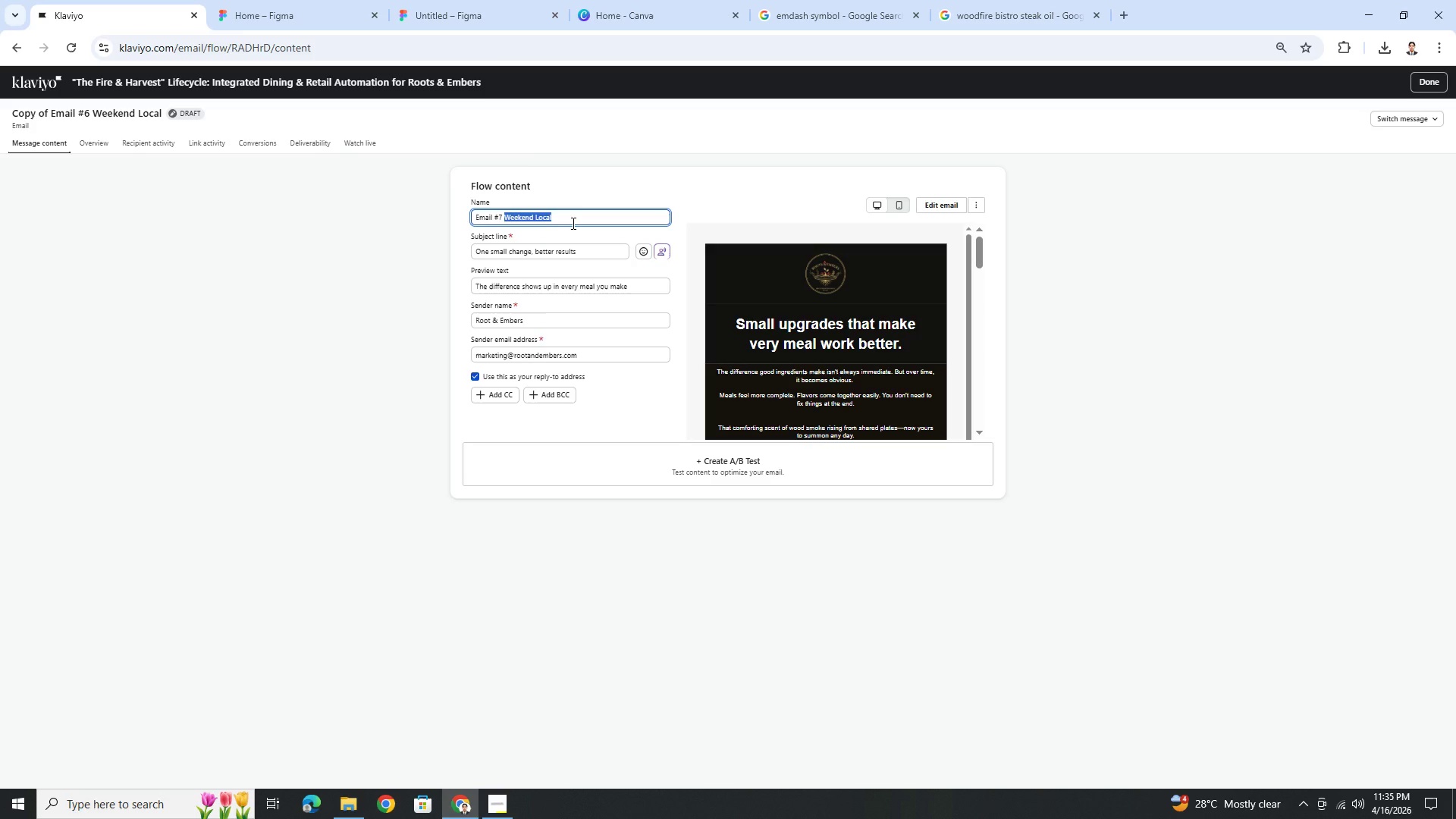 
wait(15.97)
 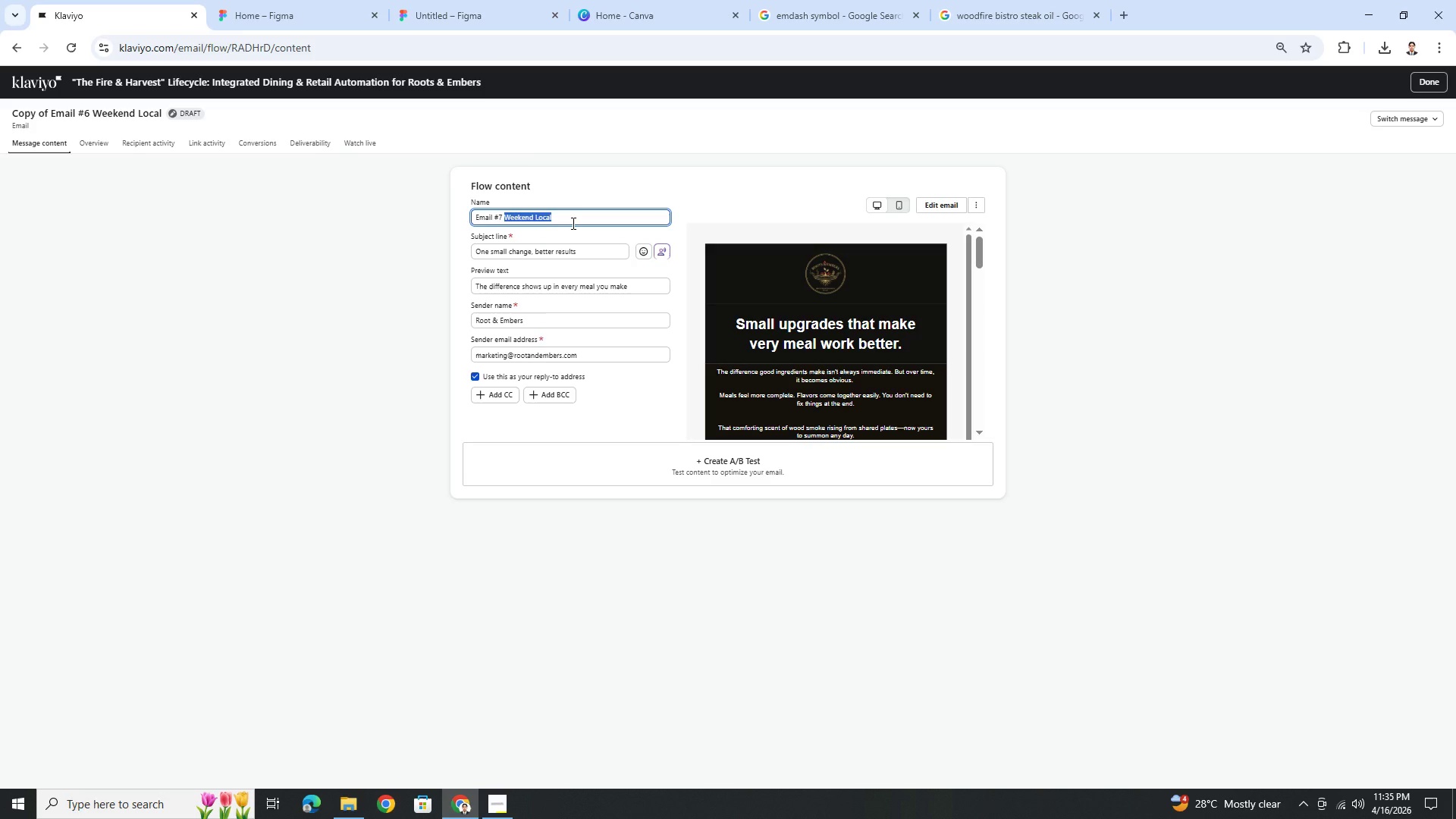 
key(Backspace)
 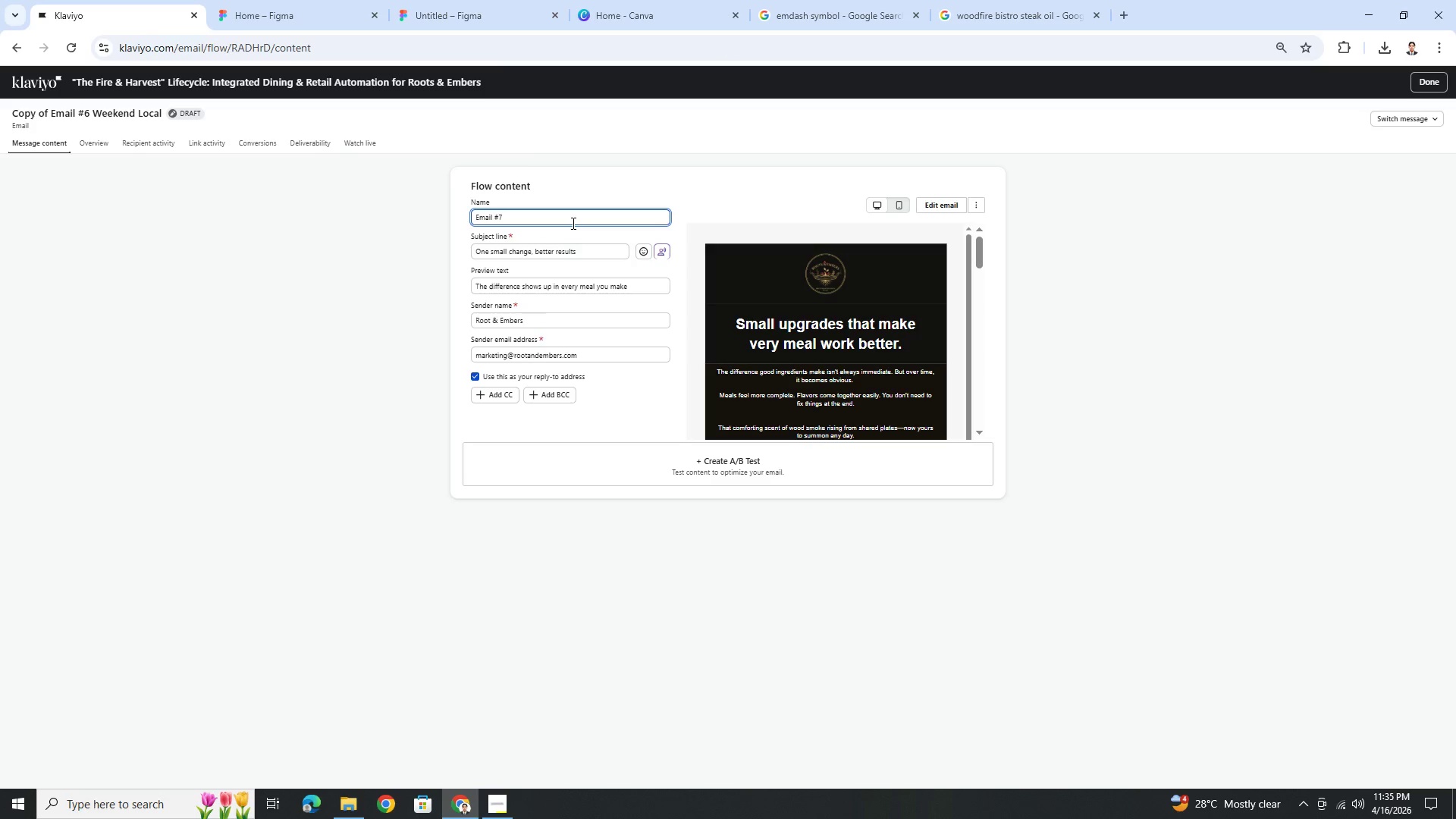 
key(Control+Z)
 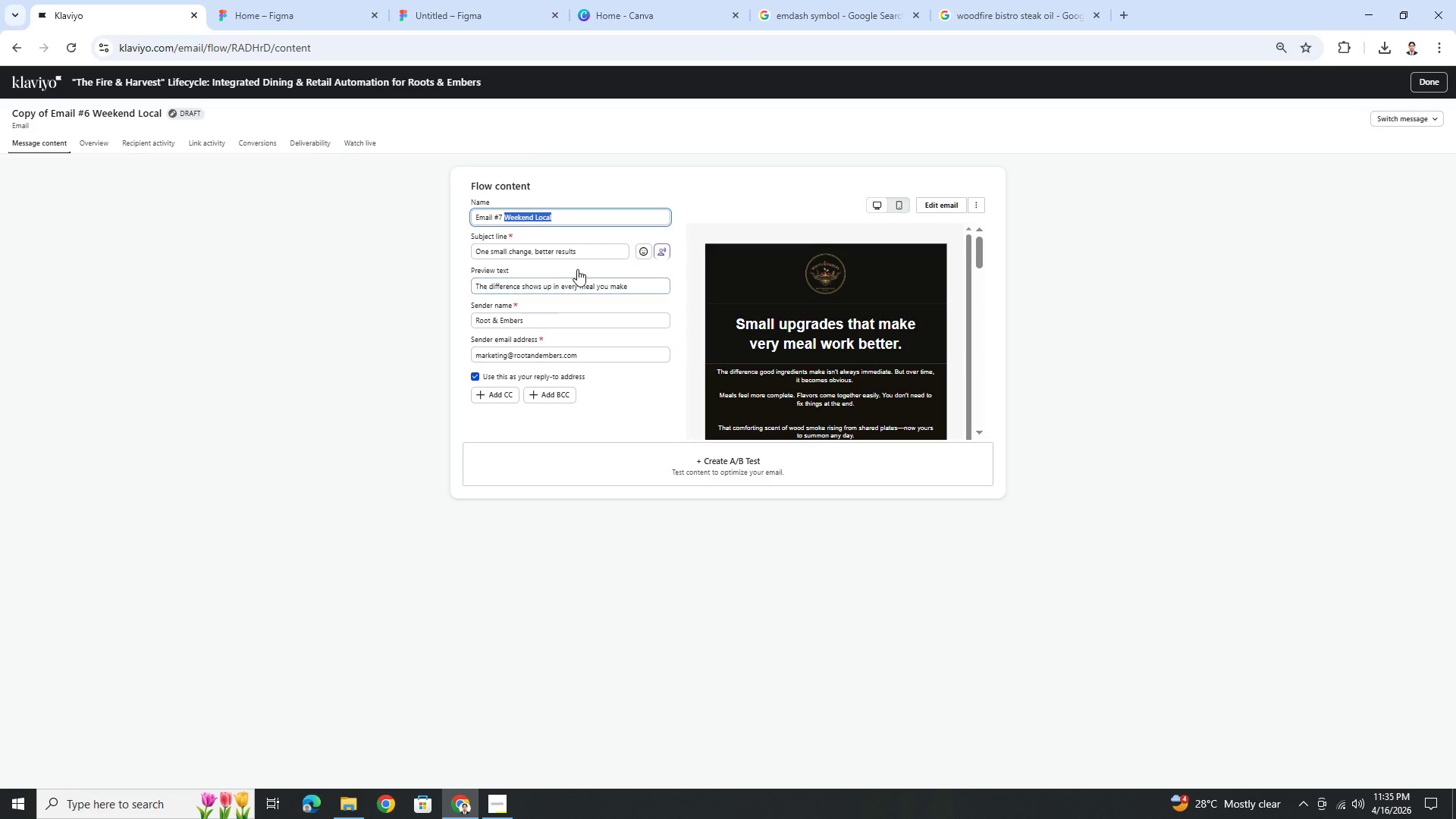 
left_click([595, 253])
 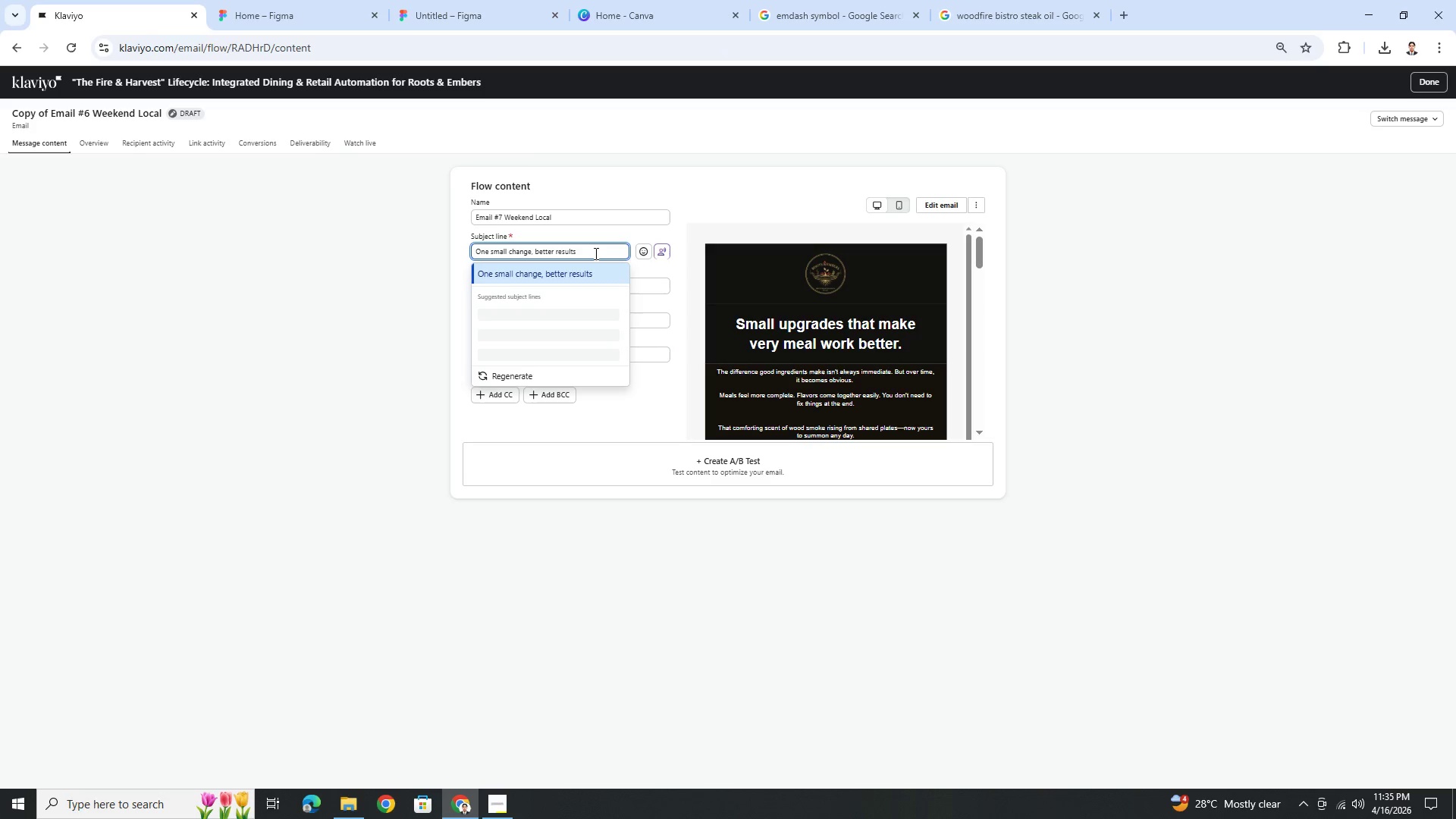 
double_click([595, 253])
 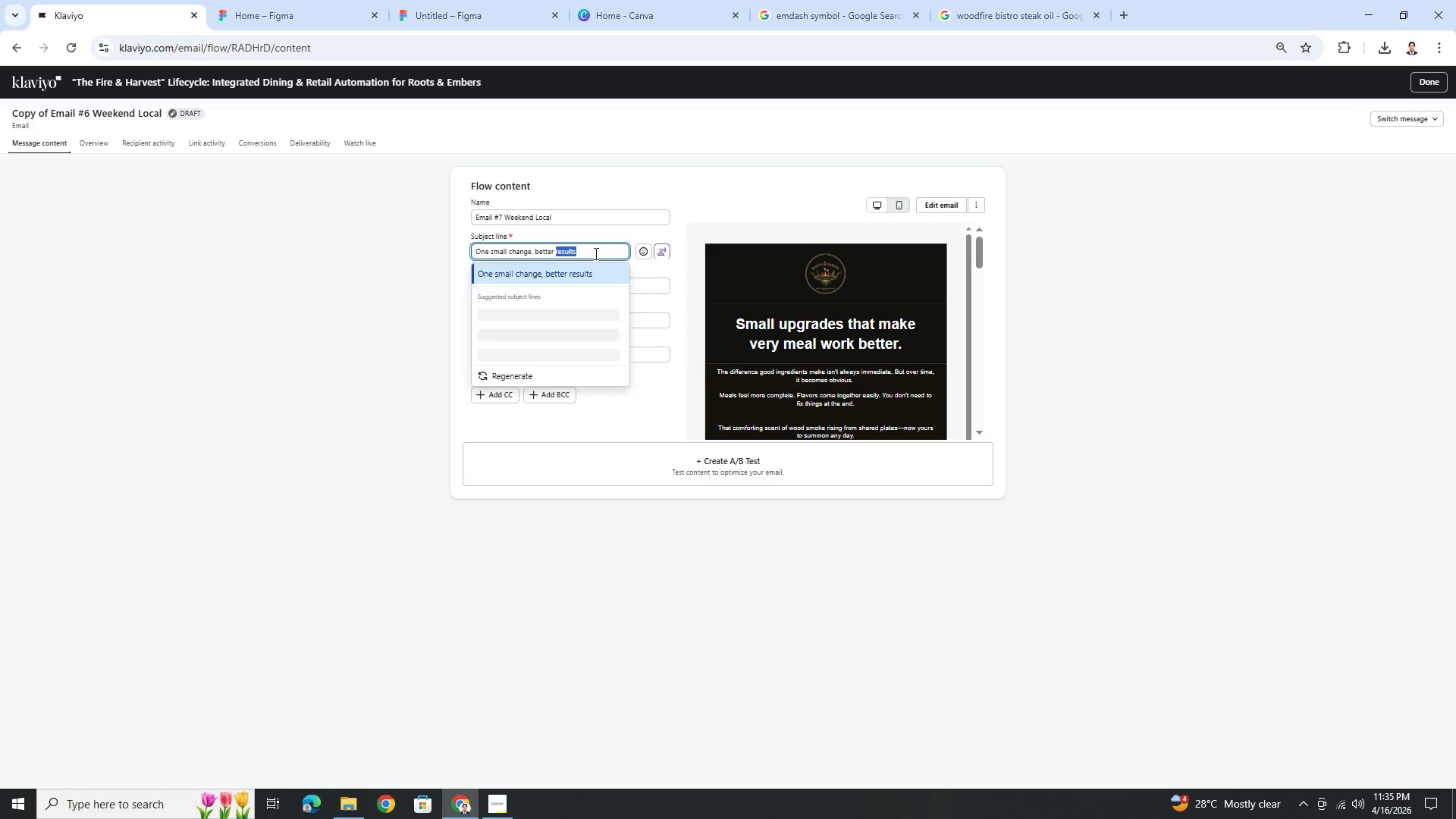 
triple_click([595, 253])
 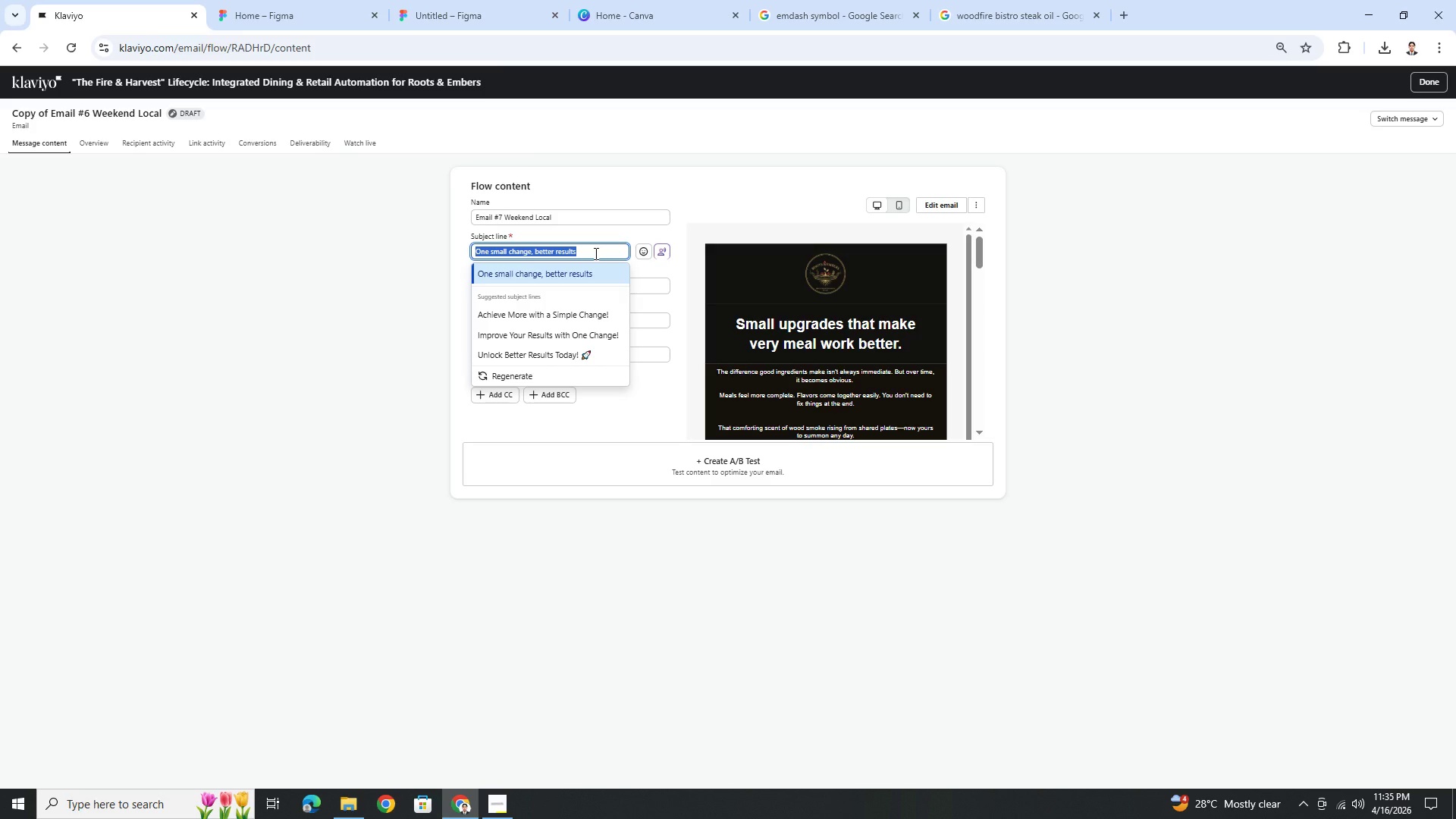 
wait(35.17)
 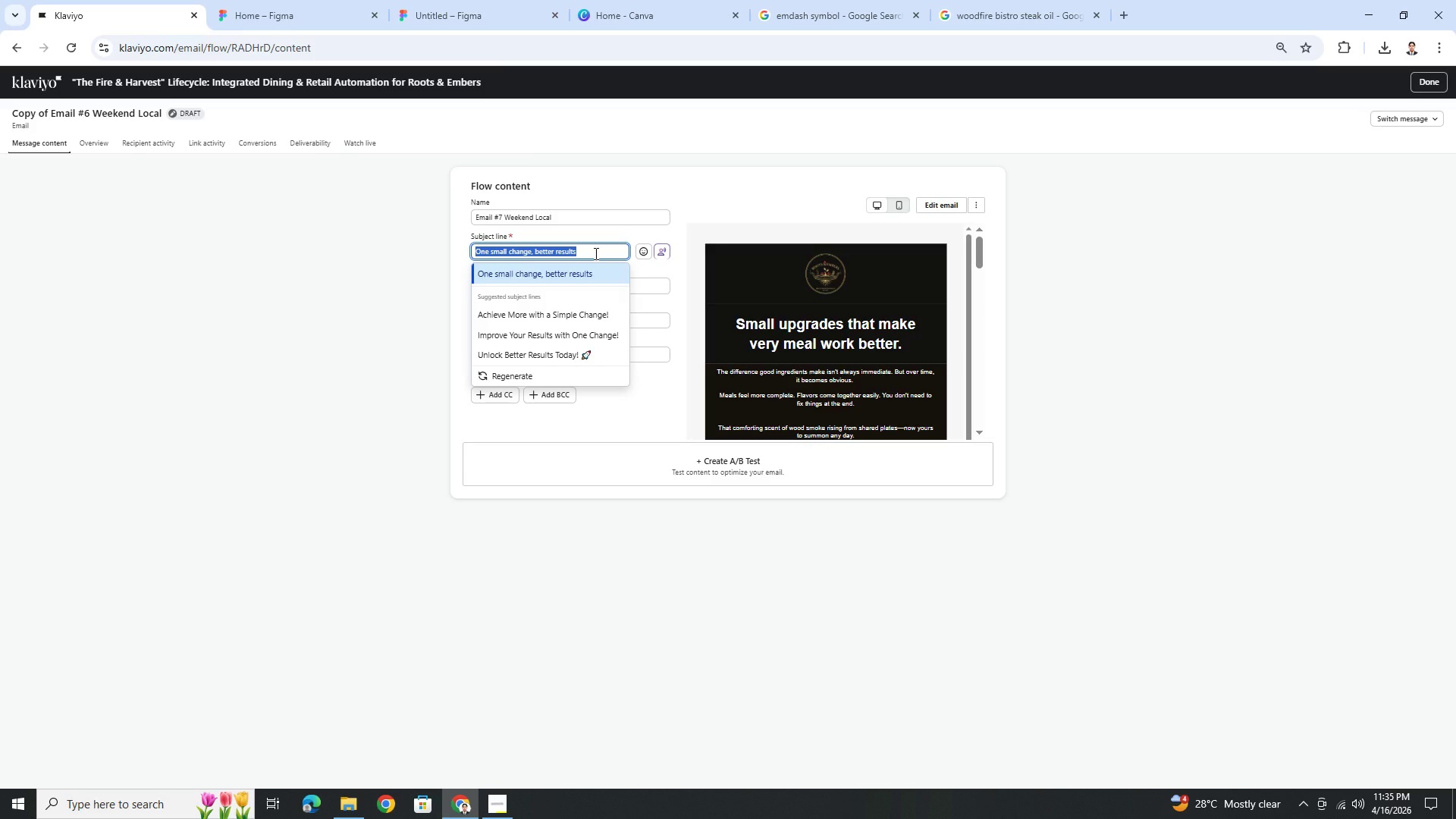 
left_click([765, 187])
 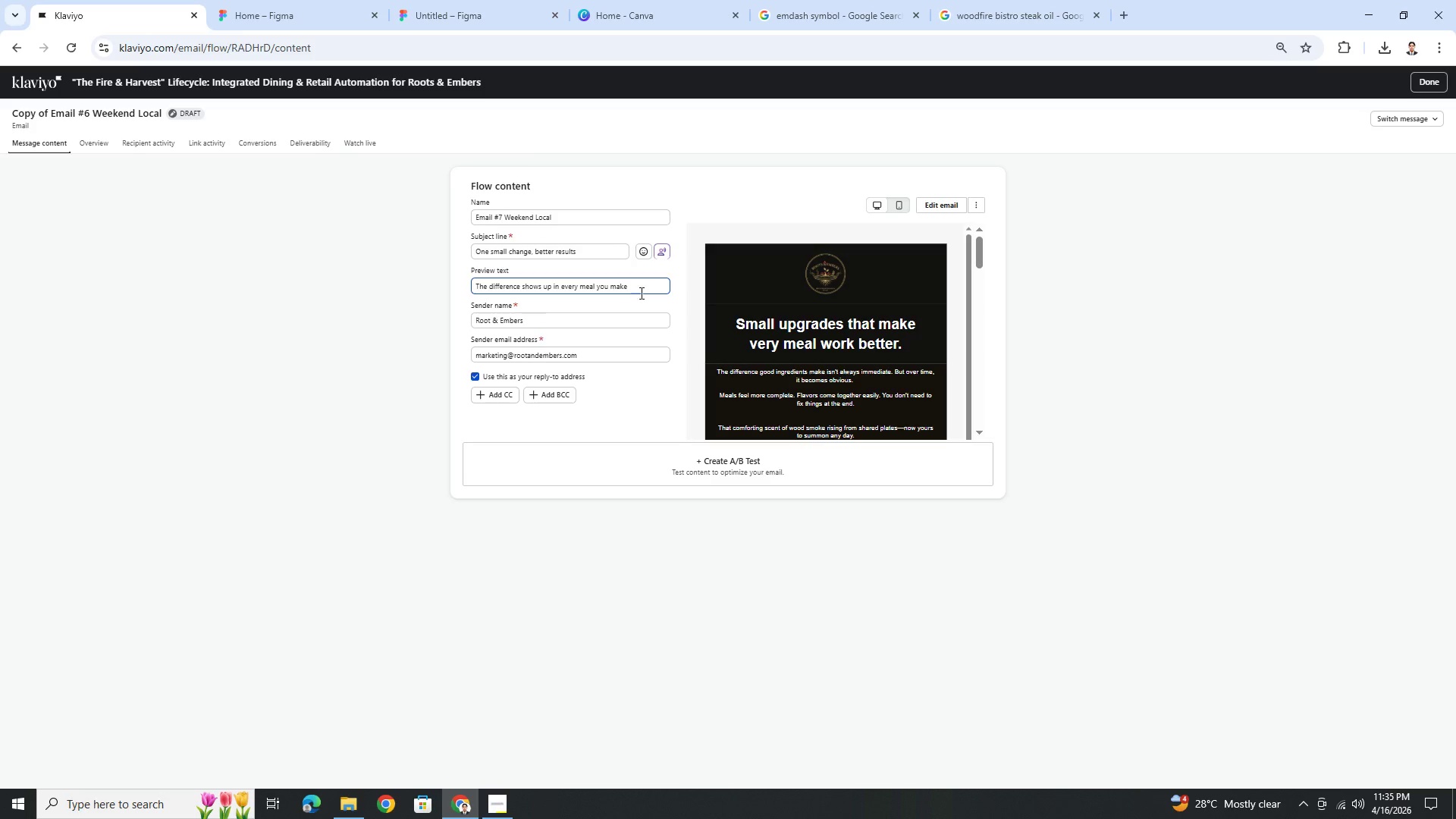 
double_click([651, 292])
 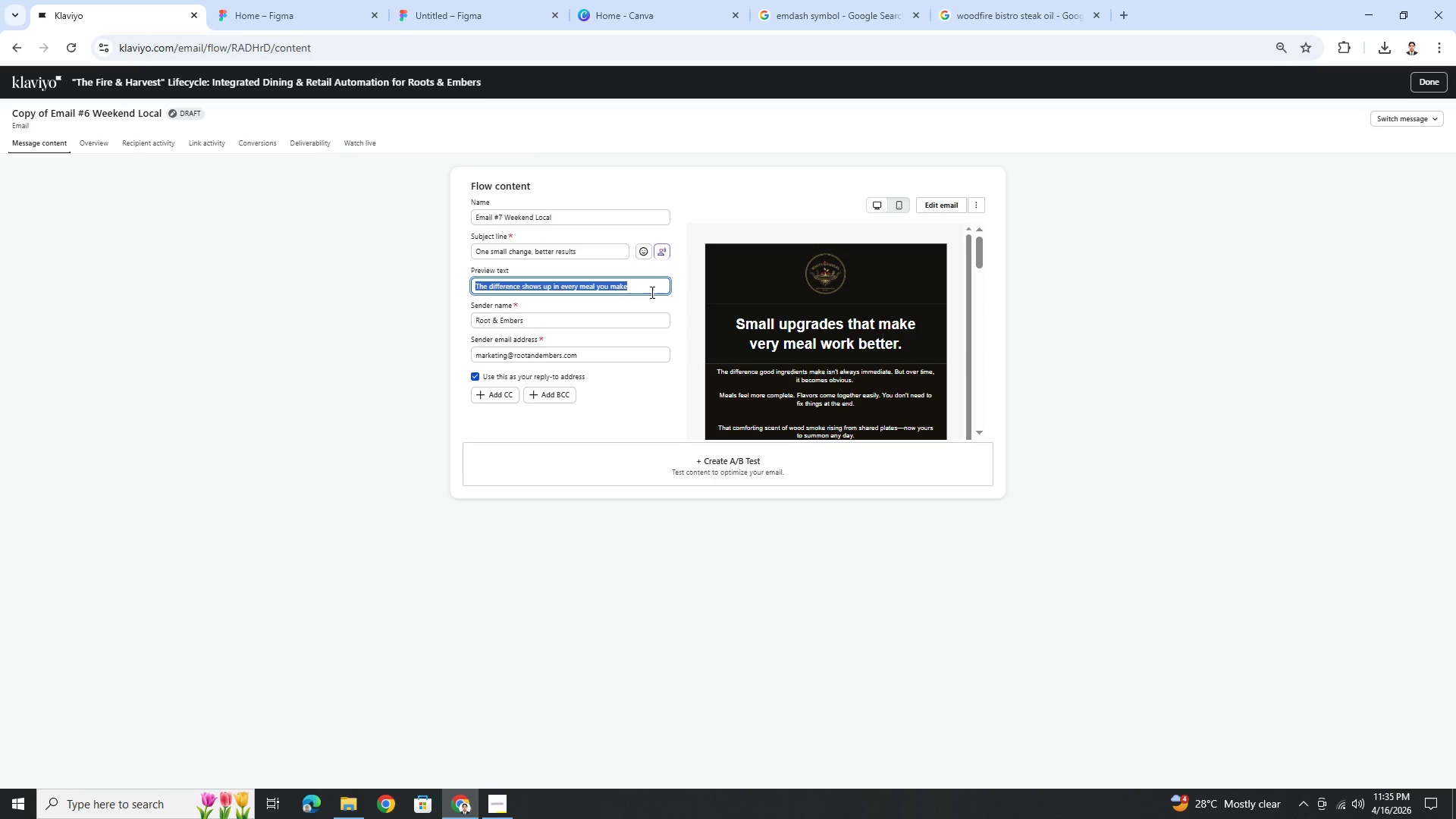 
triple_click([651, 292])
 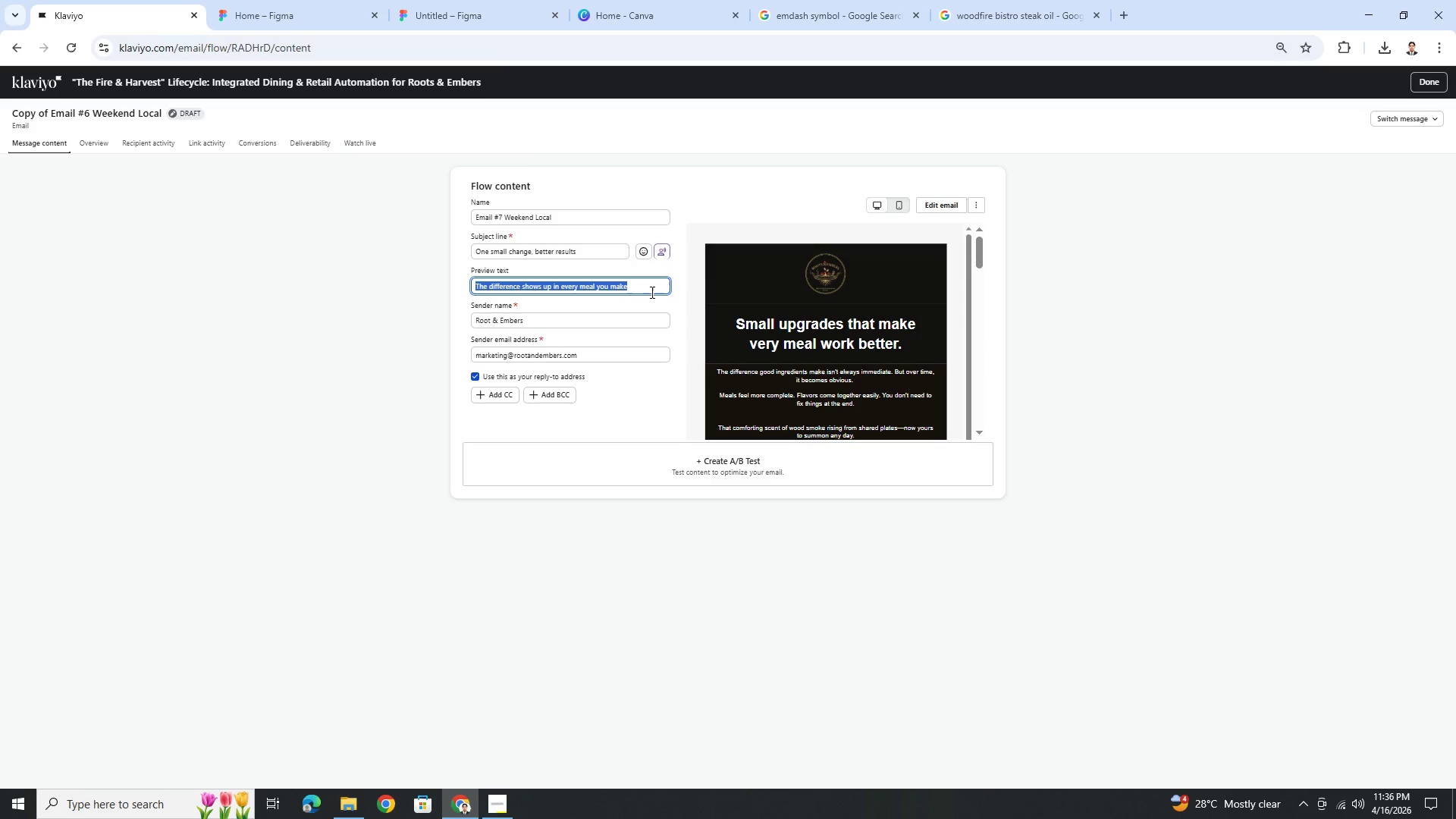 
wait(20.73)
 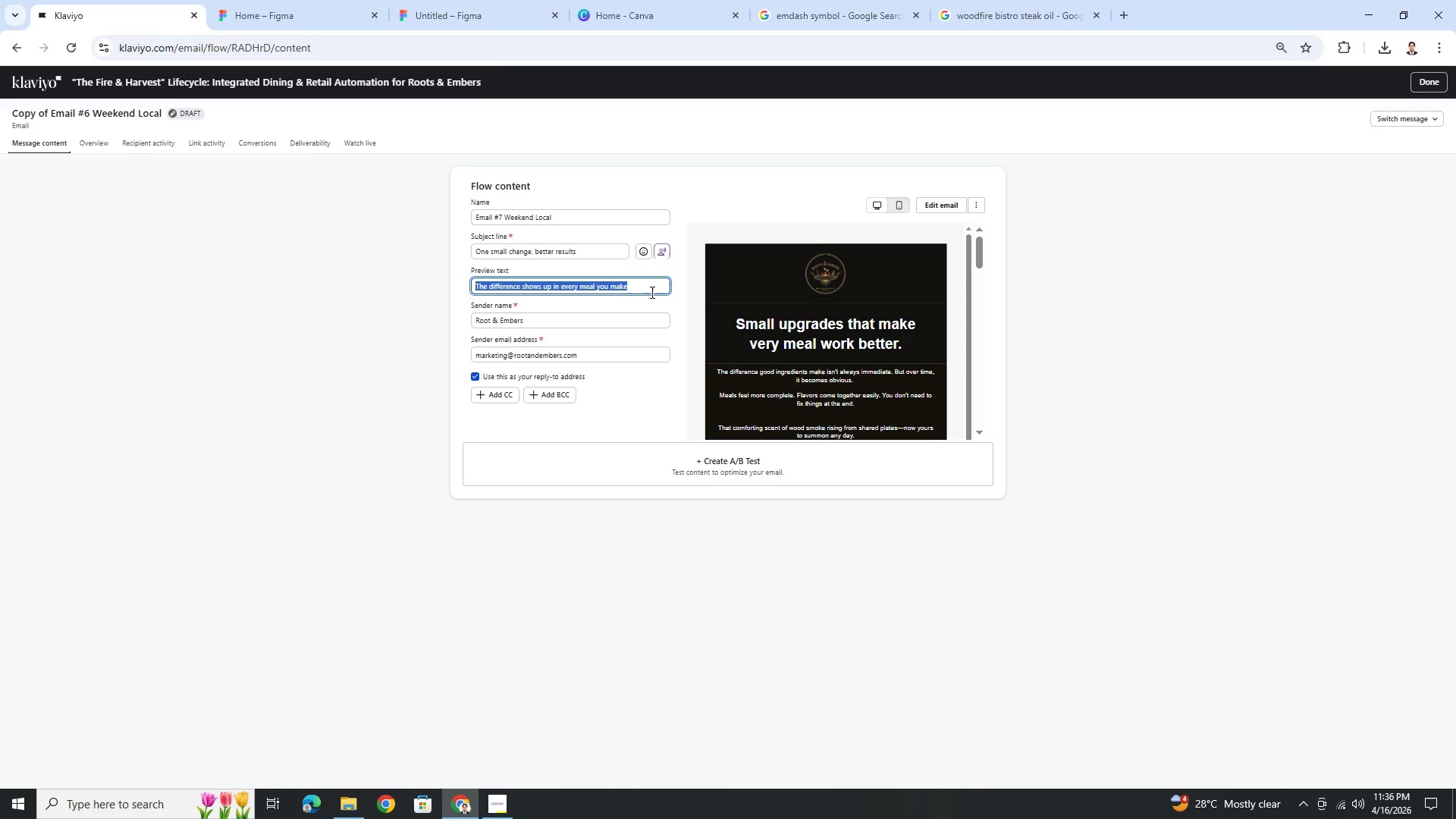 
double_click([610, 259])
 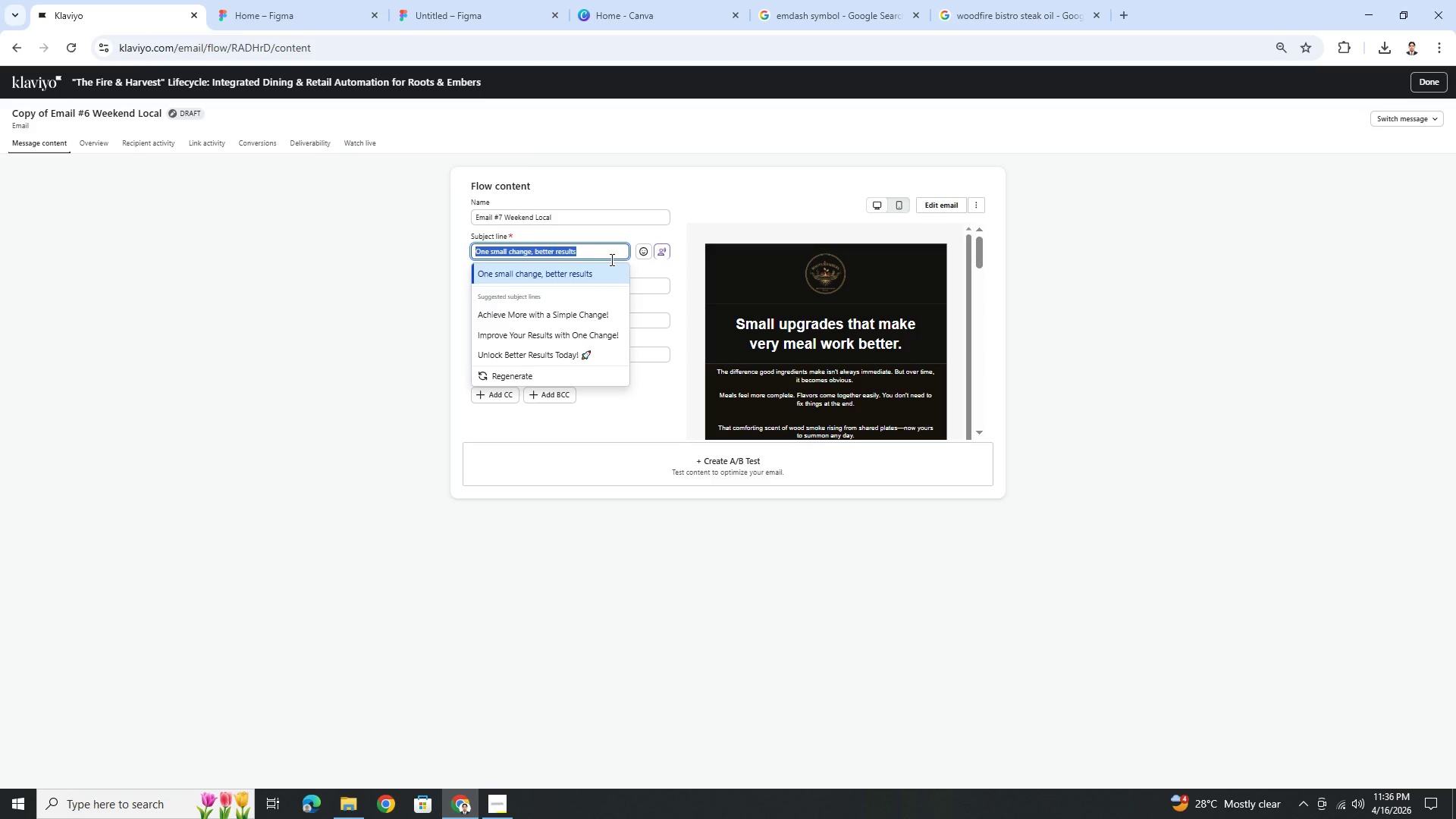 
triple_click([610, 259])
 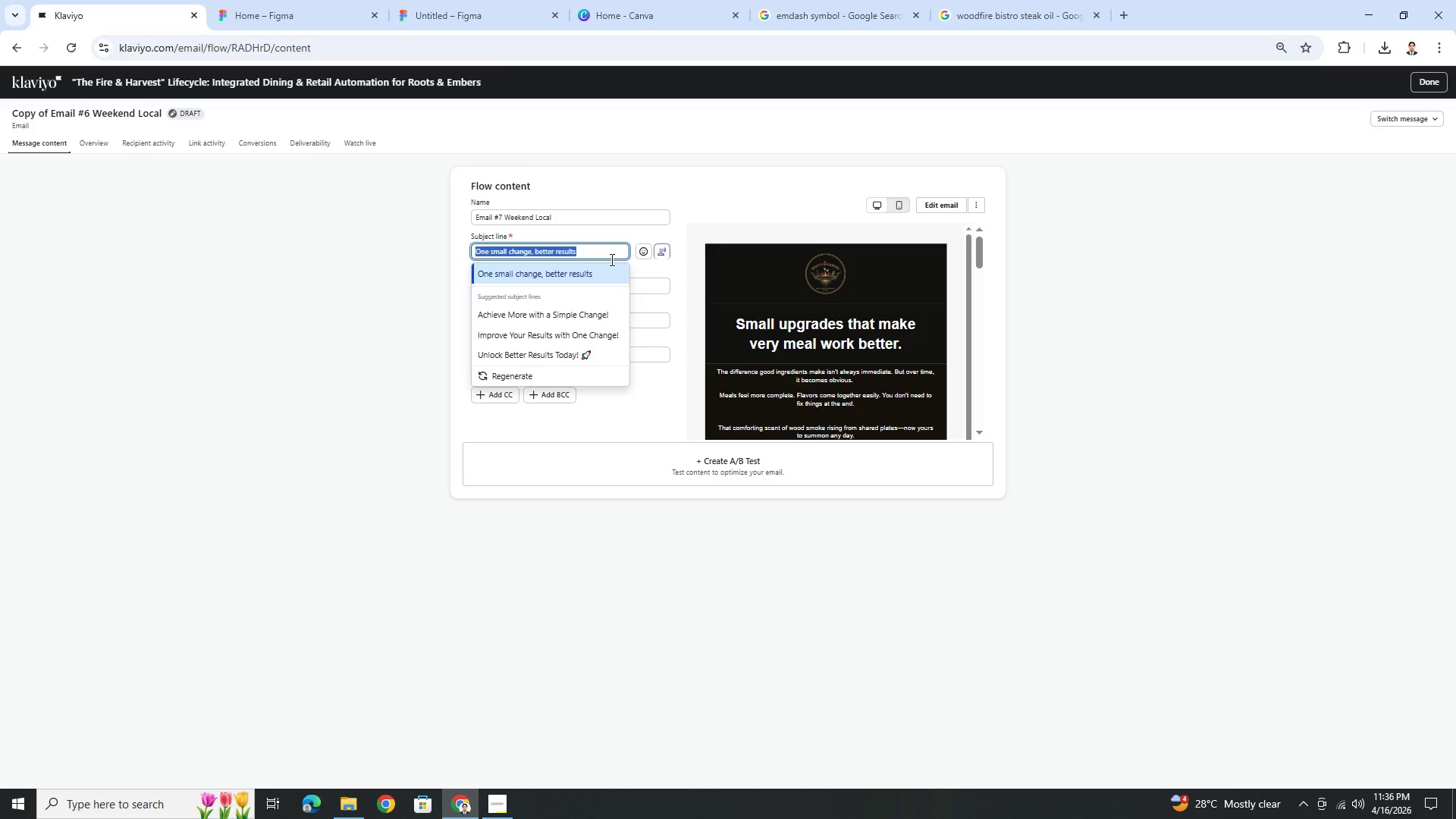 
wait(23.84)
 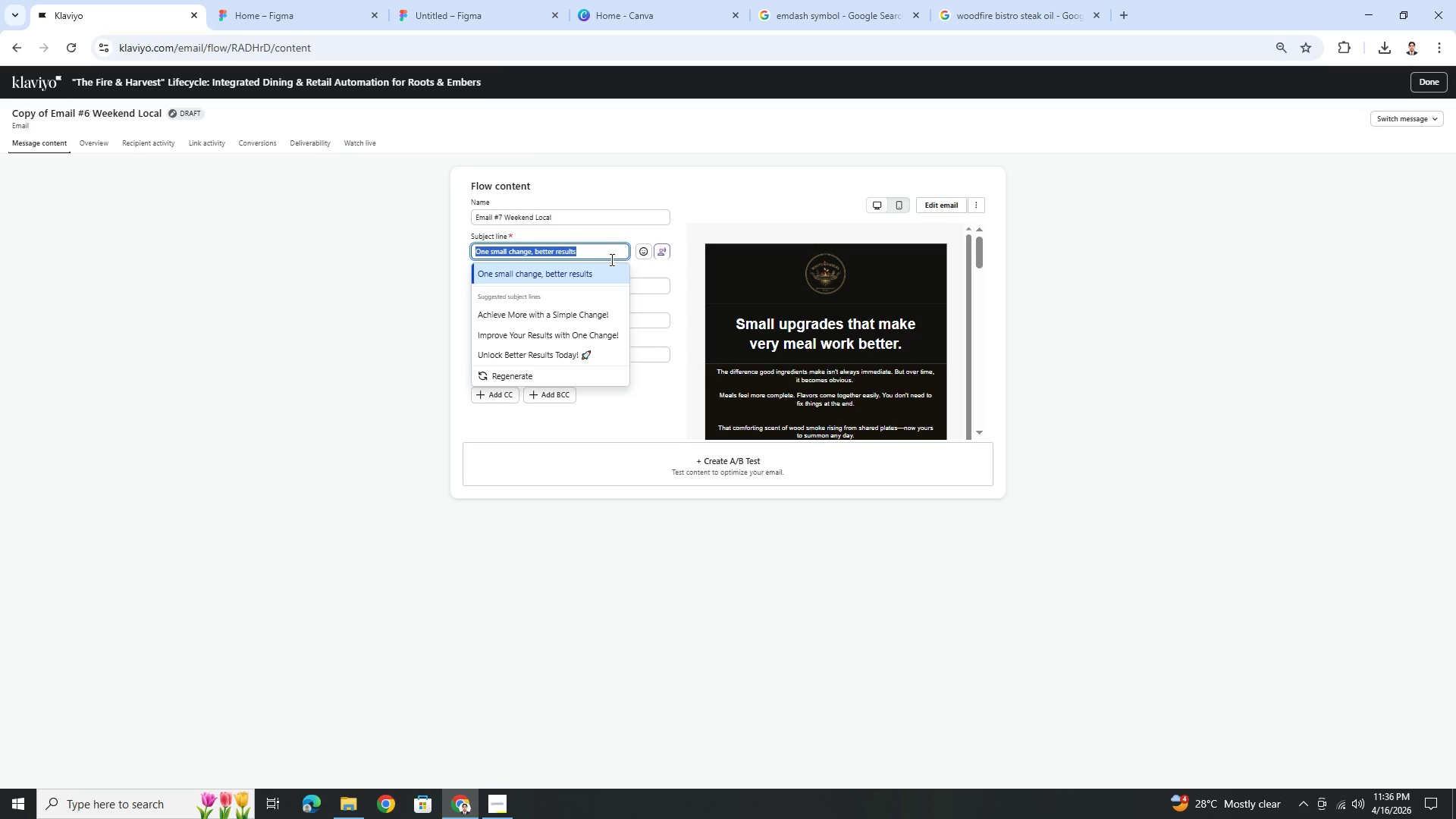 
type(If you're not sure where to start)
 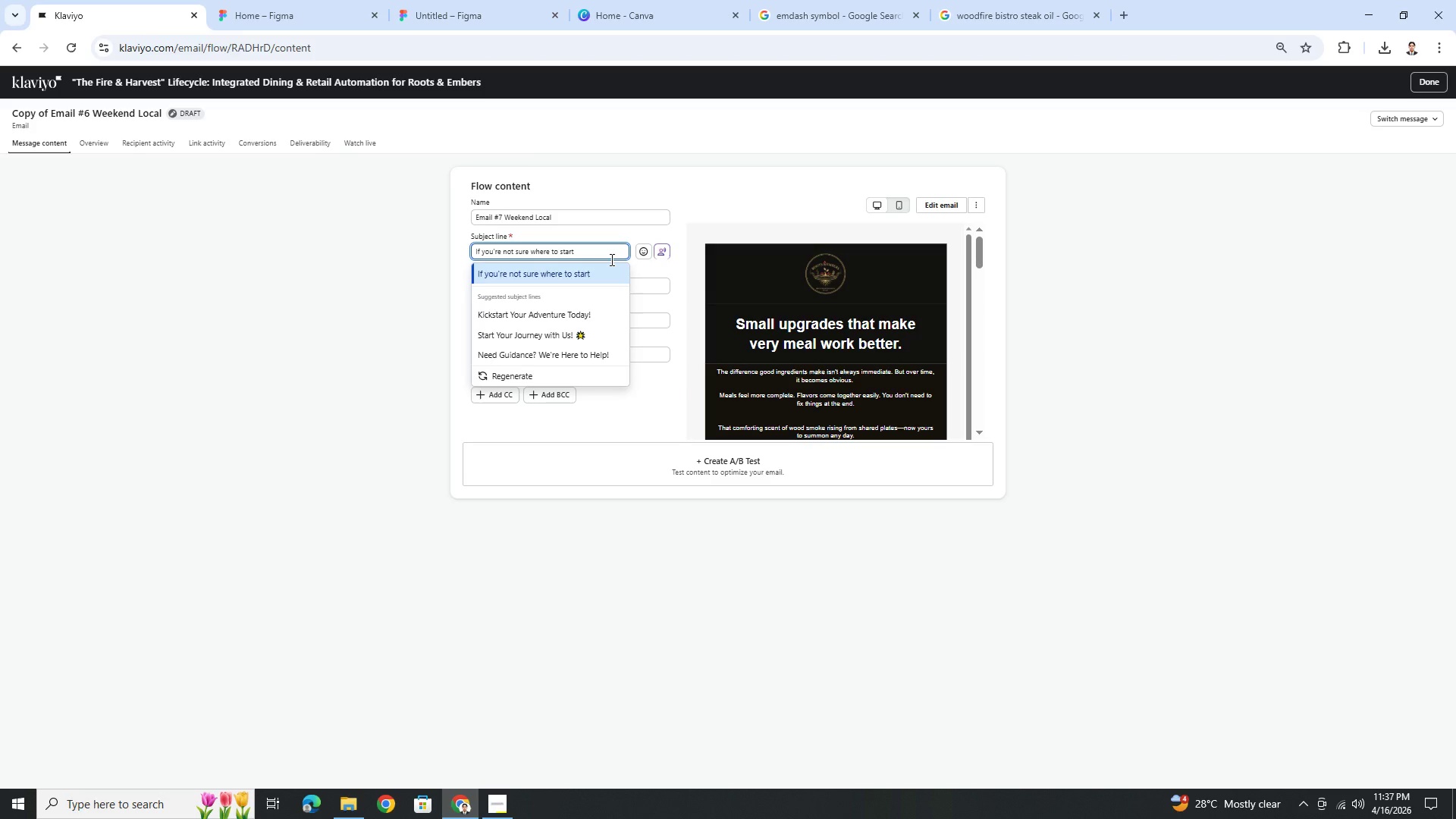 
wait(10.83)
 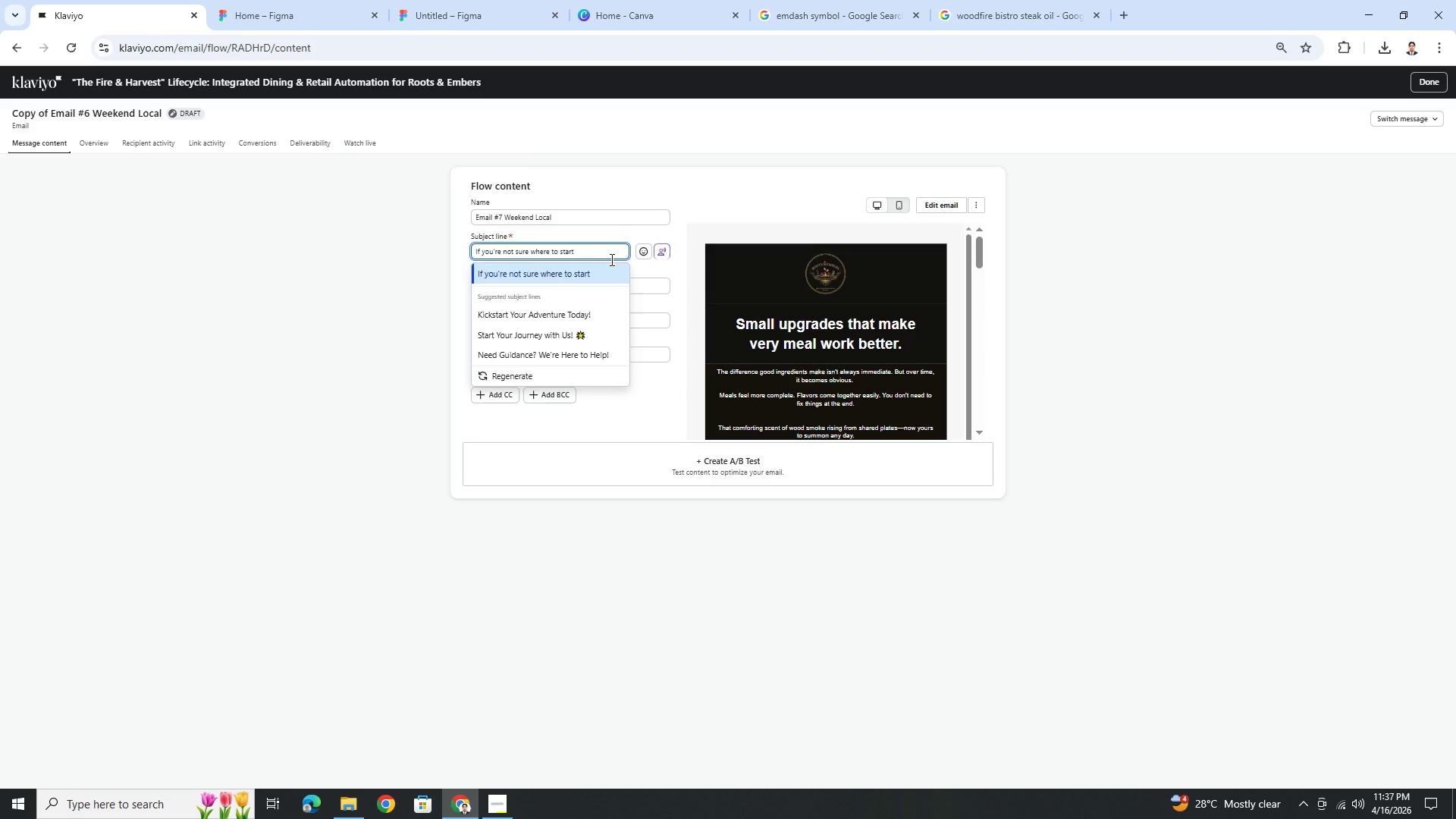 
left_click([663, 291])
 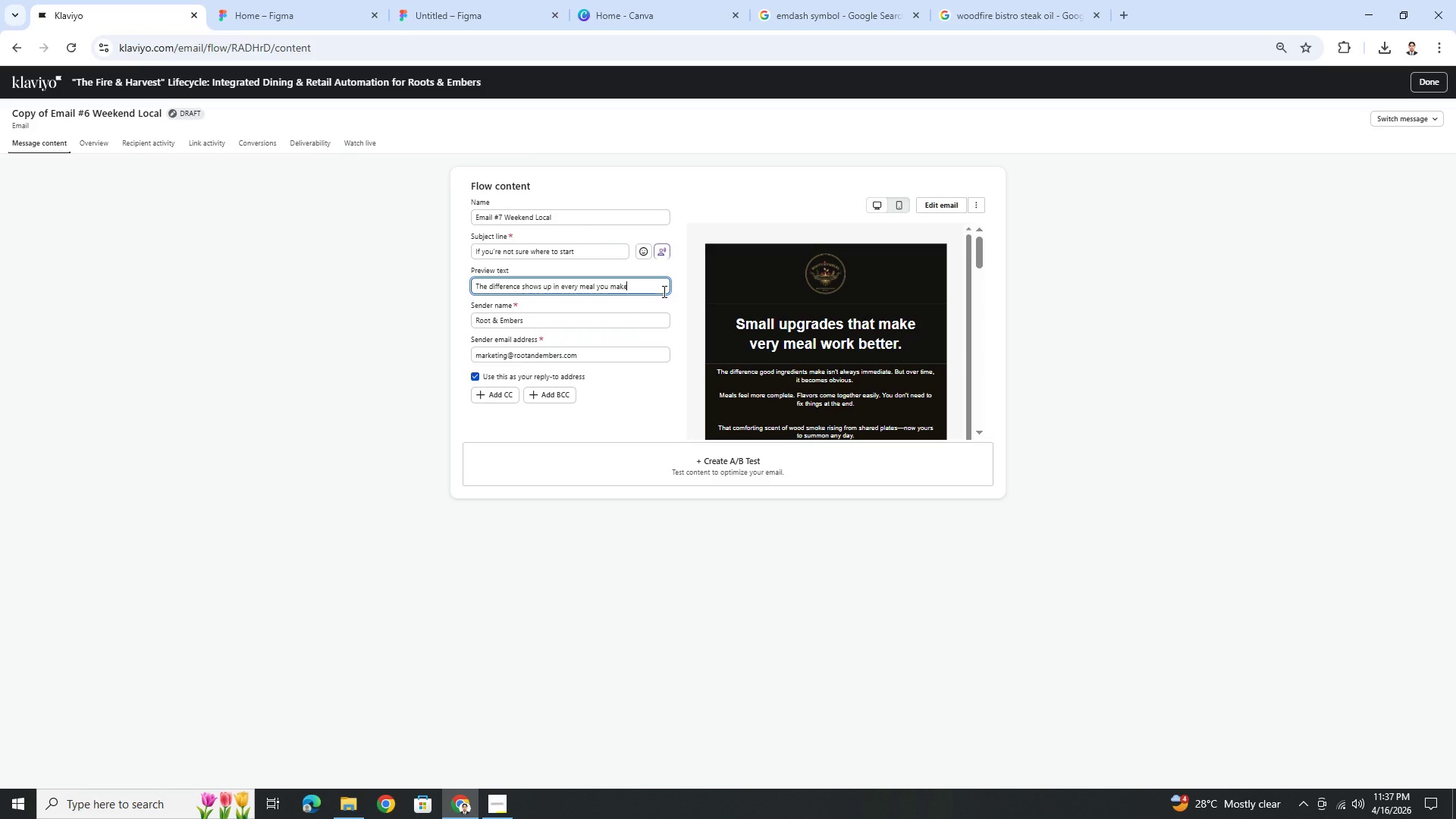 
double_click([663, 291])
 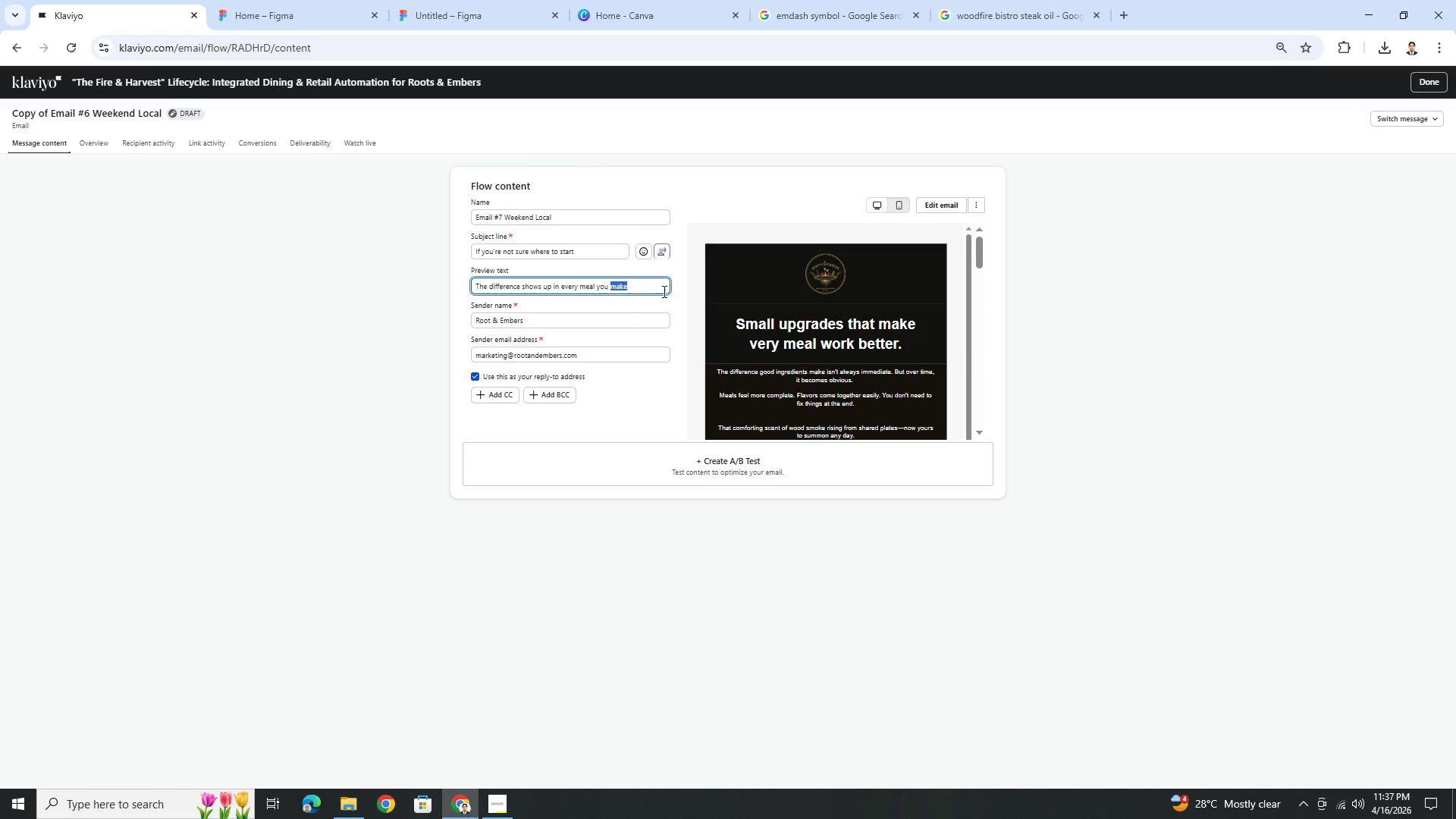 
triple_click([663, 291])
 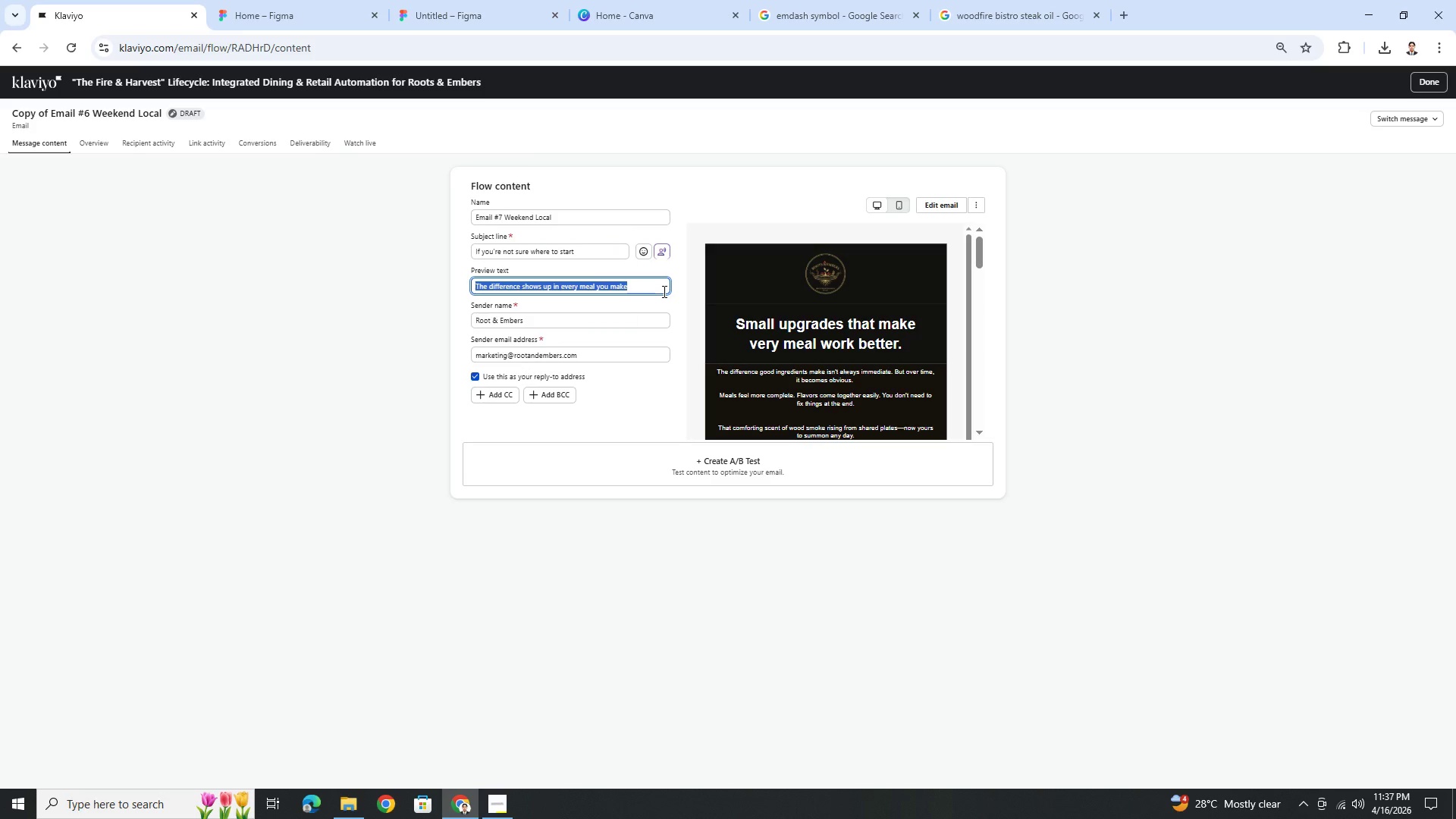 
type(Start with one ingredient)
 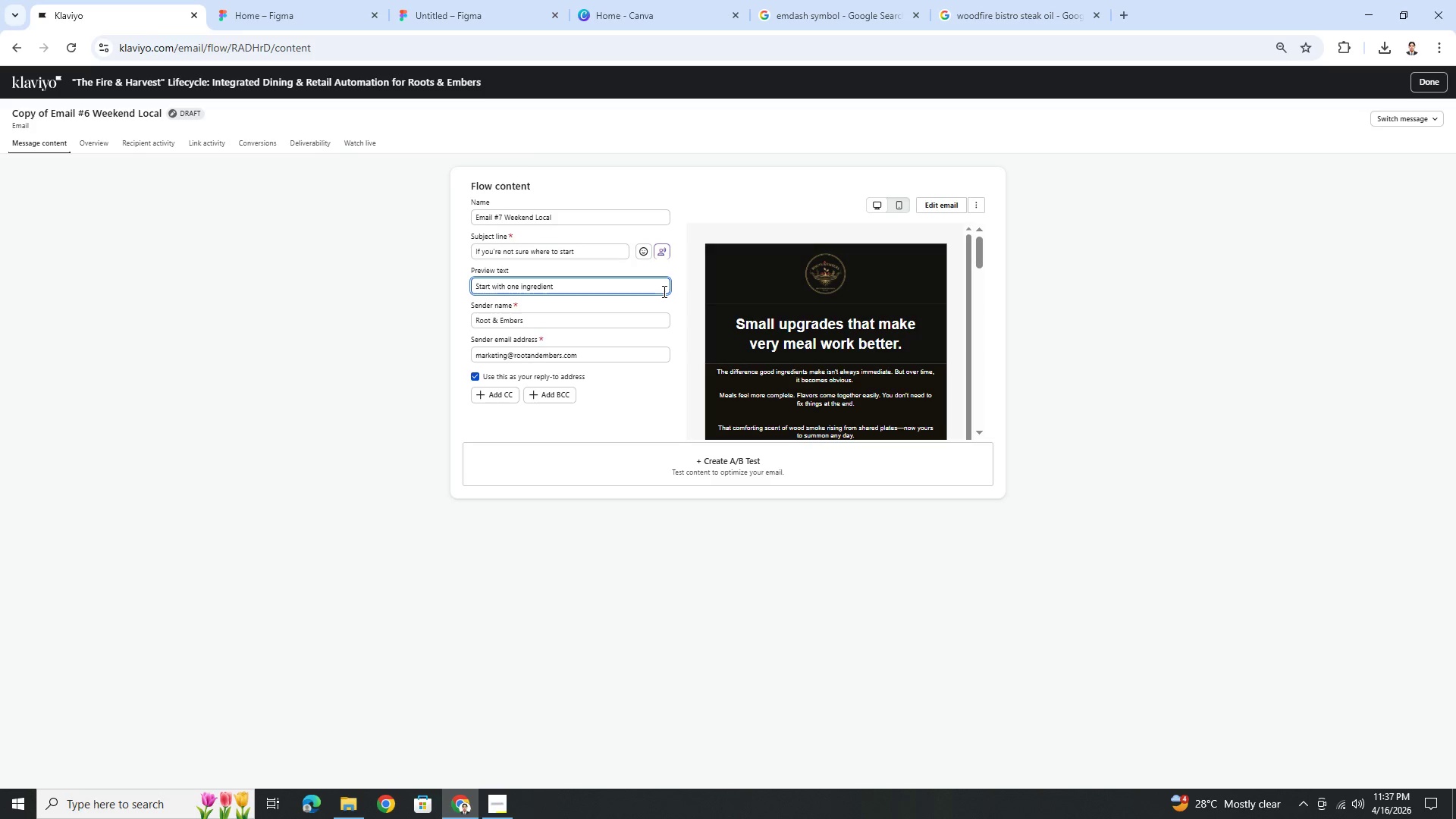 
hold_key(key=ControlLeft, duration=0.58)
 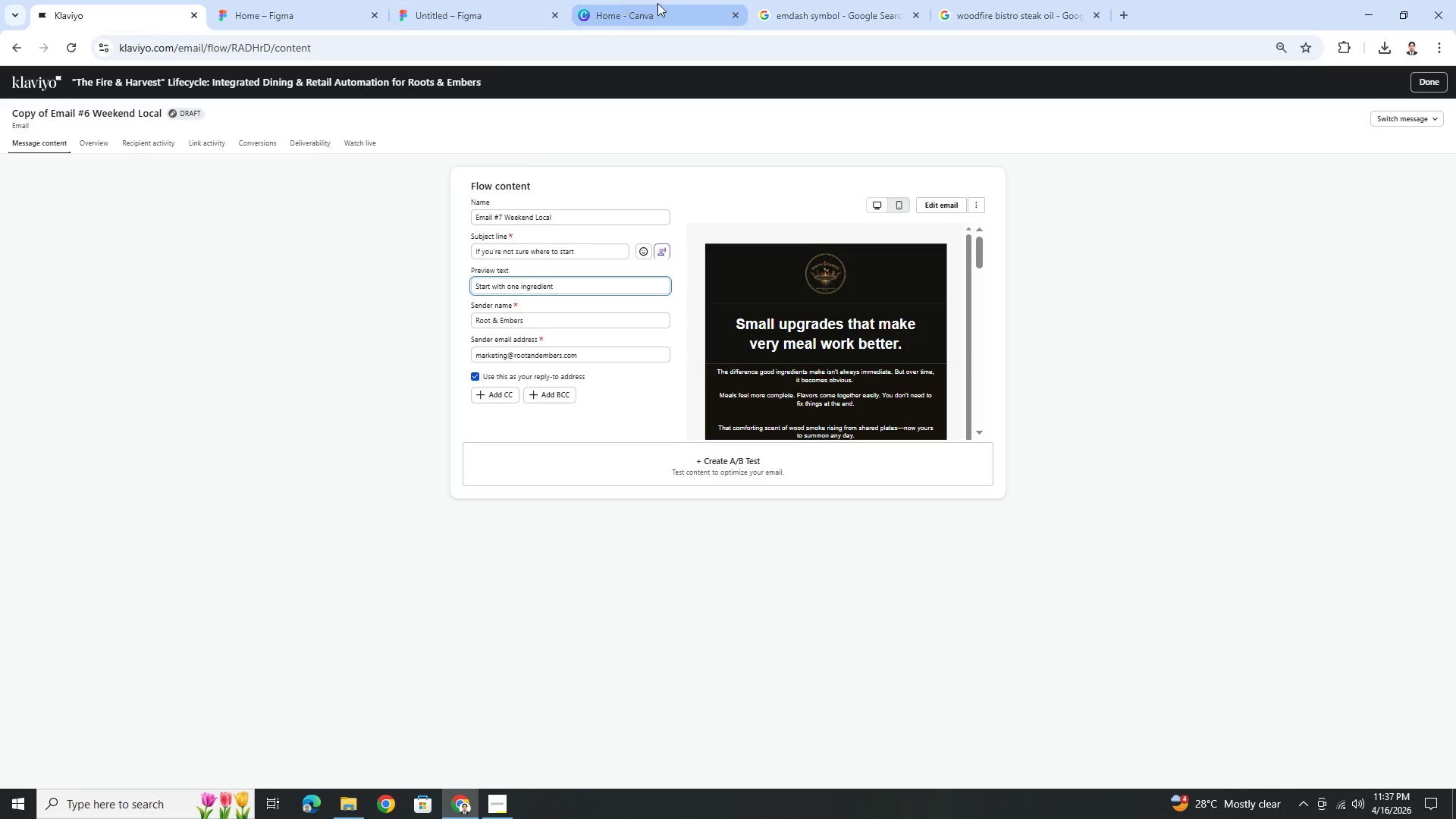 
hold_key(key=ControlLeft, duration=2.44)
left_click([845, 5])
 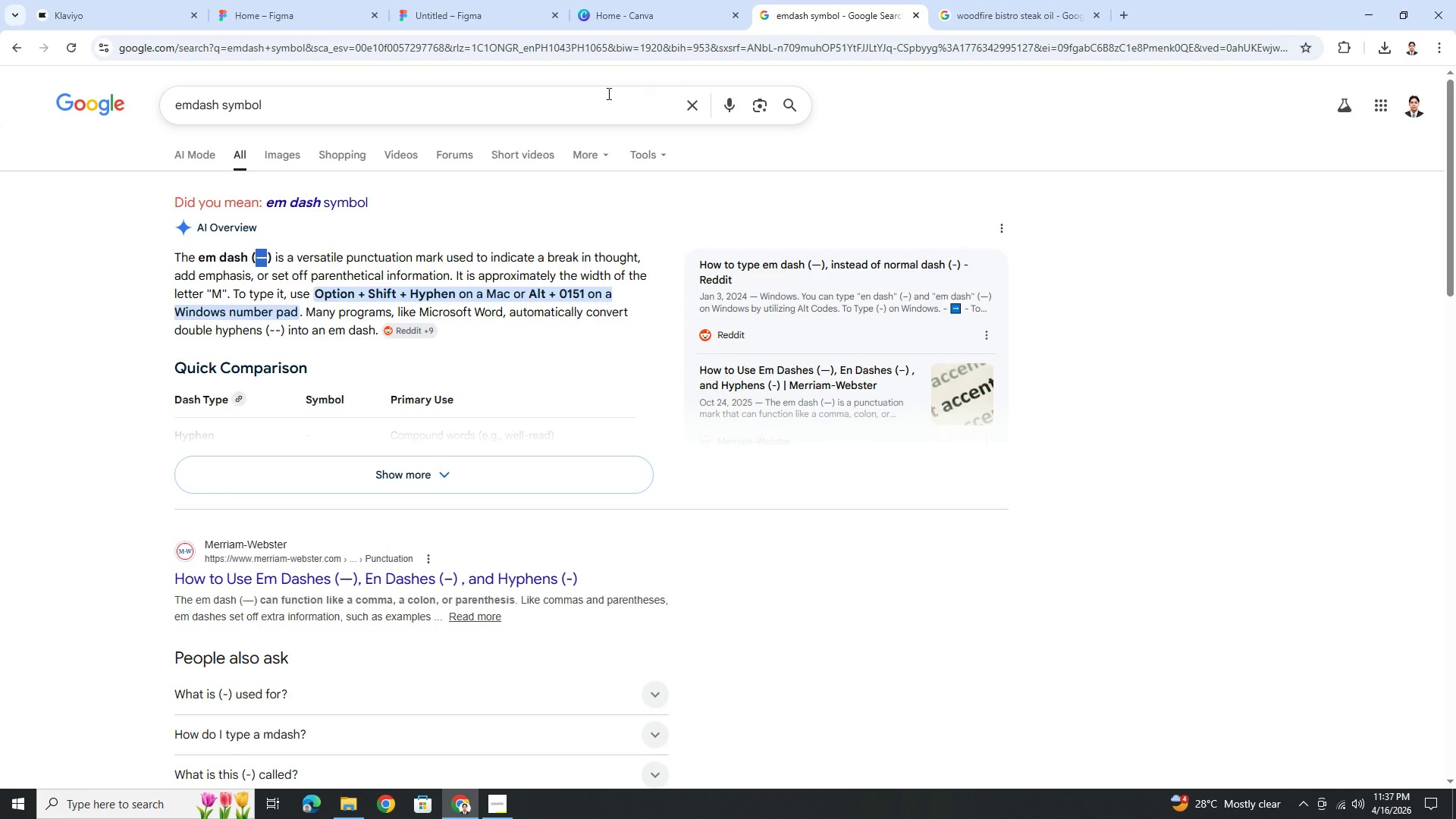 
key(Control+C)
 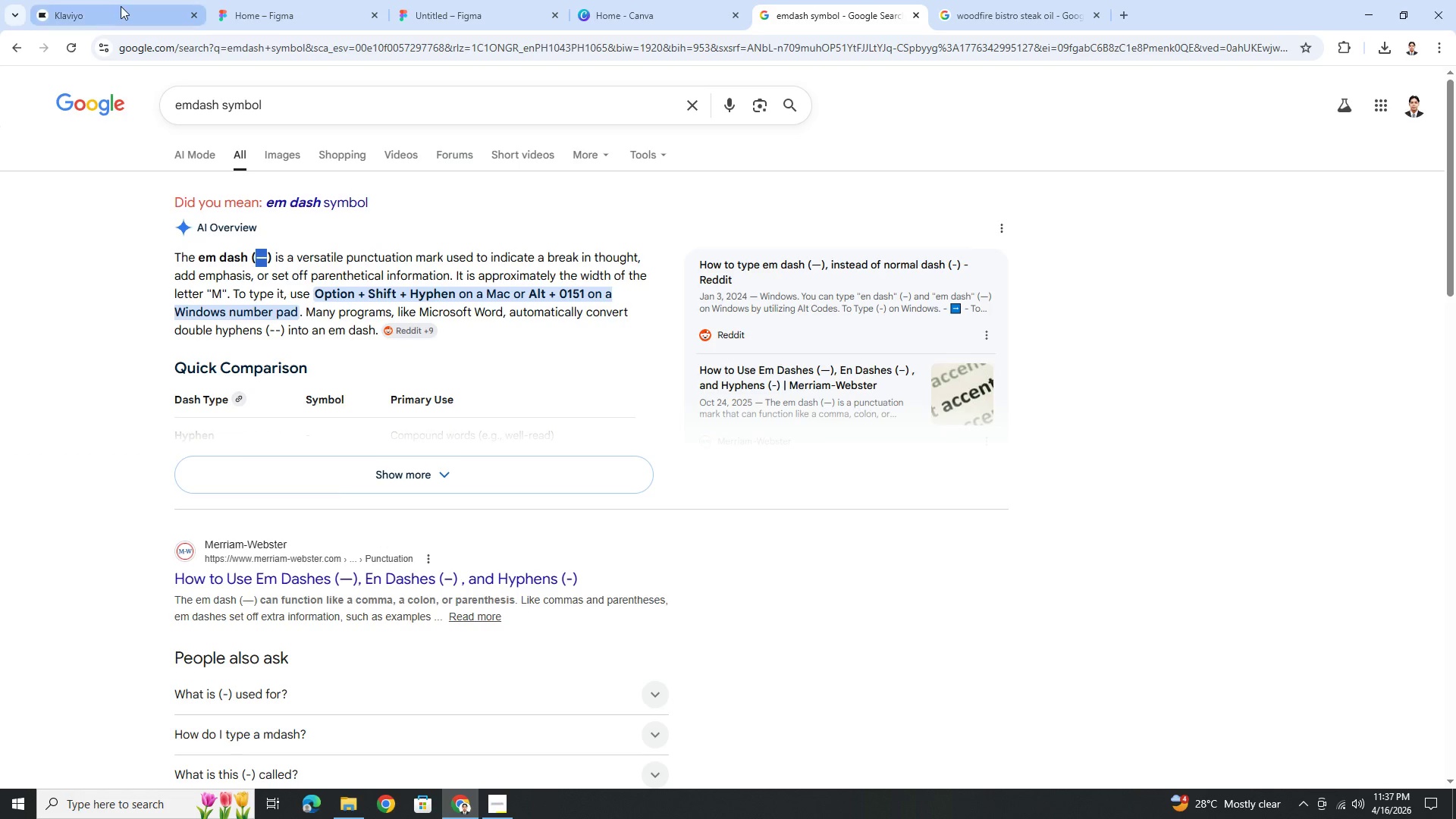 
left_click([121, 6])
 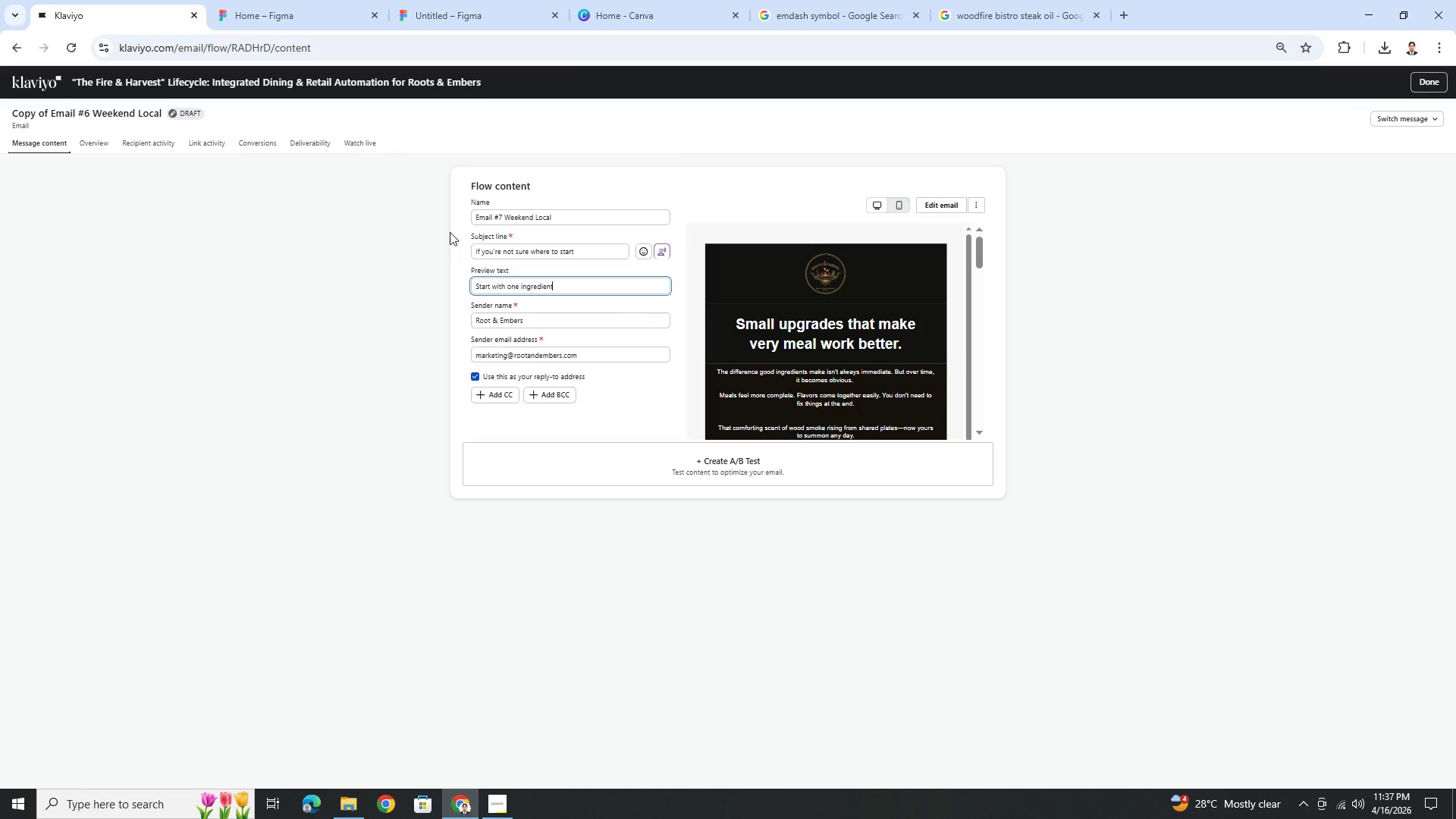 
key(Control+V)
 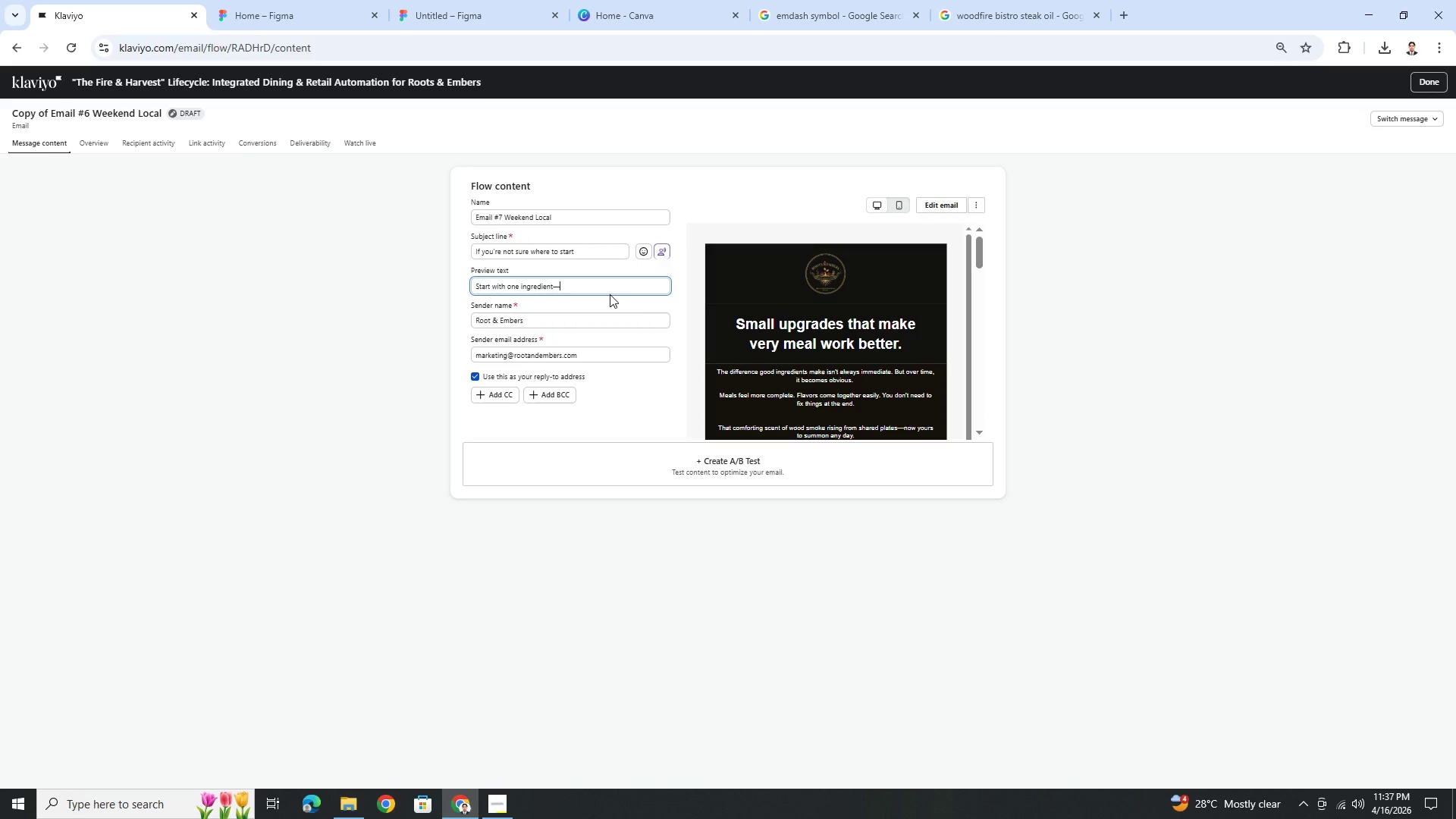 
type(you don't need everything)
 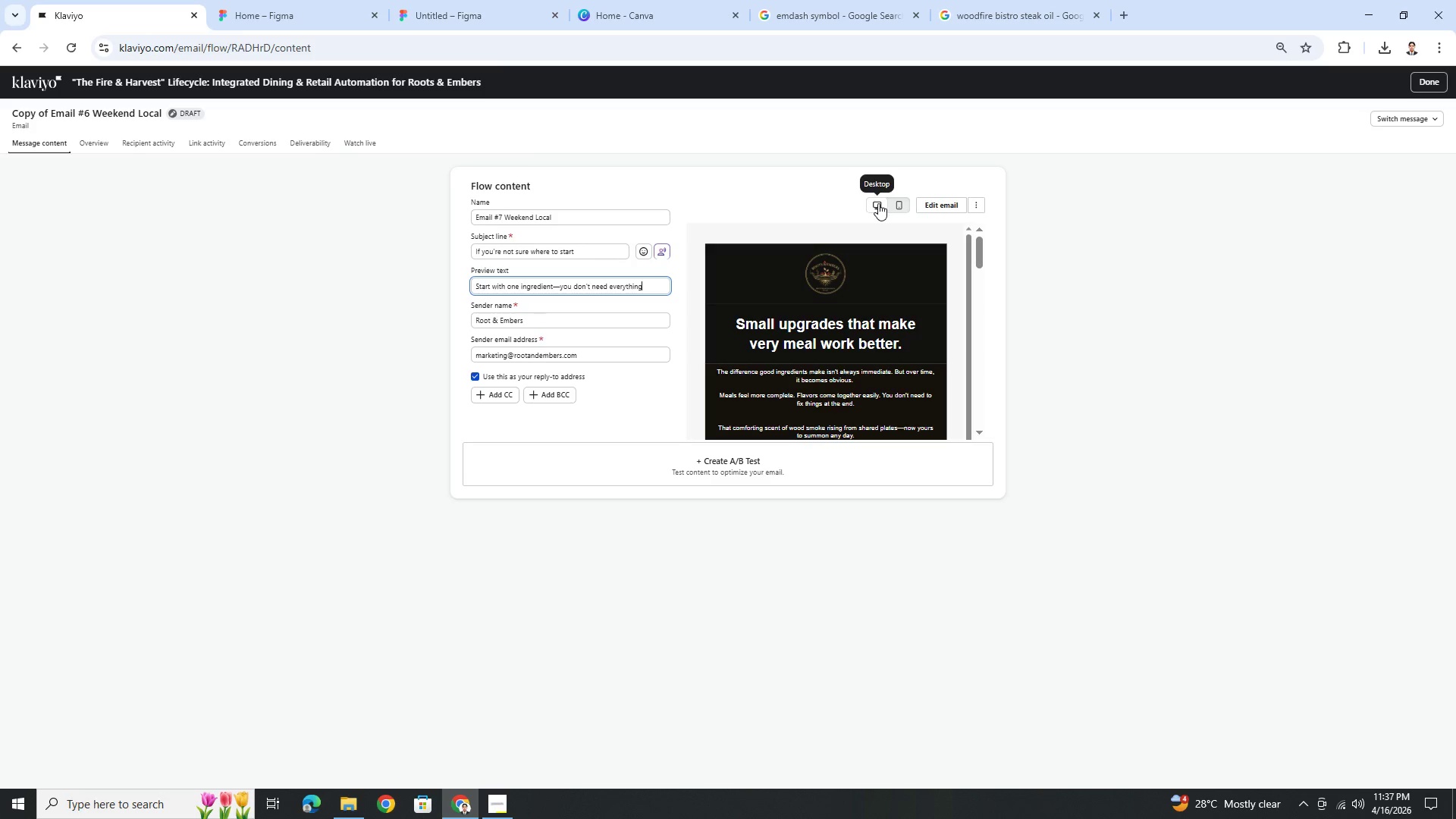 
left_click([939, 202])
 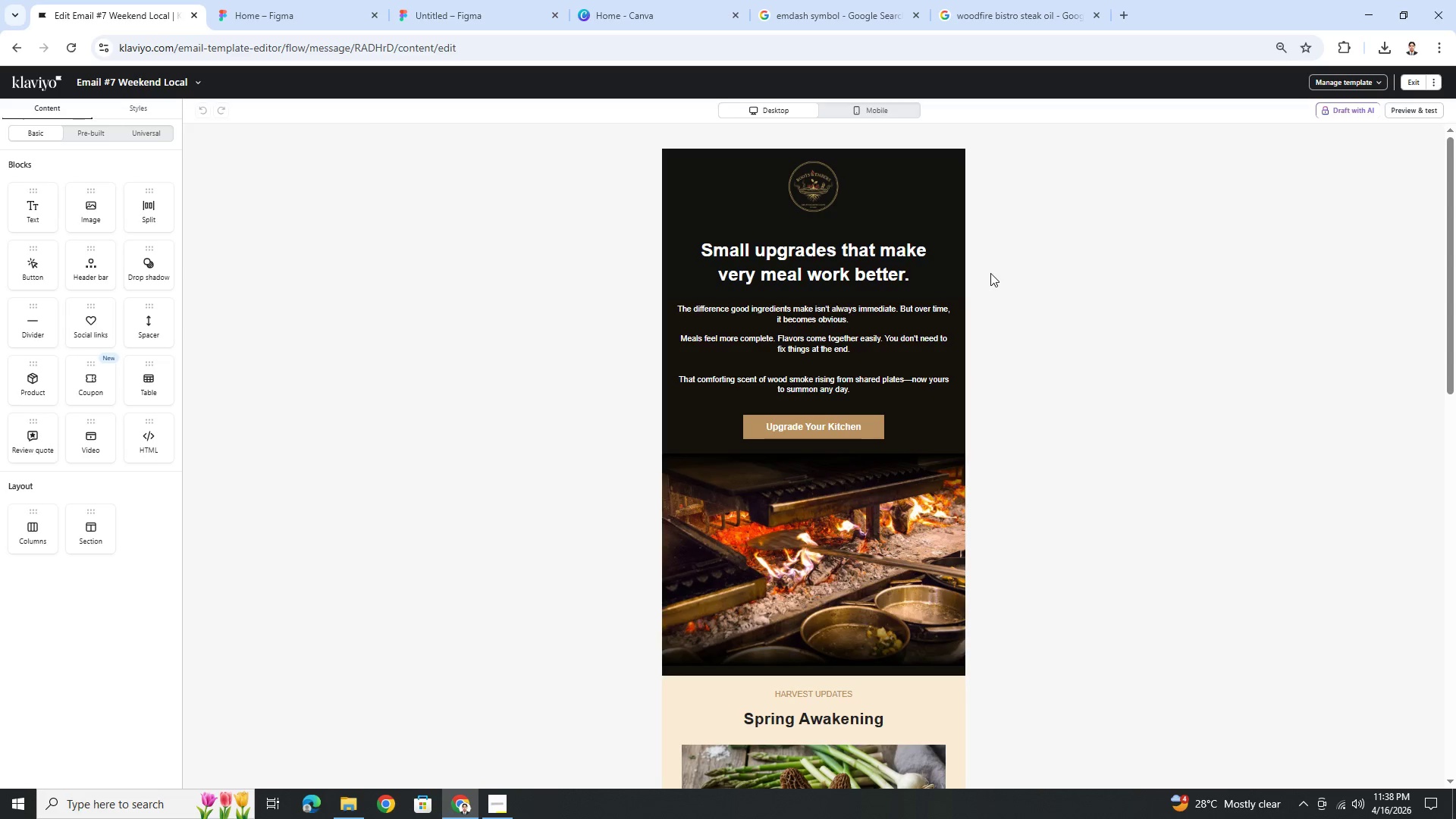 
wait(26.92)
 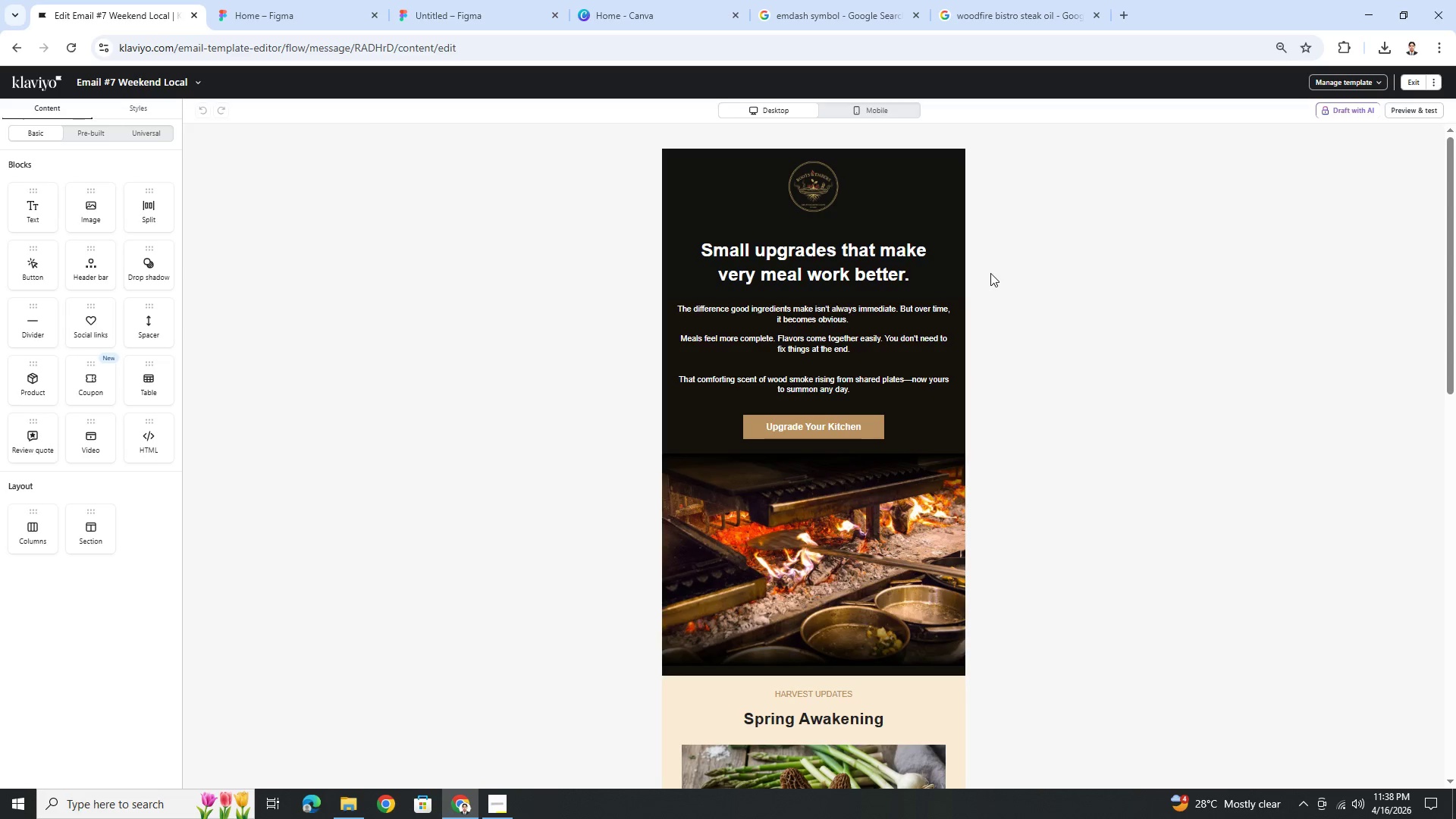 
scroll: coordinate [984, 297], scroll_direction: down, amount: 3.0
 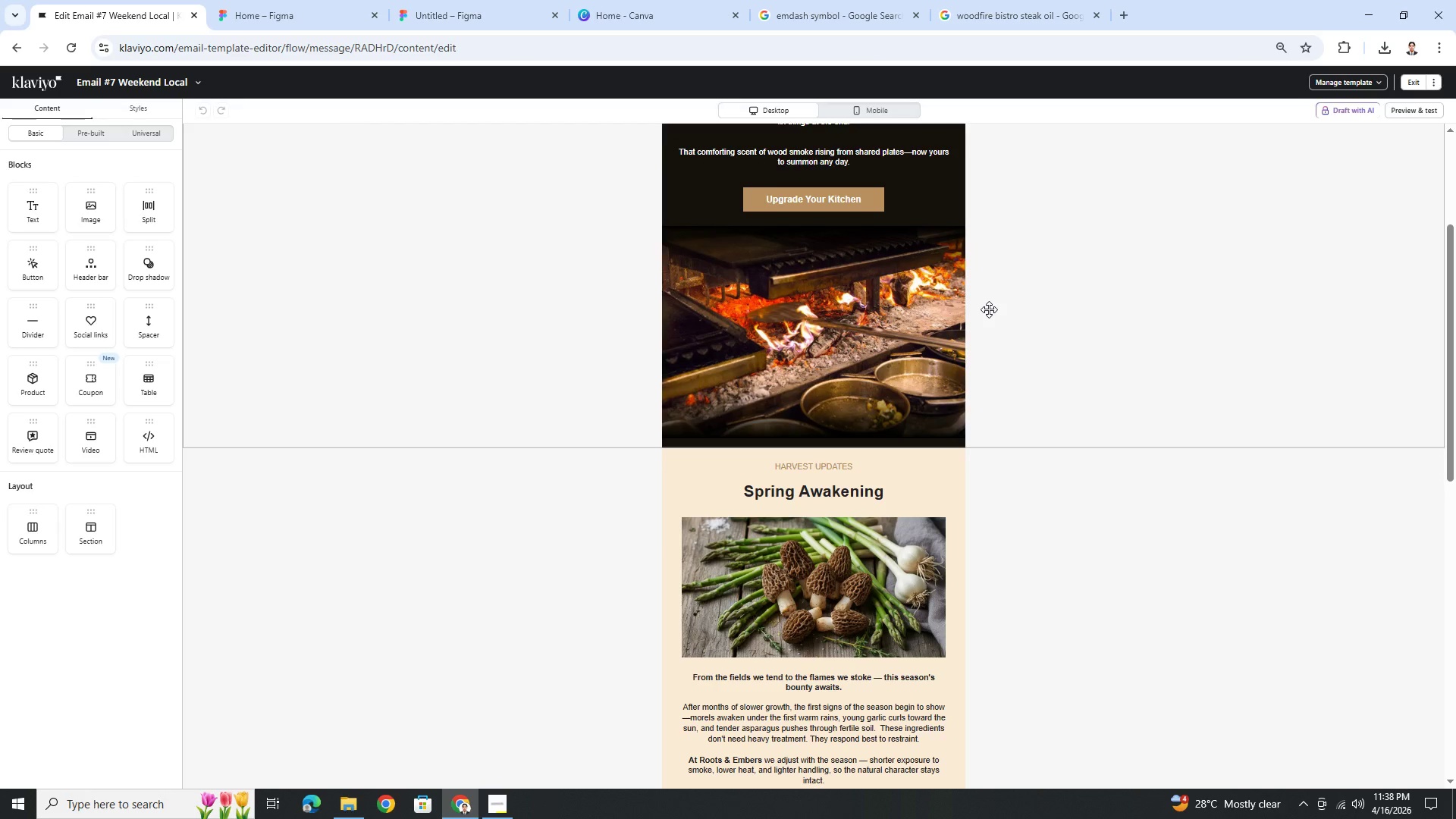 
scroll: coordinate [990, 327], scroll_direction: up, amount: 3.0
 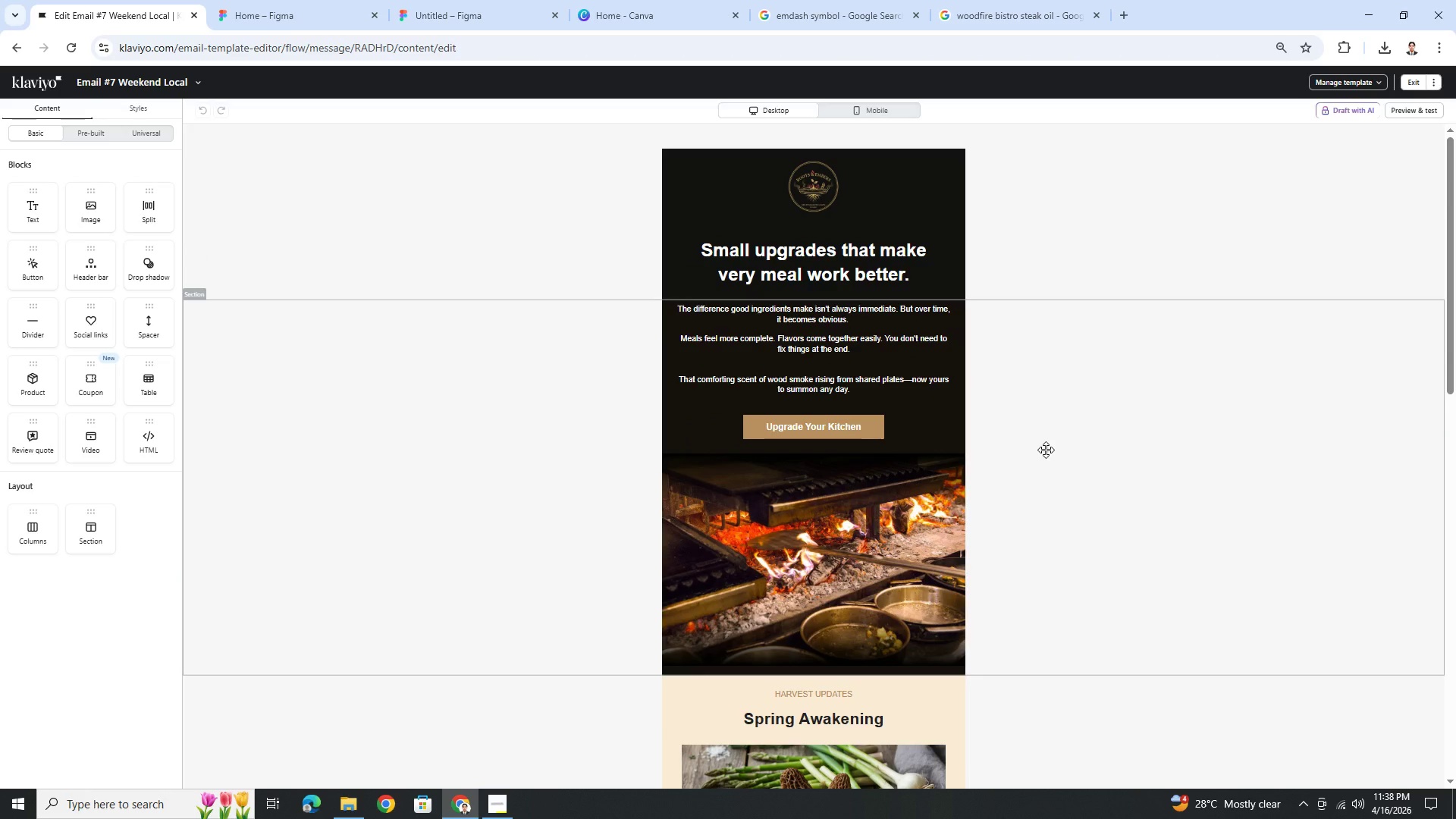 
wait(10.08)
 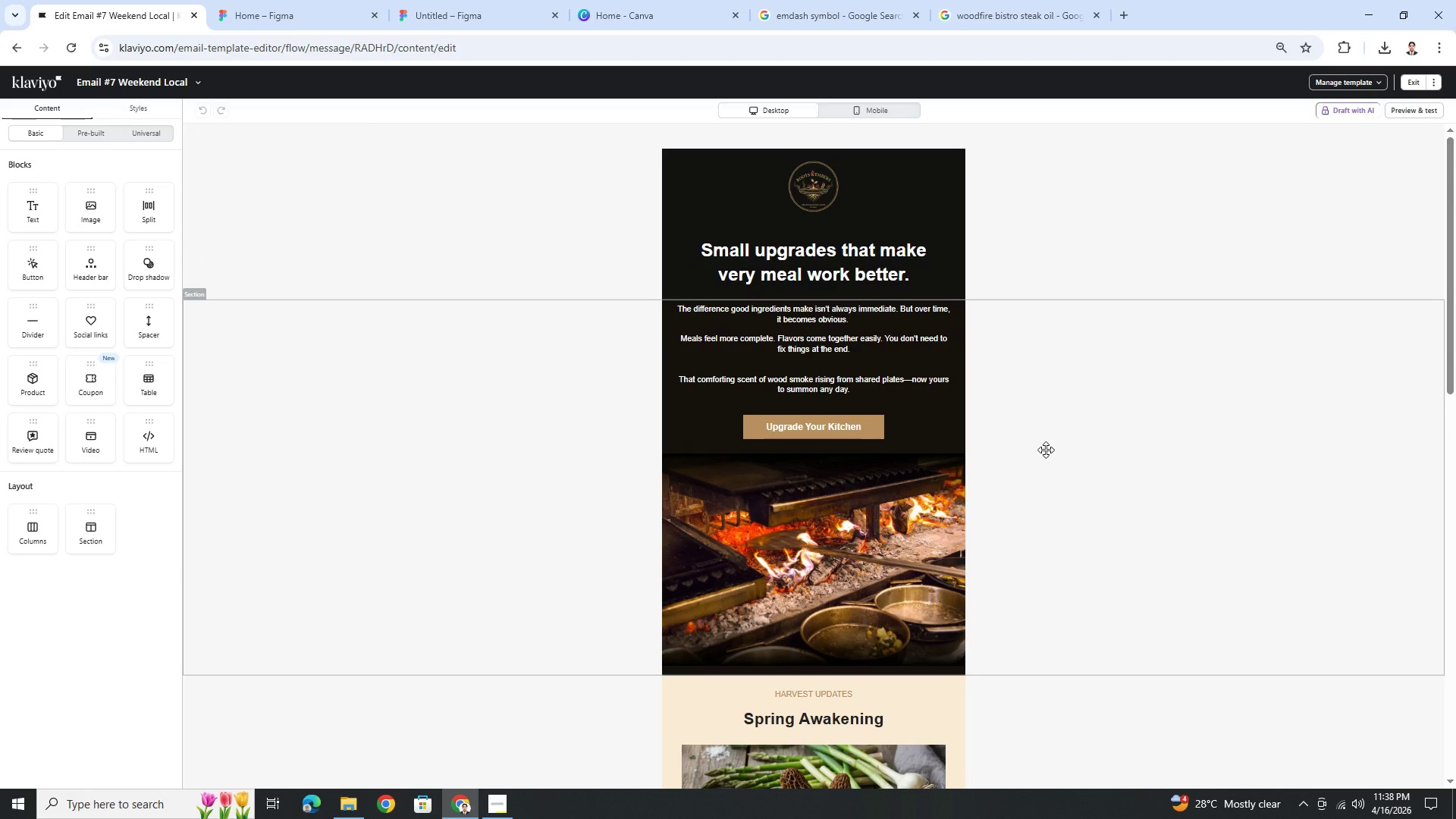 
scroll: coordinate [1040, 400], scroll_direction: up, amount: 2.0
 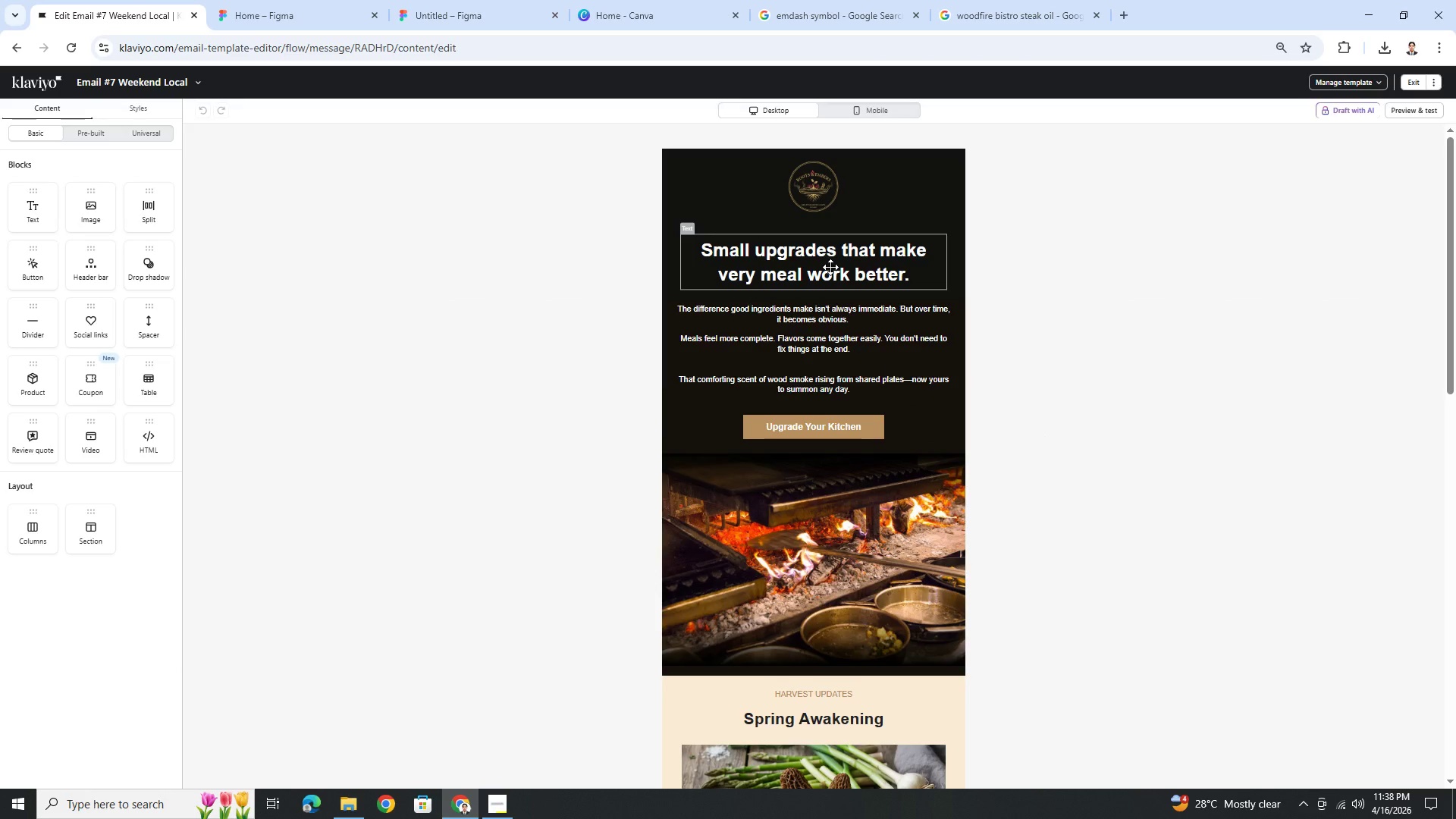 
double_click([830, 267])
 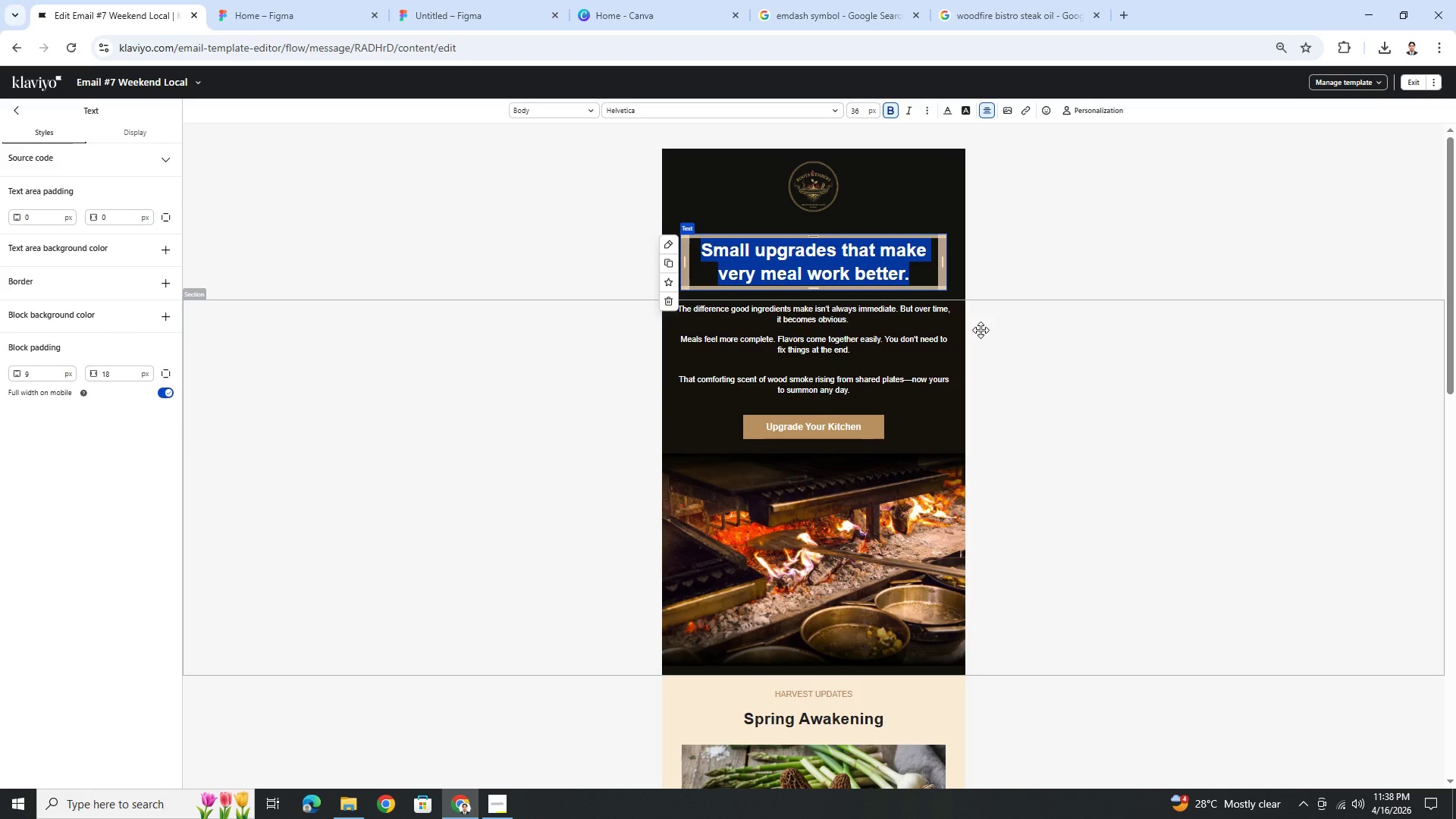 
wait(10.53)
 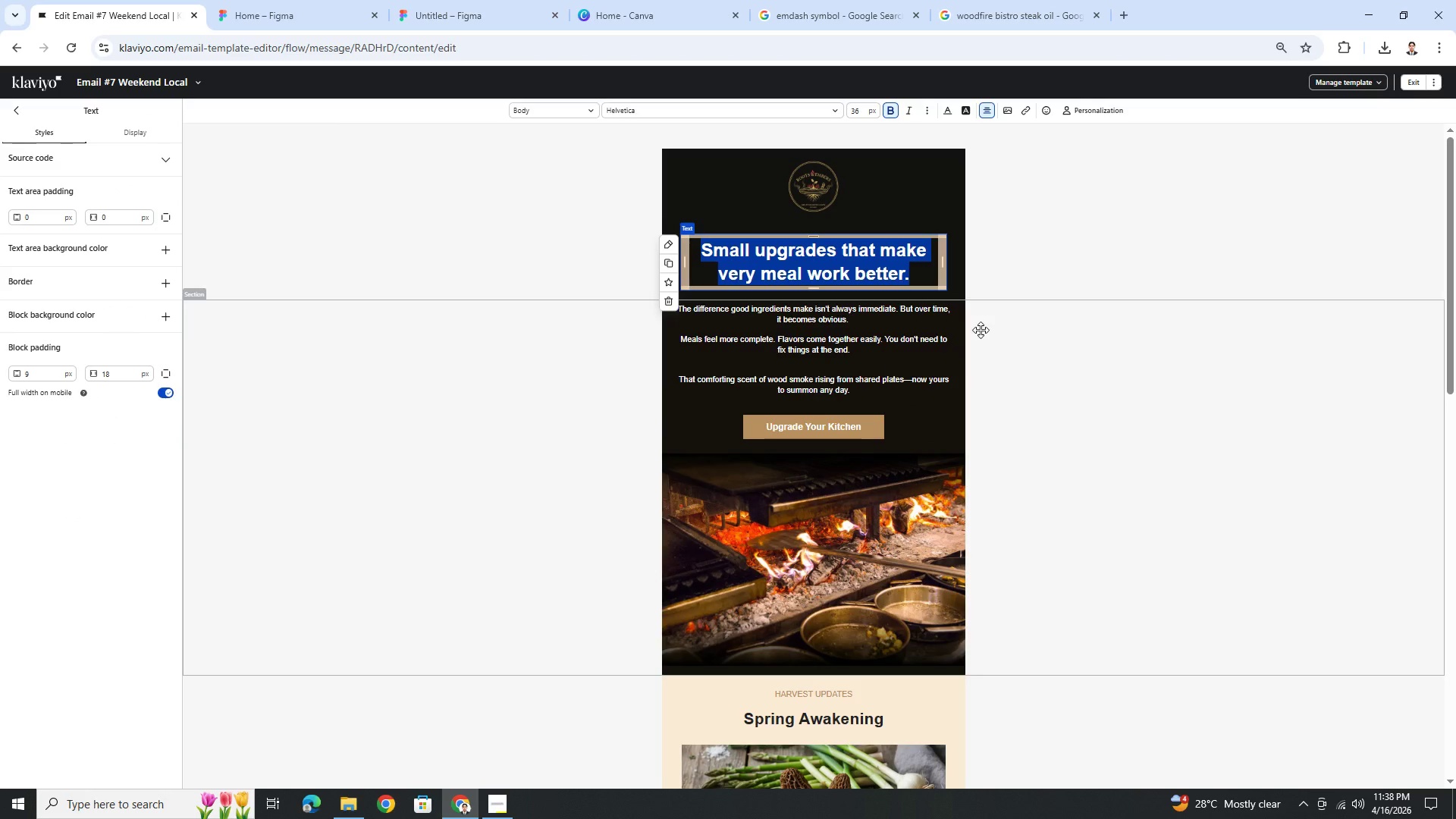 
type(You don't need a full pantry to begin.)
 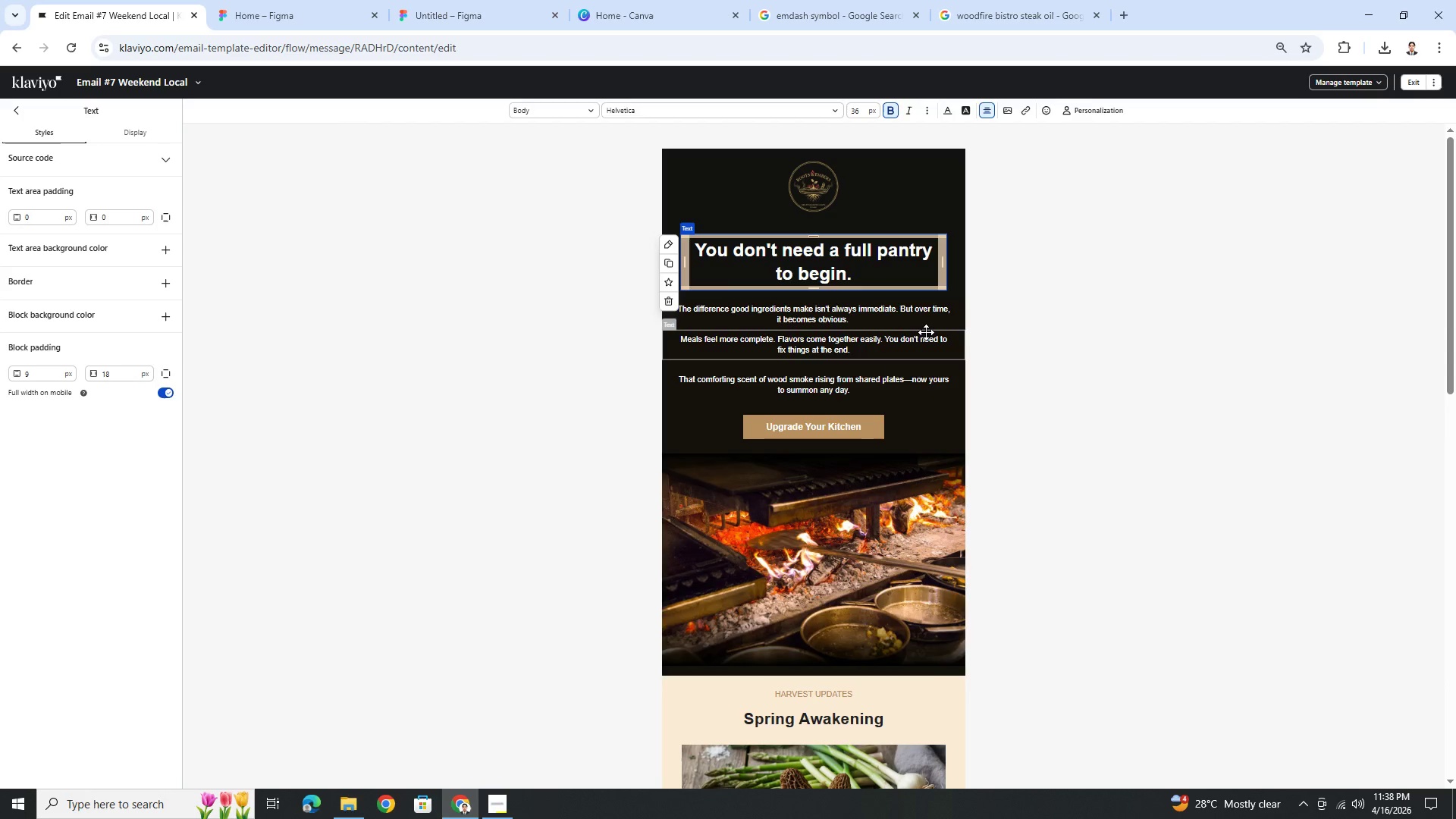 
left_click([926, 332])
 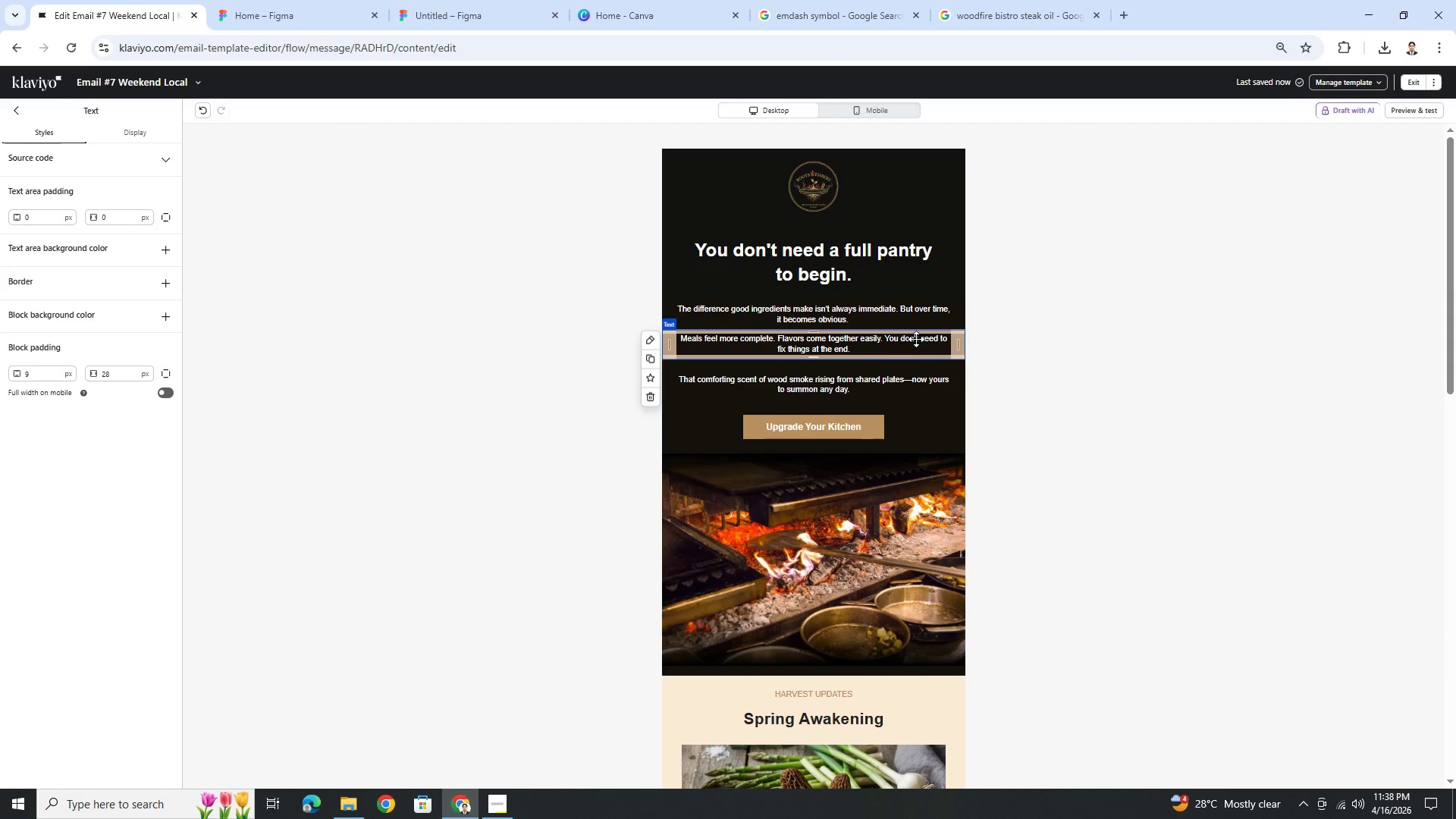 
wait(6.81)
 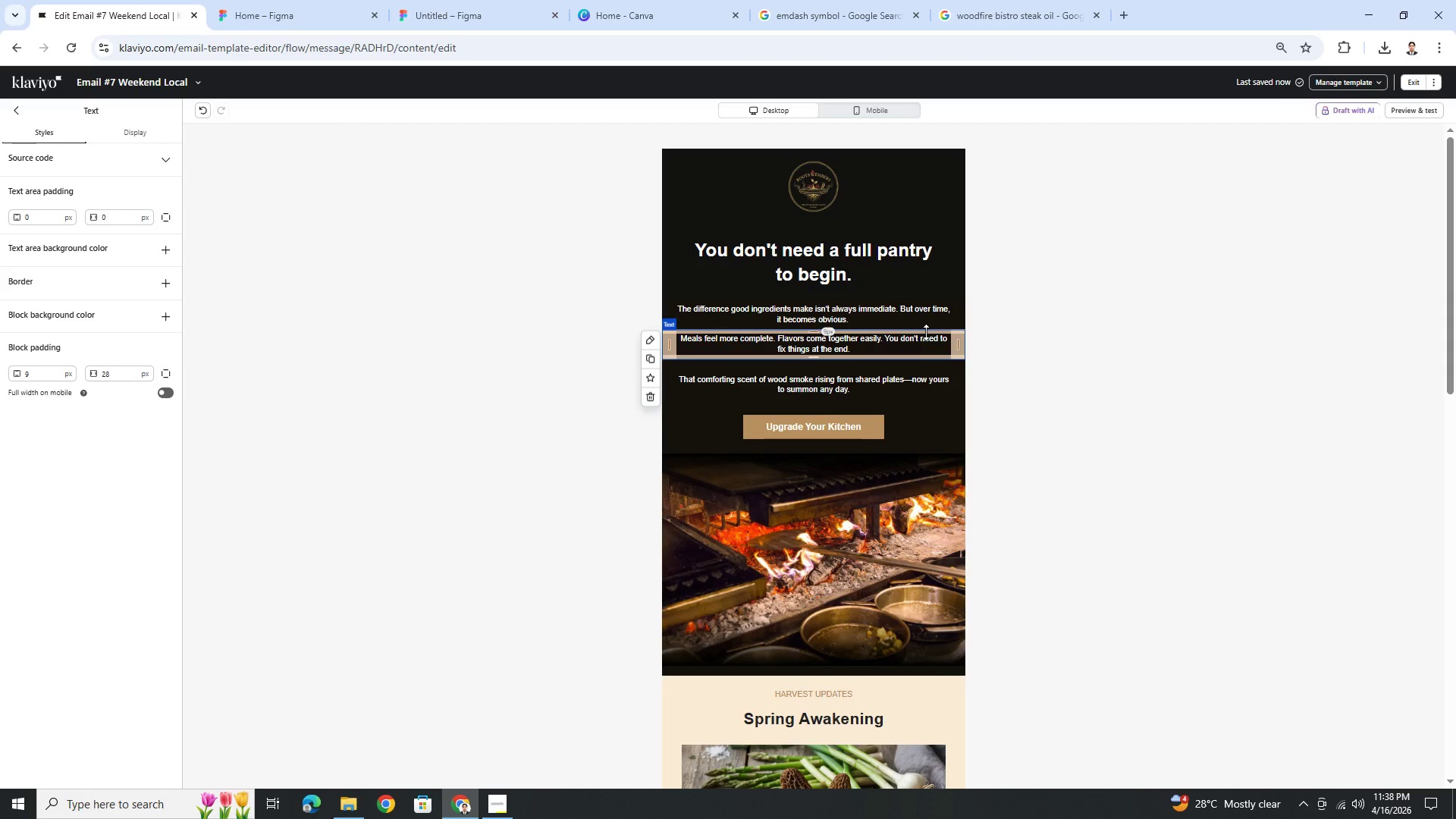 
left_click([645, 398])
 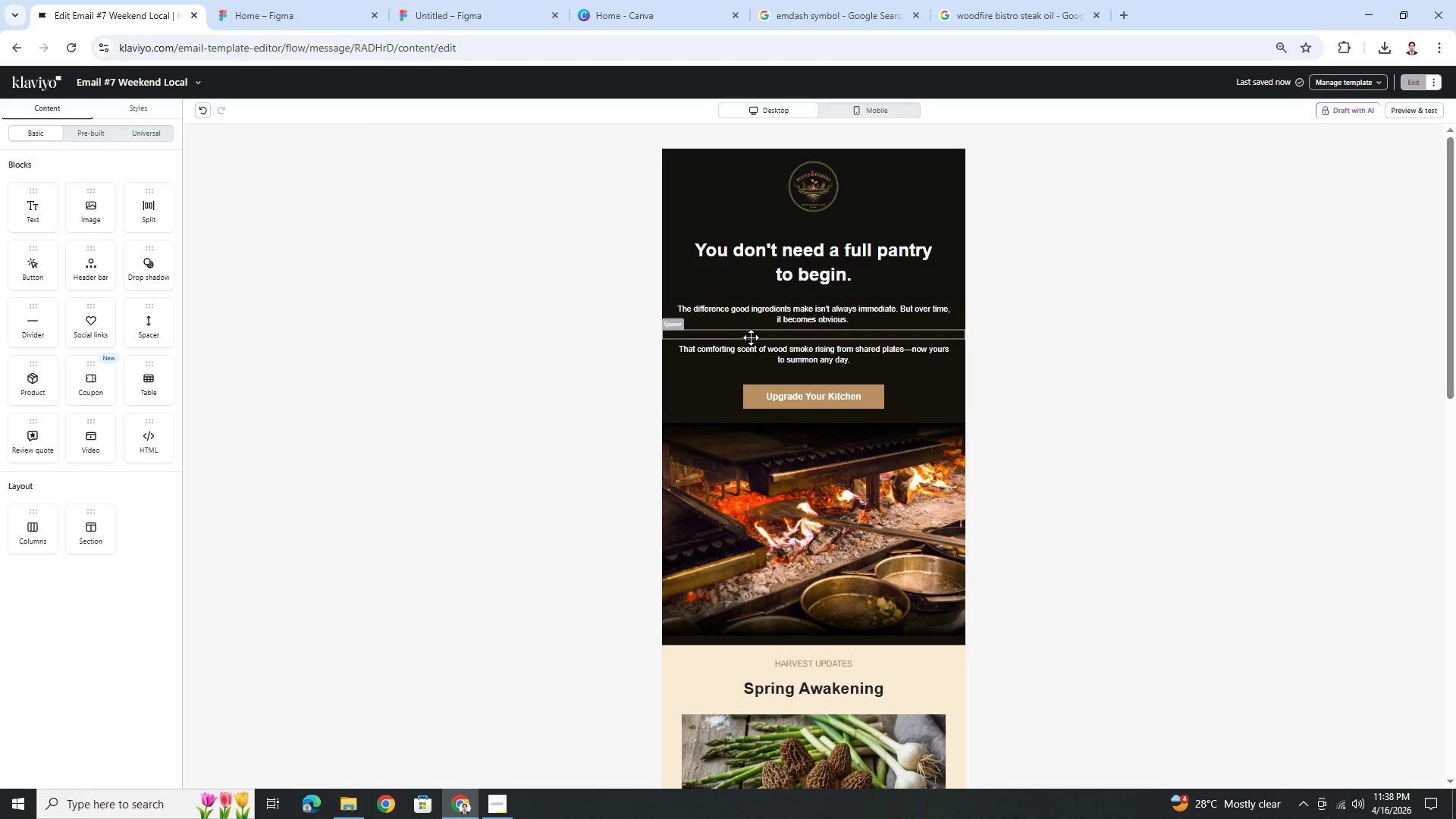 
left_click([751, 336])
 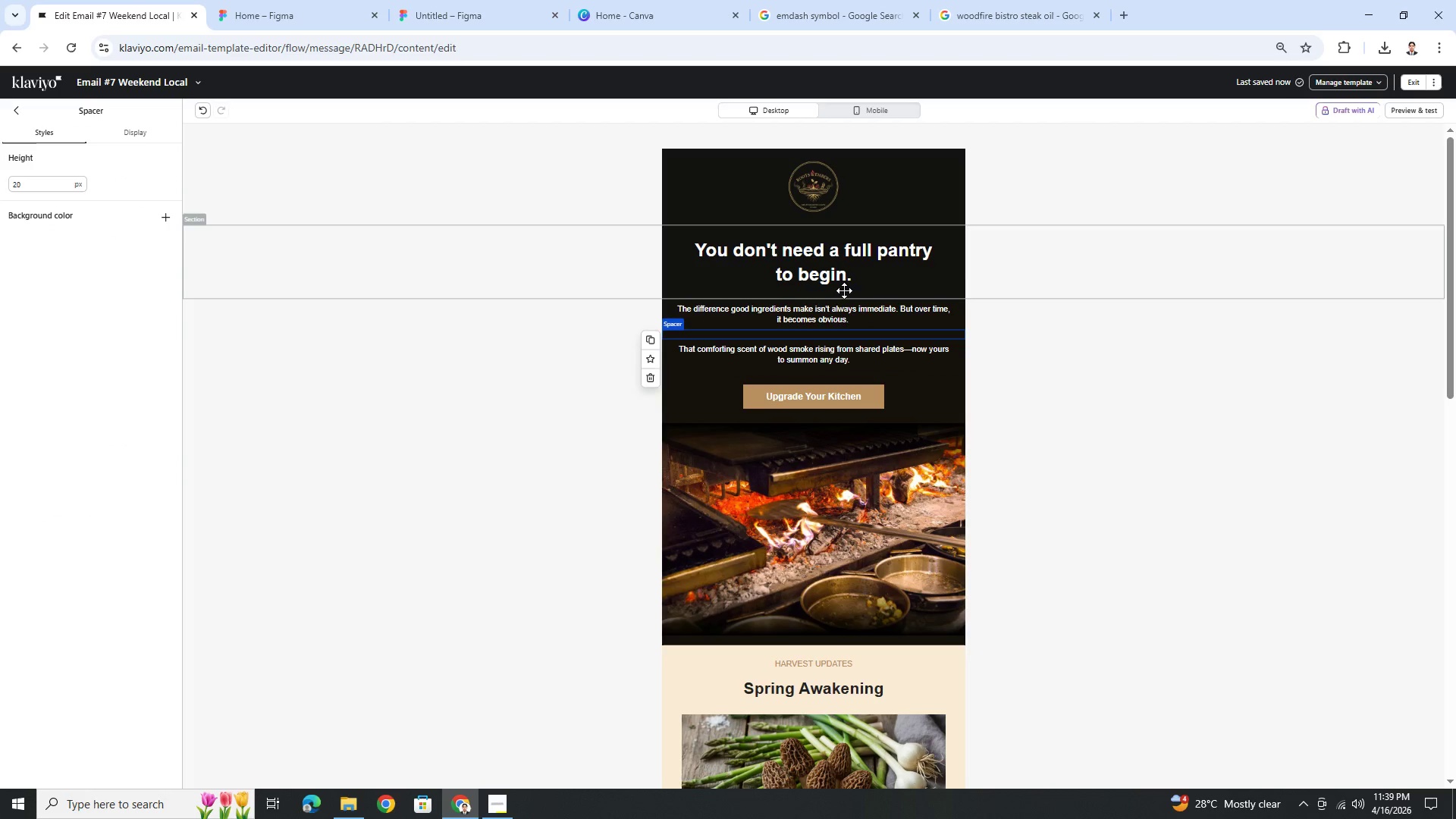 
left_click_drag(start_coordinate=[849, 331], to_coordinate=[852, 302])
 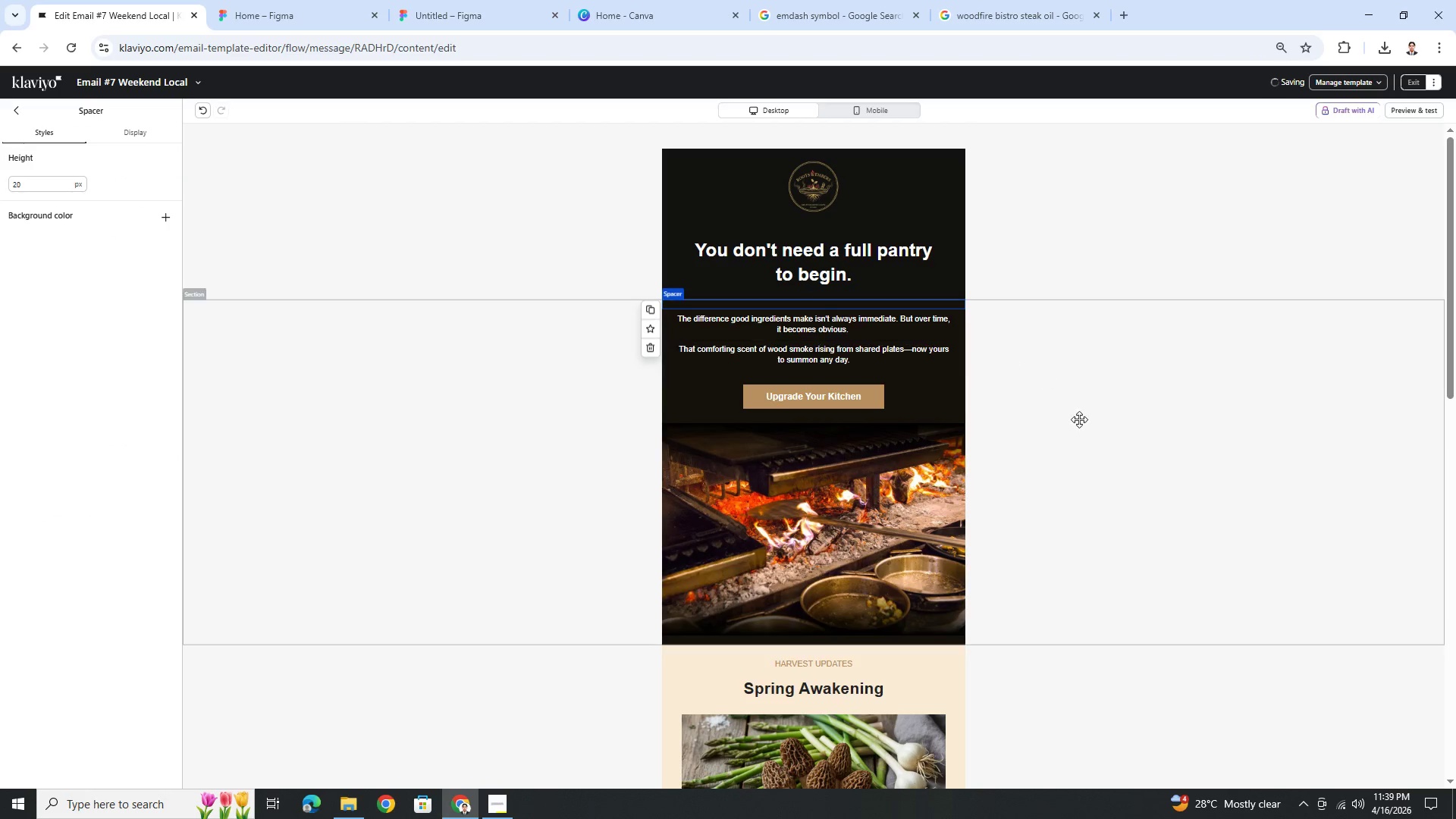 
left_click([1088, 432])
 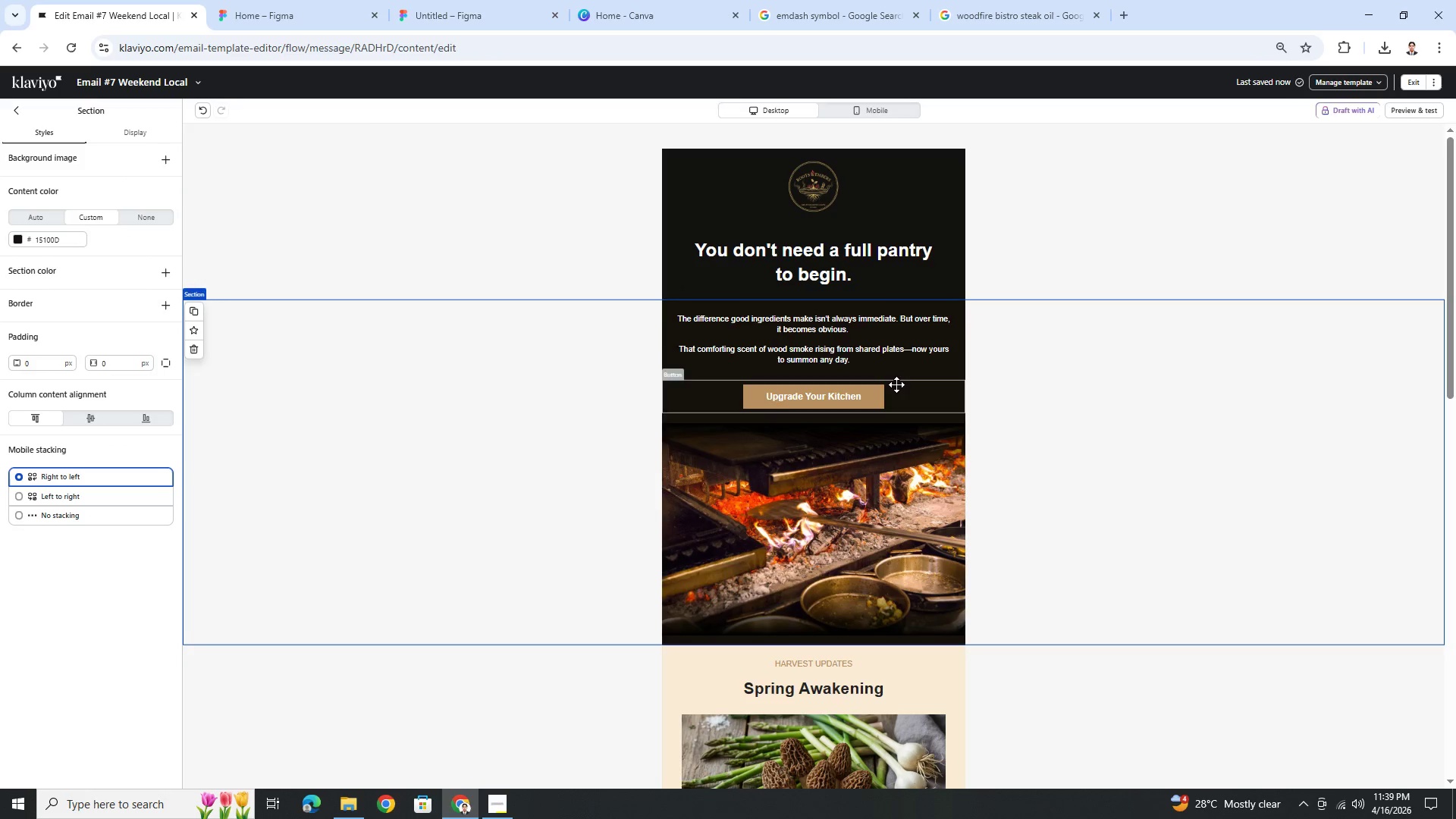 
double_click([838, 330])
 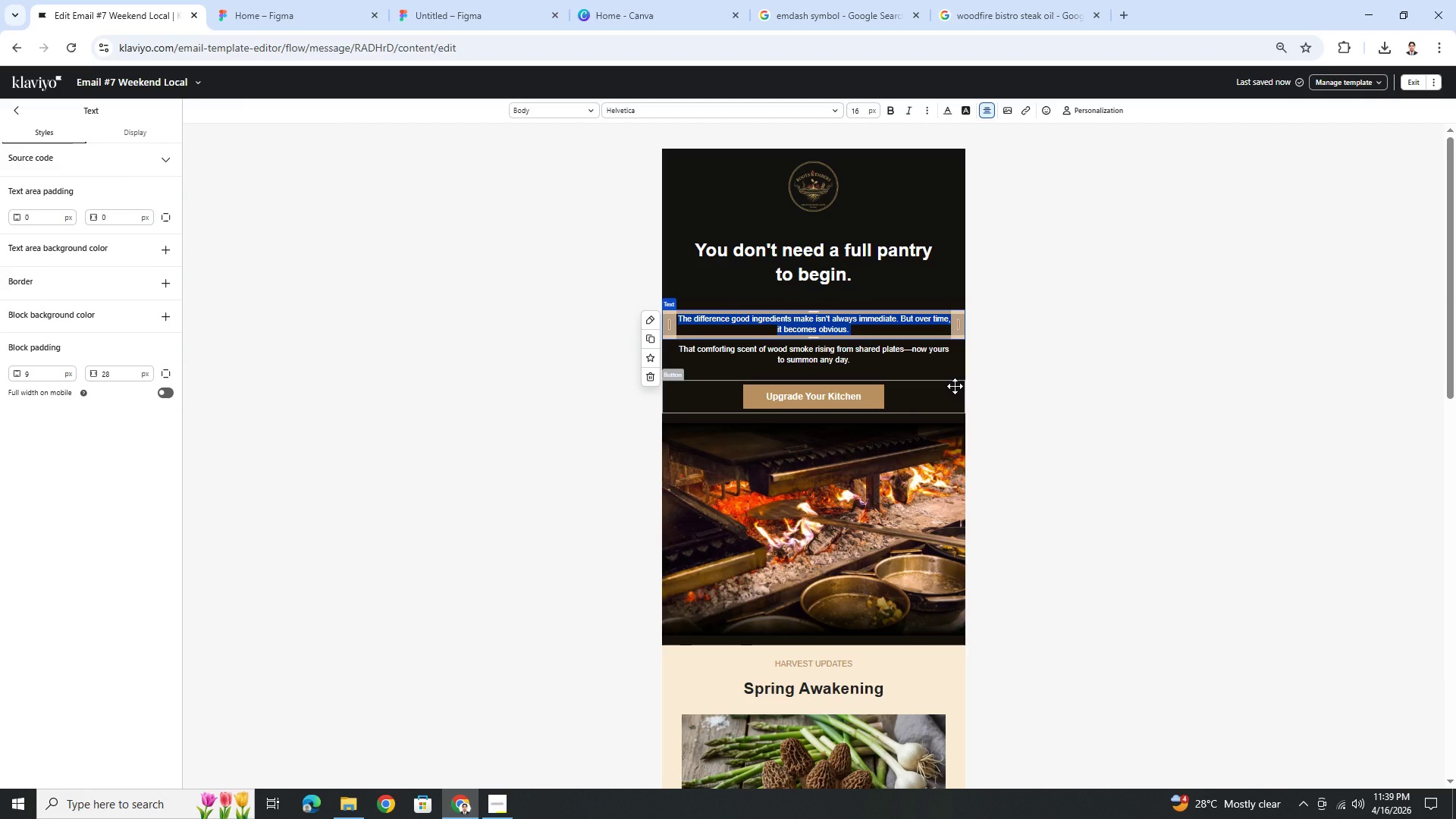 
wait(7.92)
 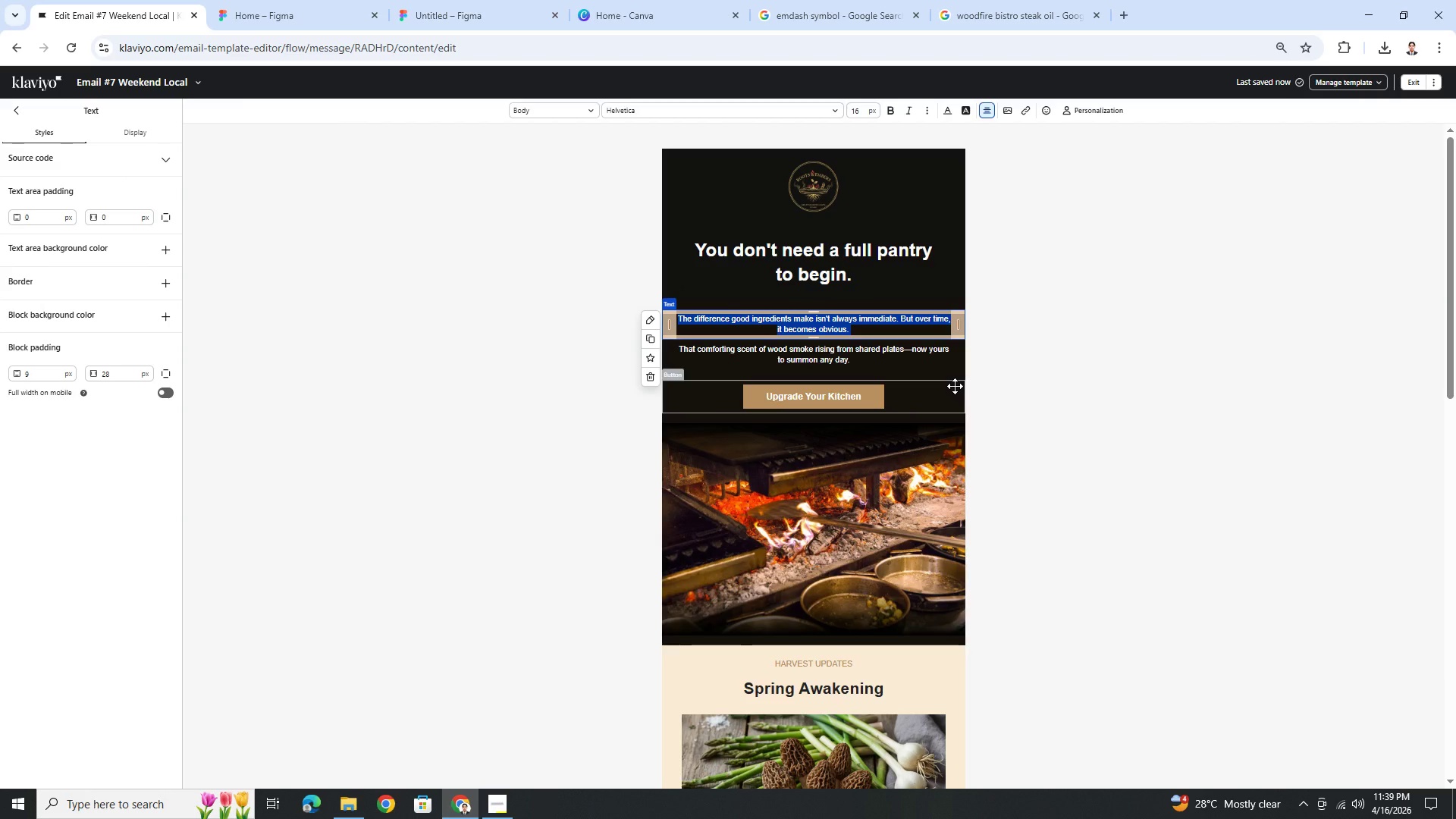 
type(If you'e been looking ht)
key(Backspace)
key(Backspace)
type(through the pantry and aren't sure where to begin)
 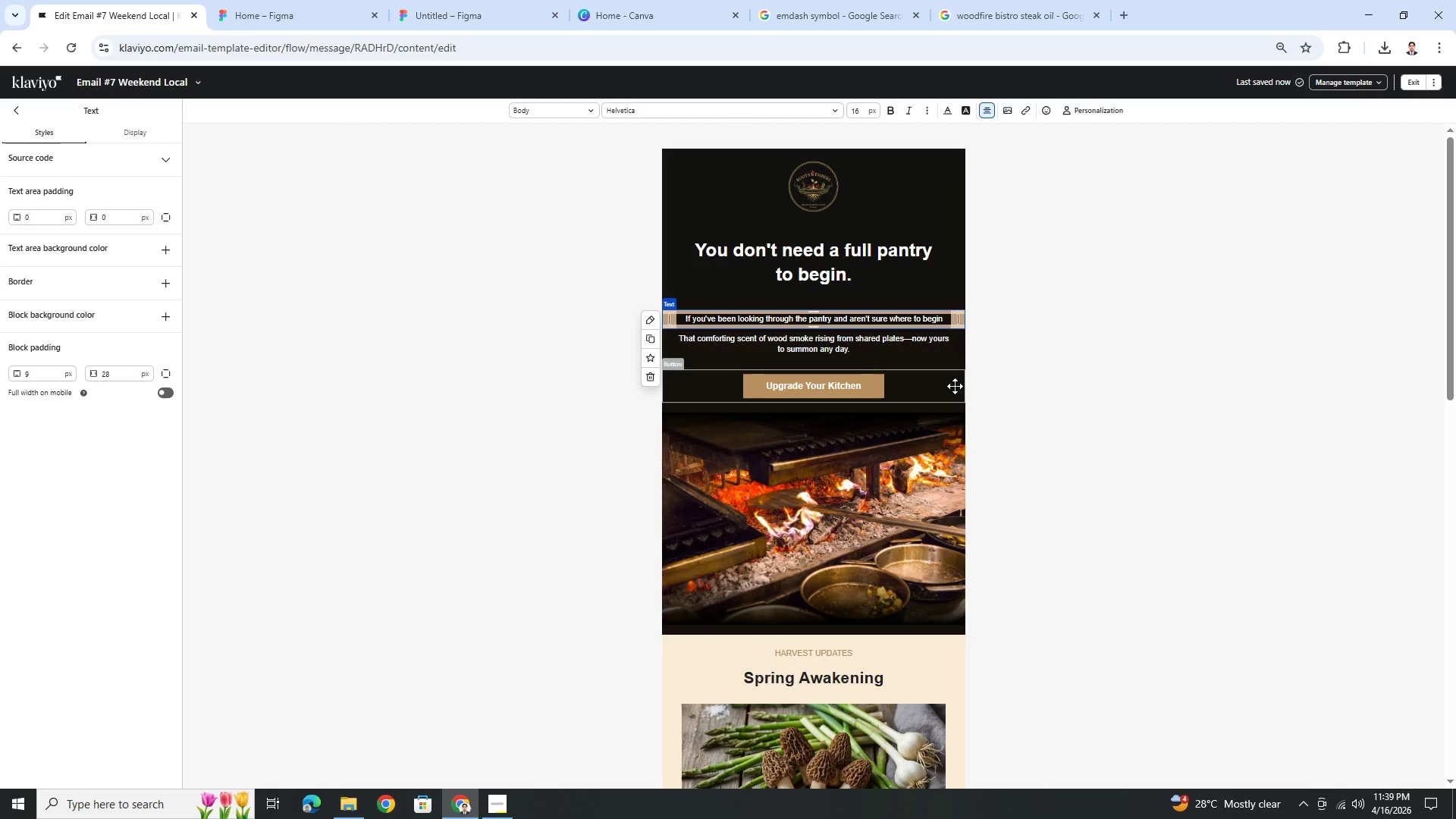 
hold_key(key=V, duration=0.31)
 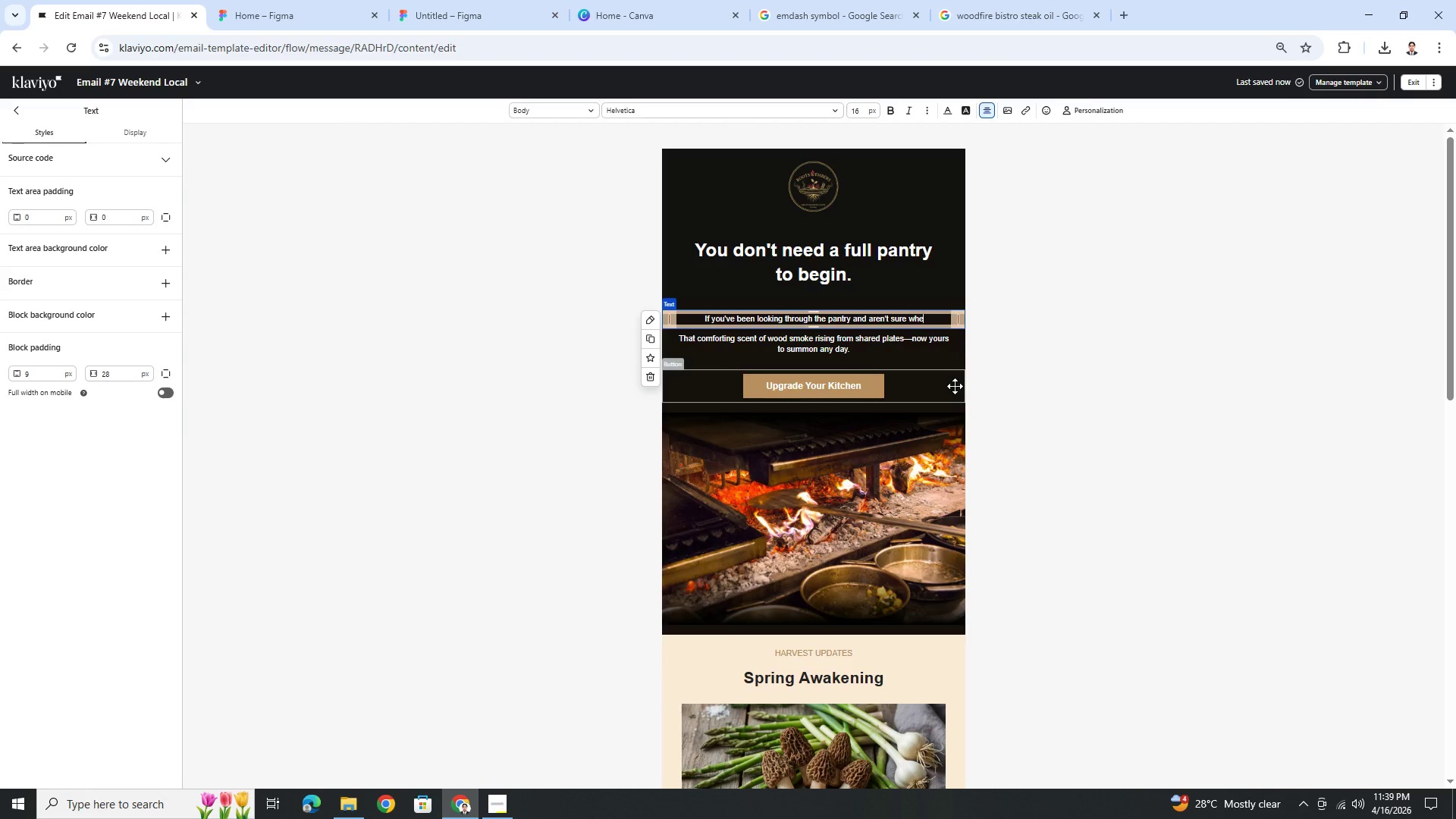 
hold_key(key=ControlLeft, duration=1.52)
 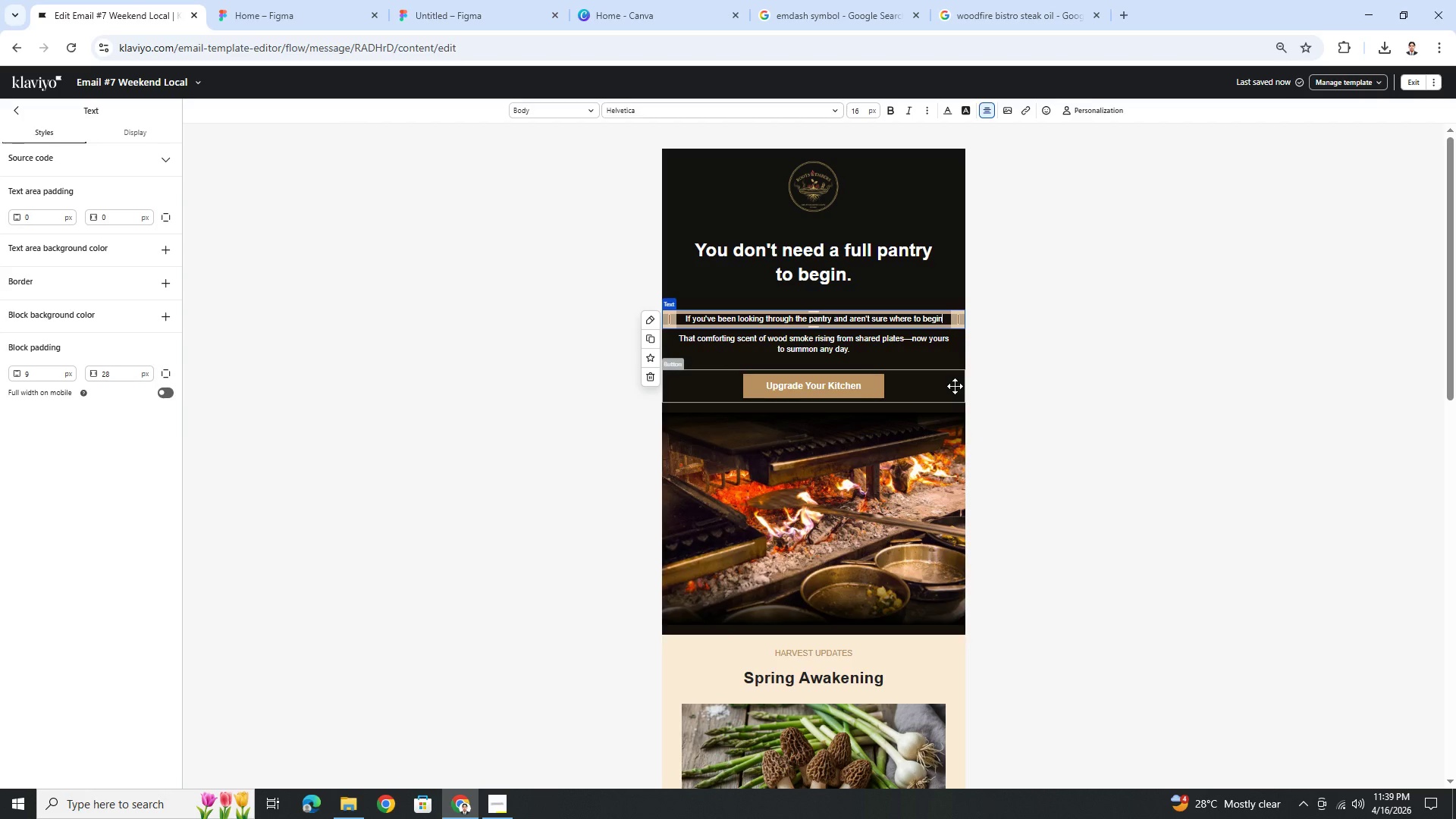 
key(Control+V)
 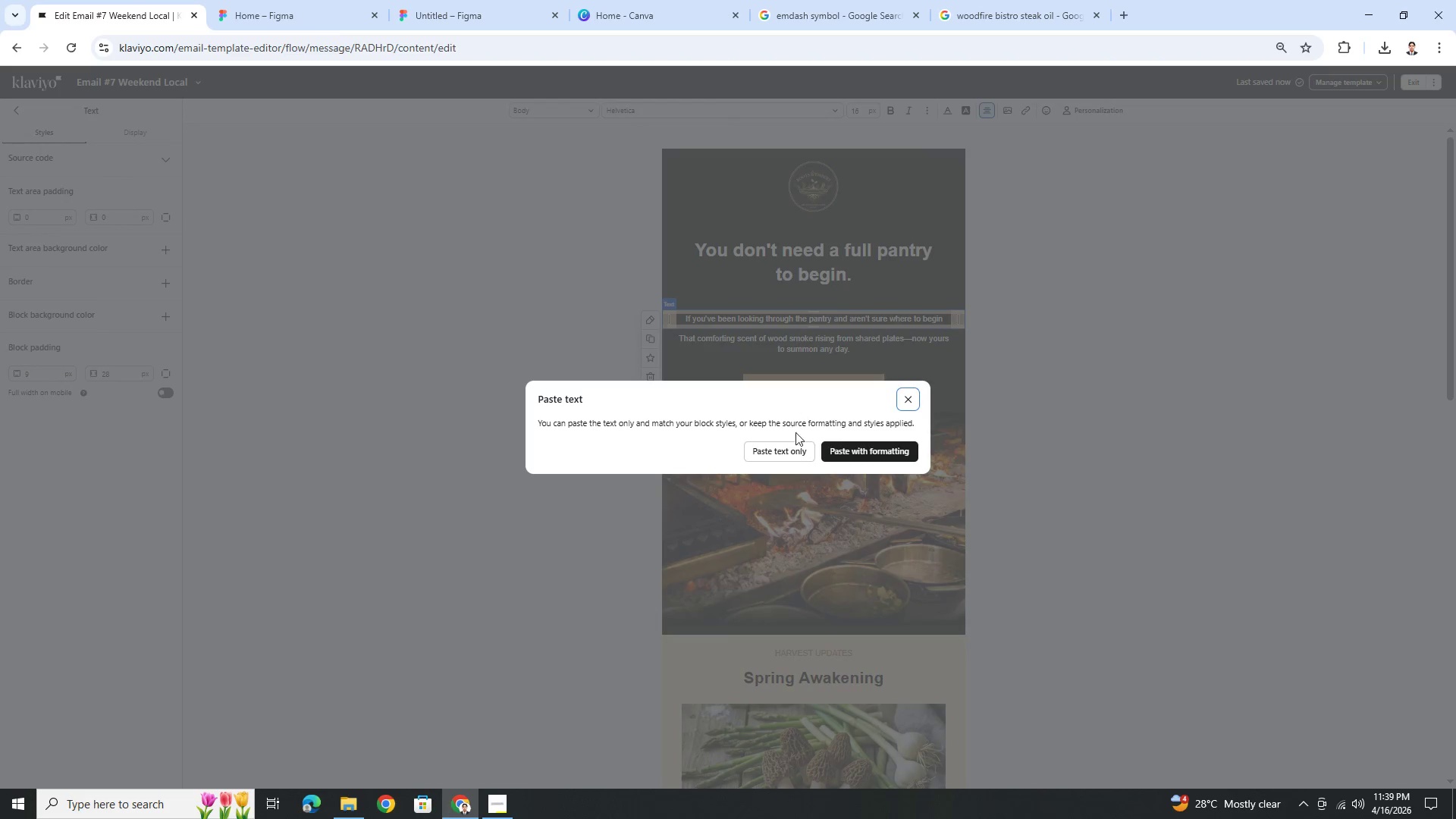 
left_click([796, 448])
 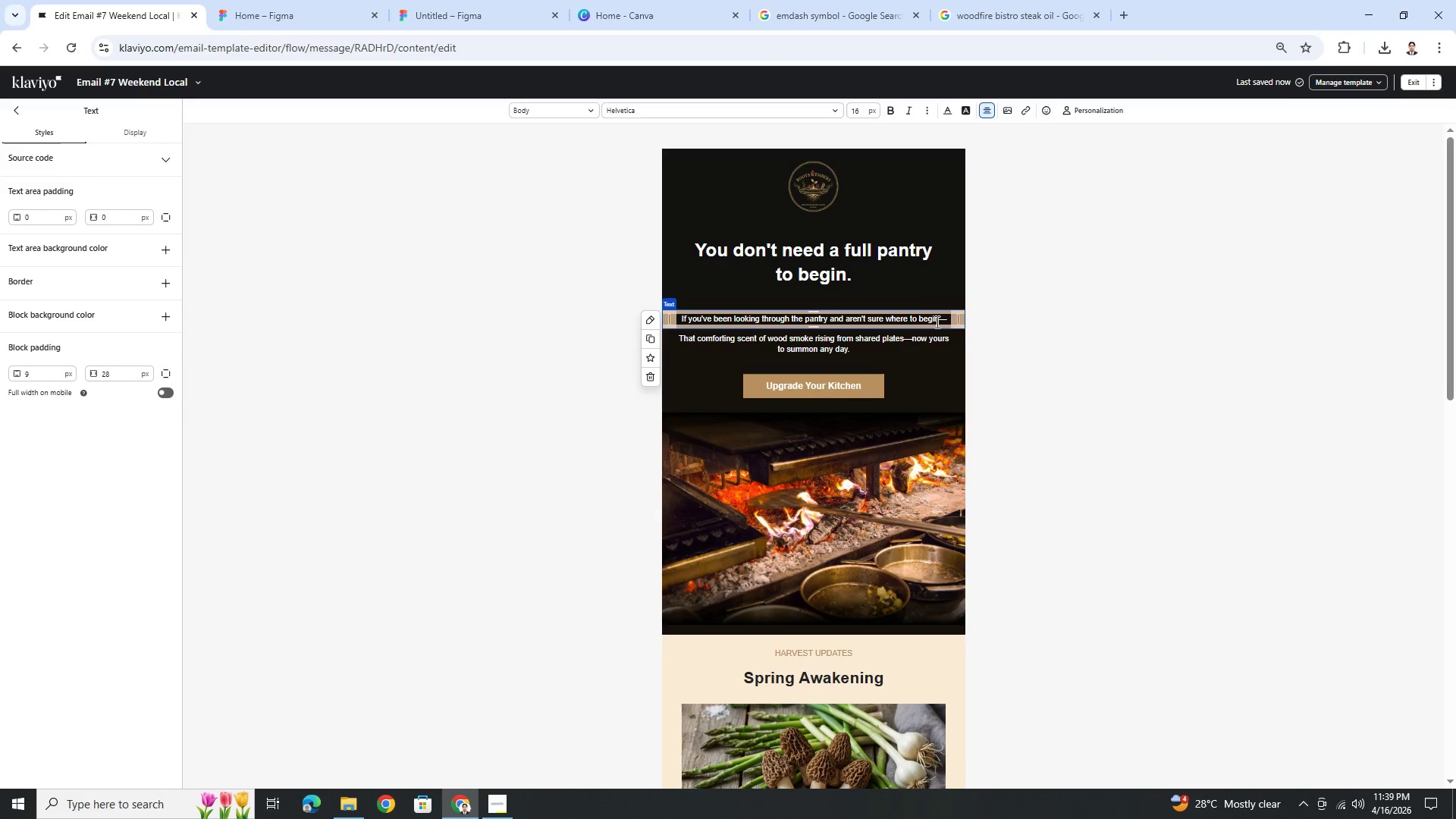 
left_click([949, 318])
 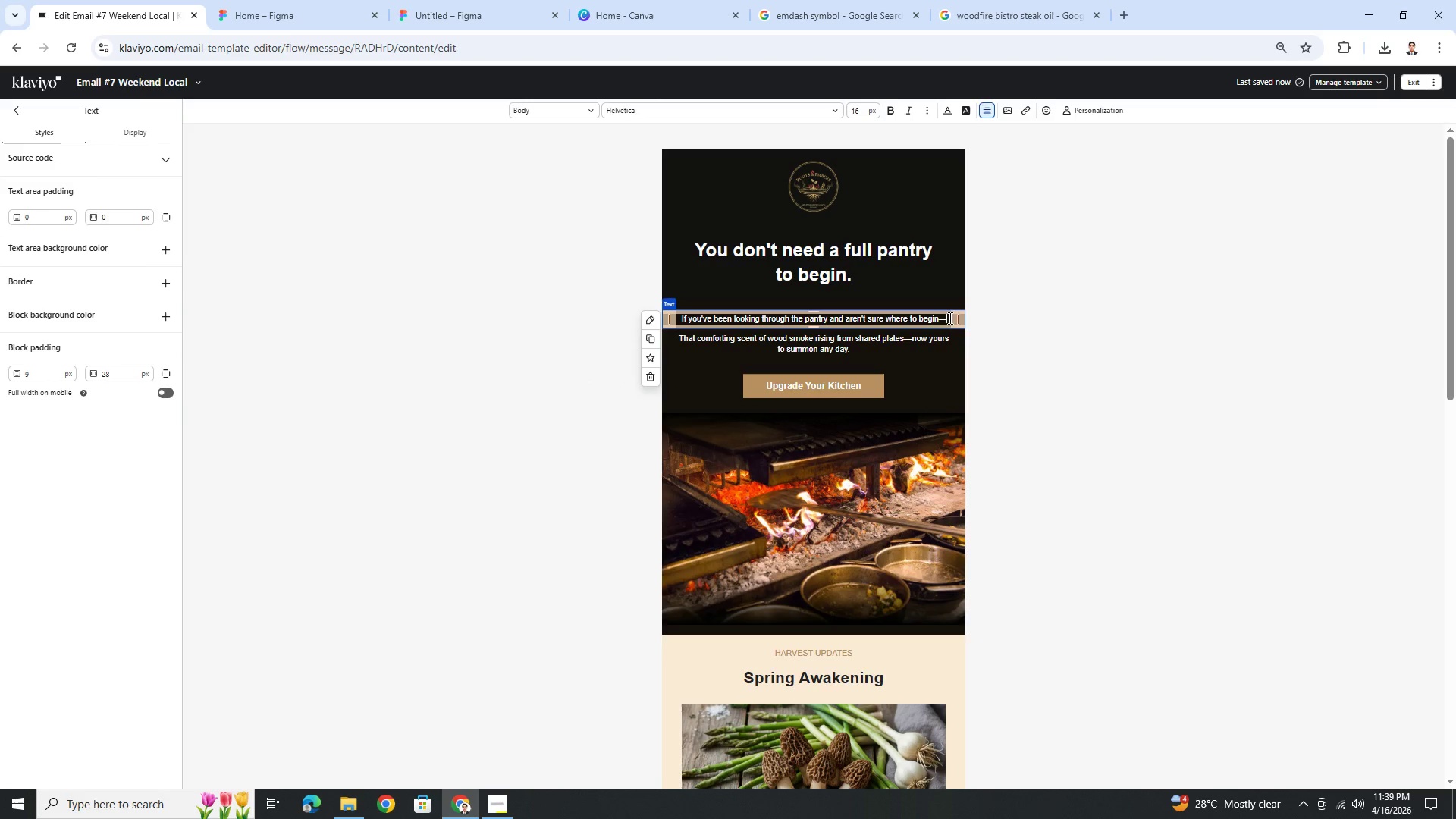 
type( that's normal./)
key(Backspace)
key(Backspace)
type(.)
 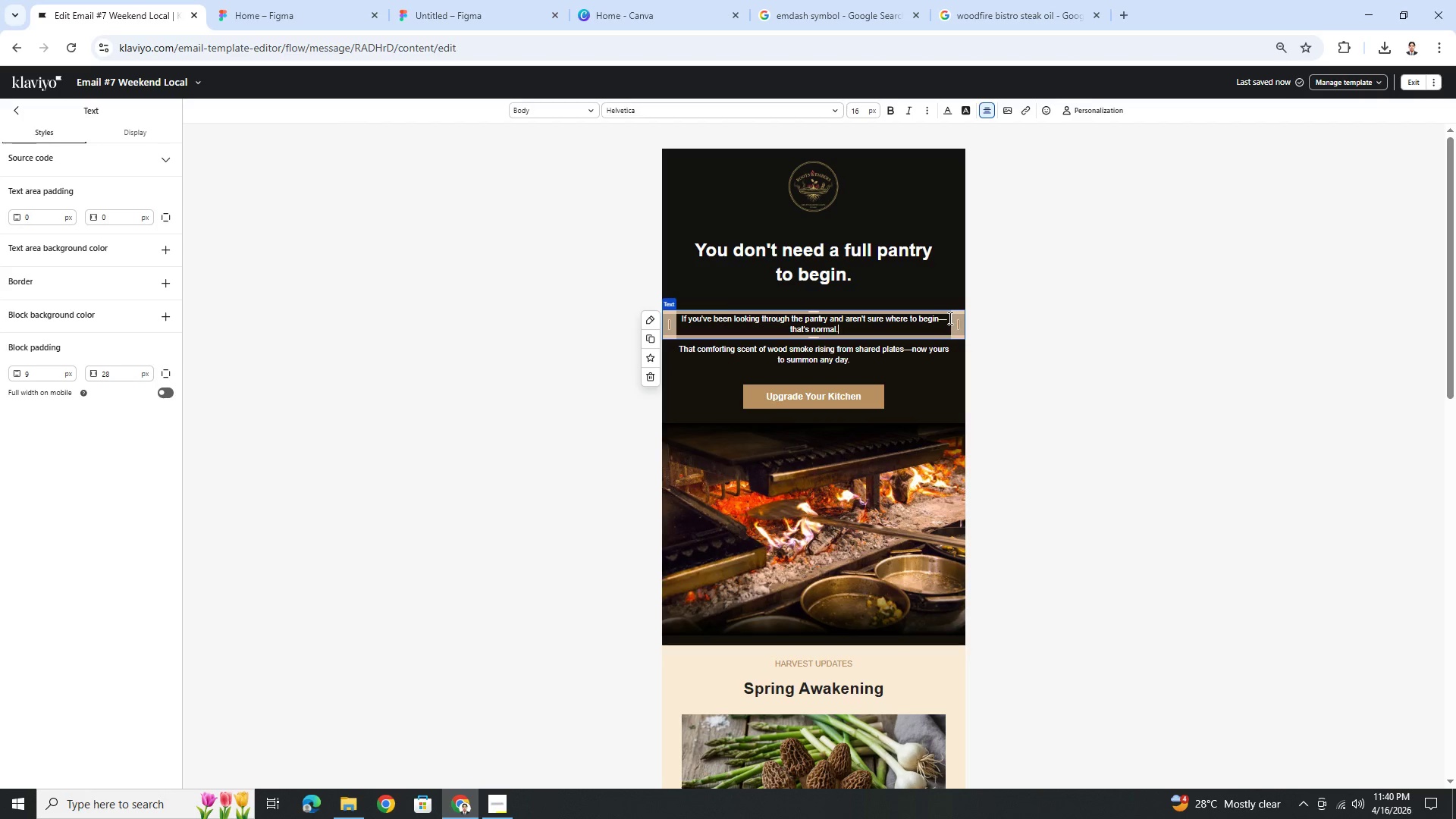 
wait(11.28)
 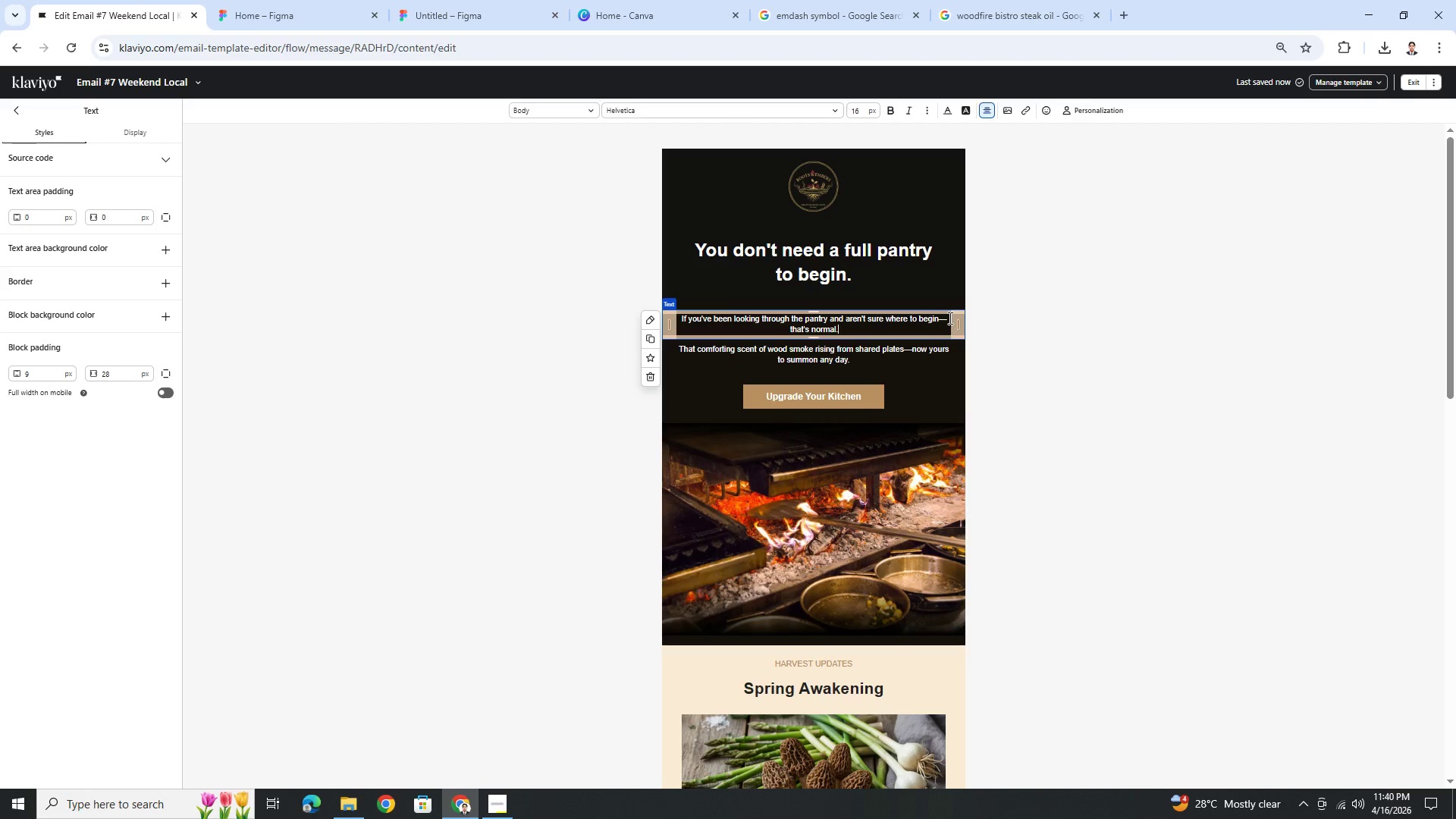 
type( Most people assume they need)
 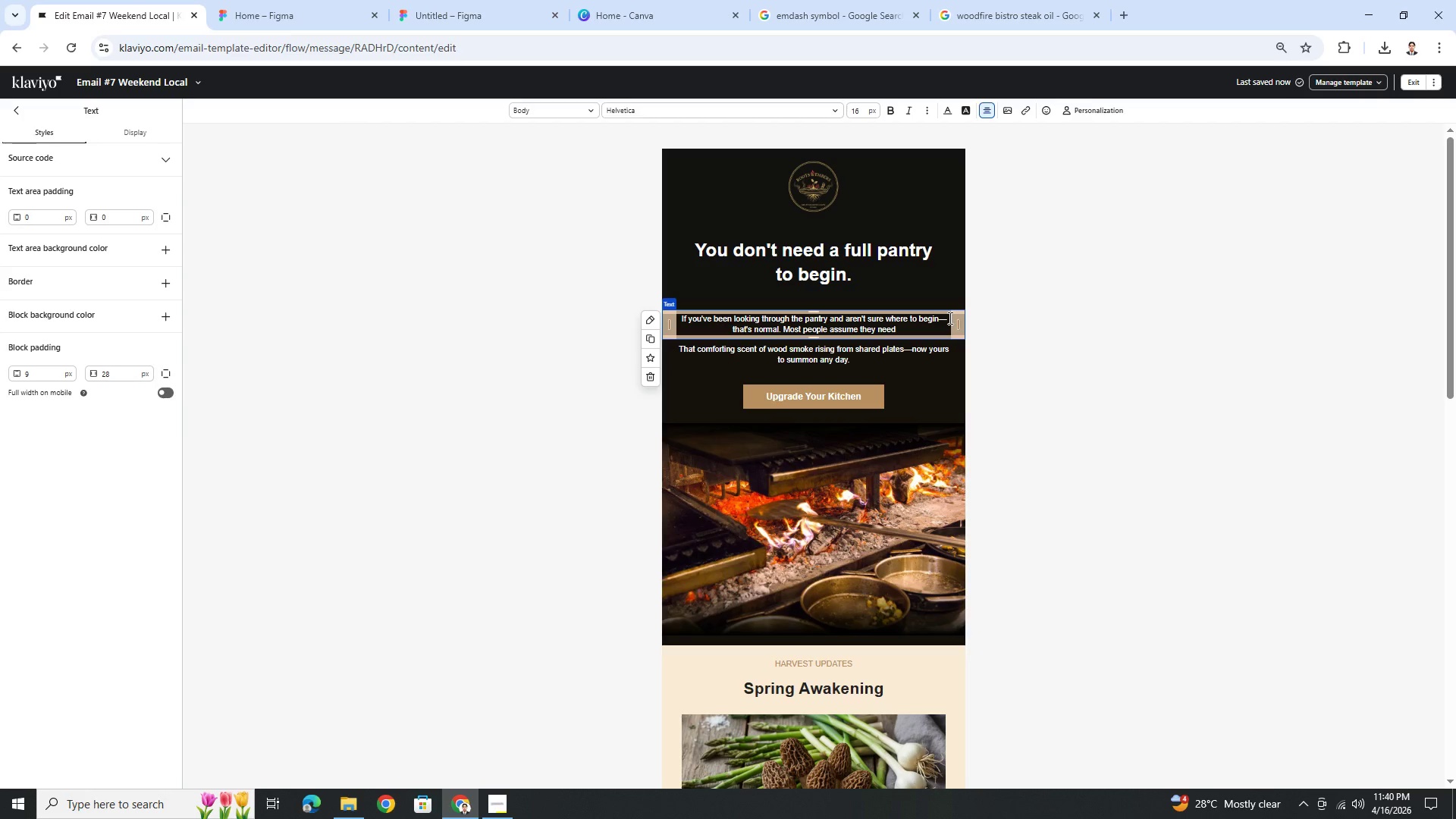 
type( to get everything right from the start.)
 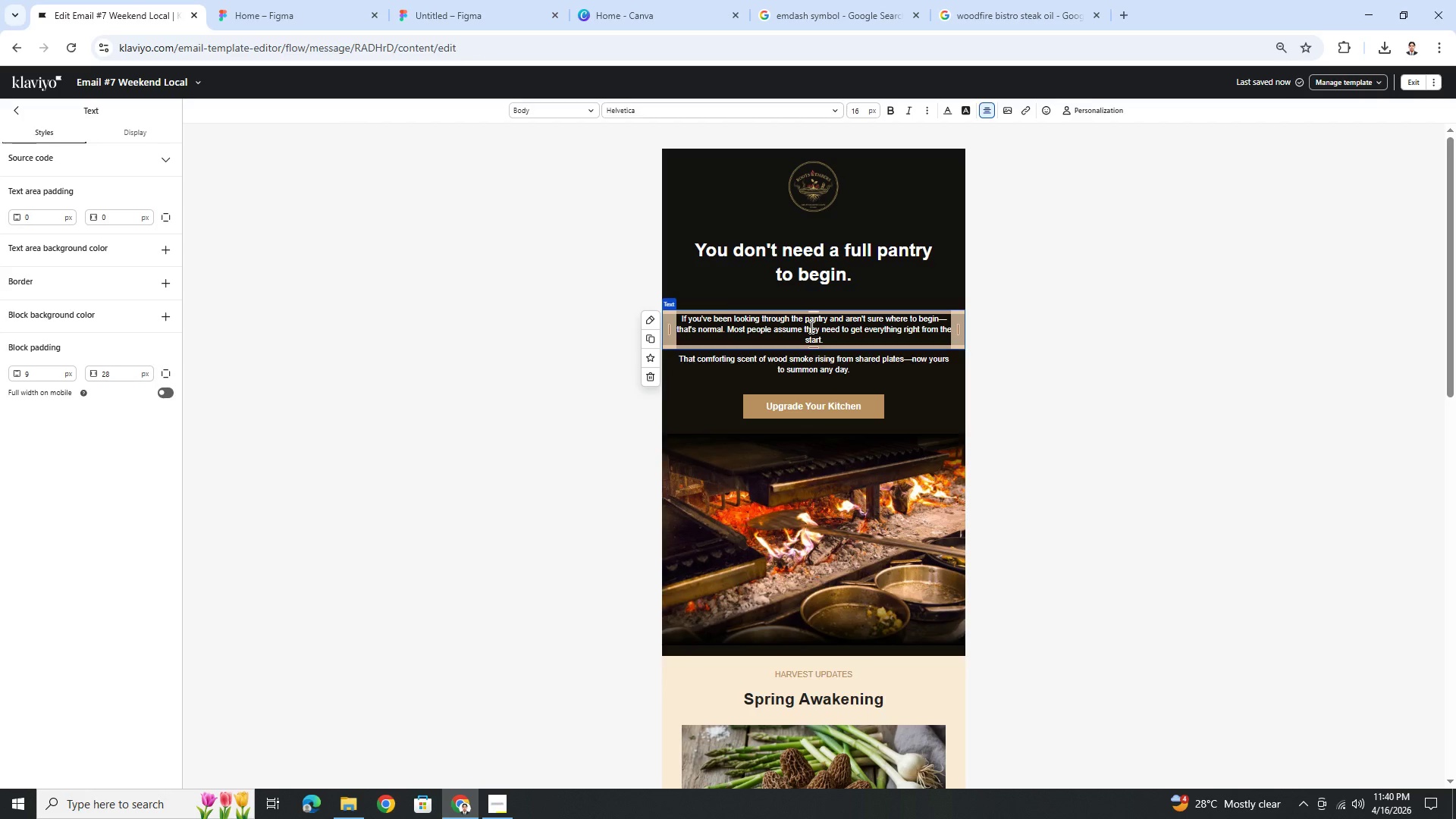 
wait(12.23)
 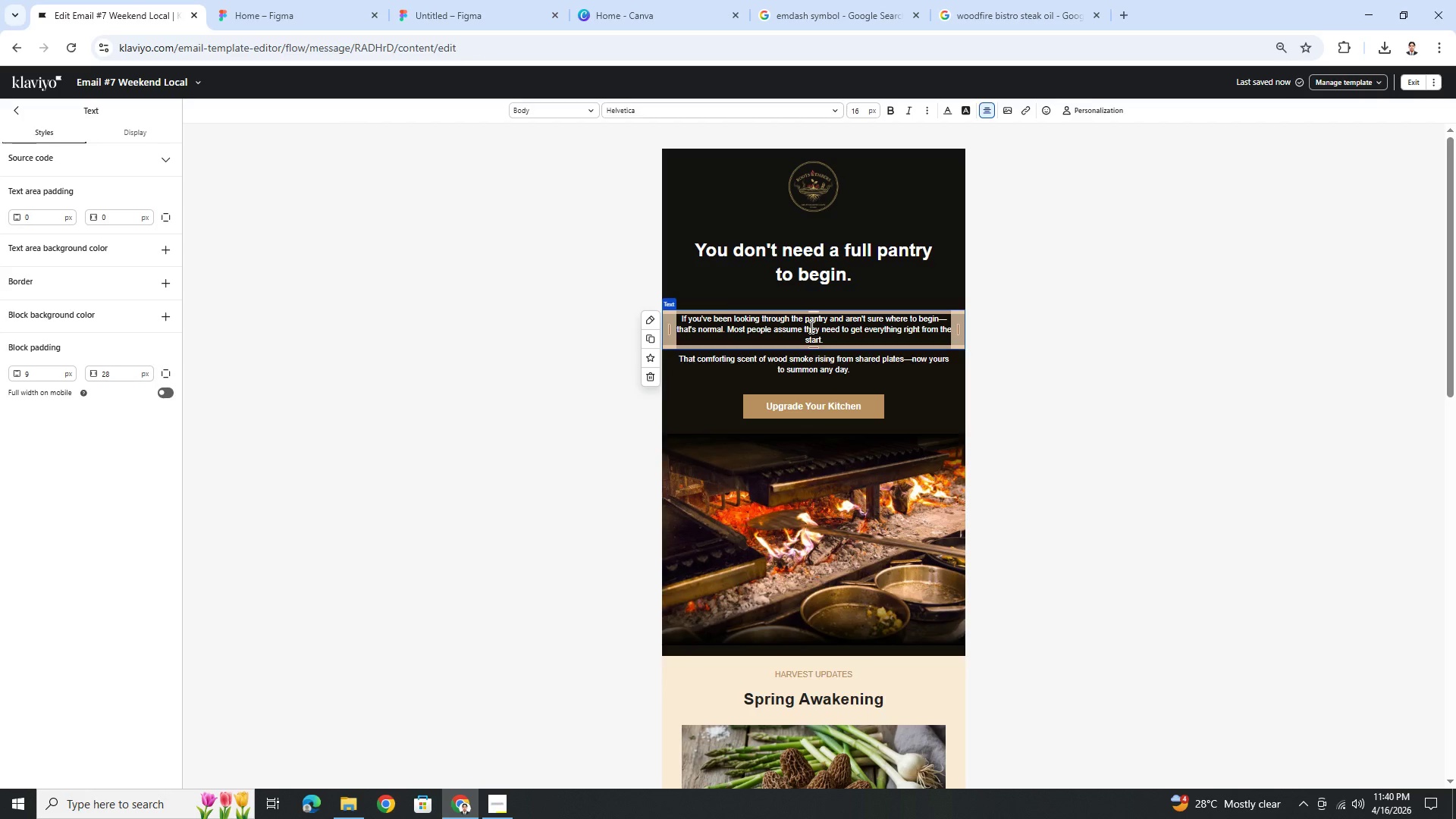 
key(Enter)
 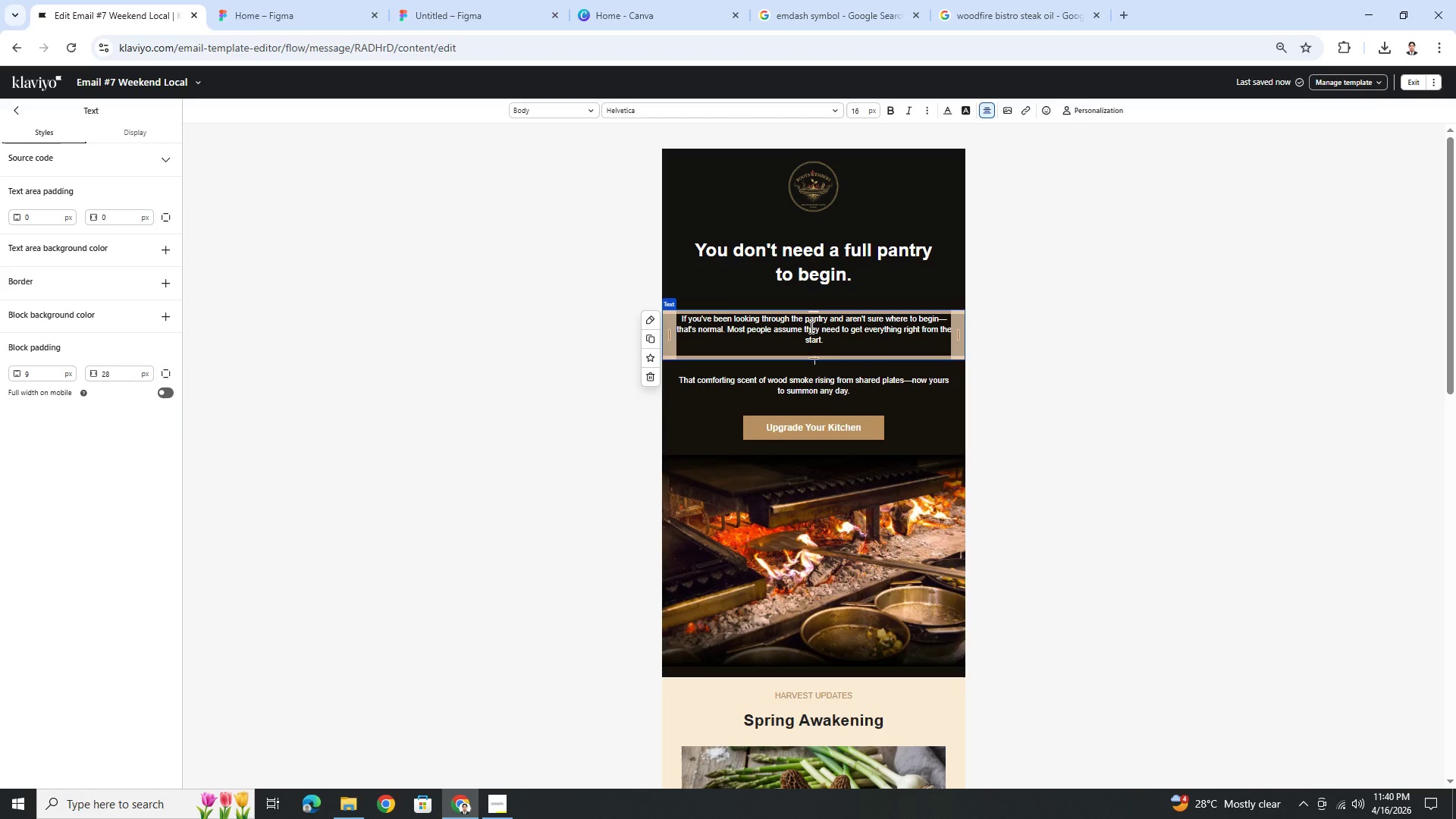 
key(Enter)
 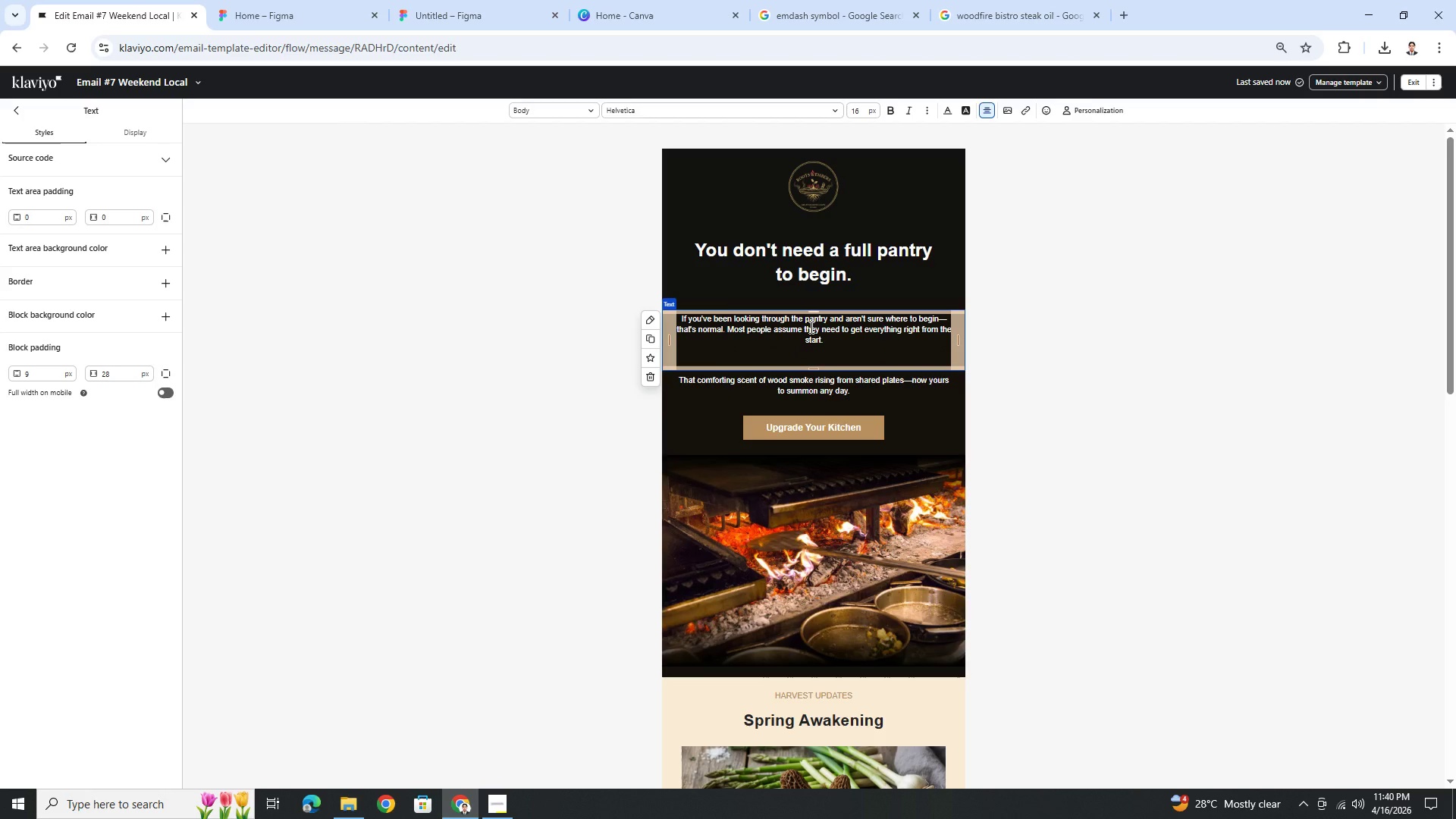 
type(You don't.)
 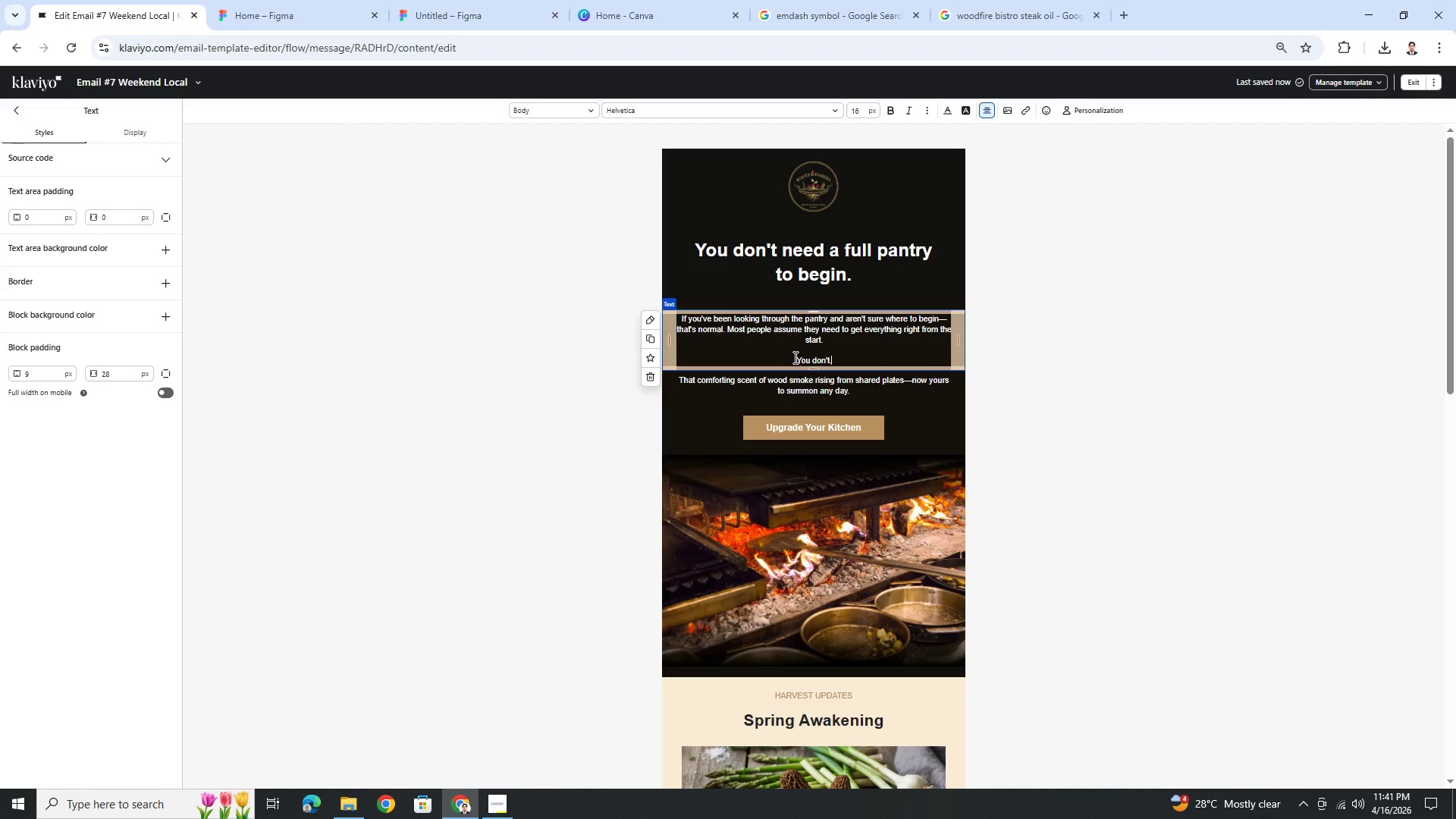 
left_click([971, 424])
 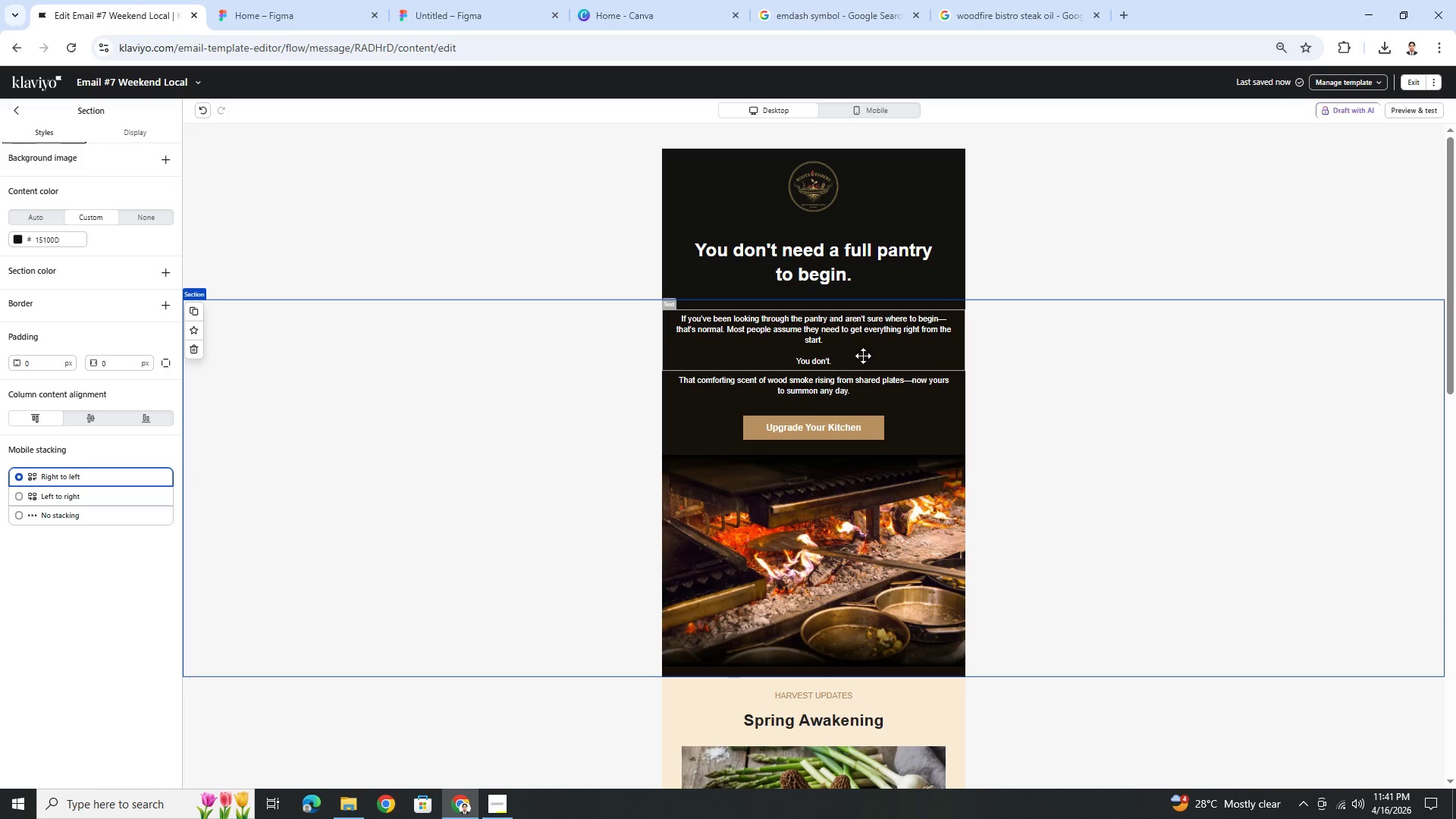 
double_click([861, 347])
 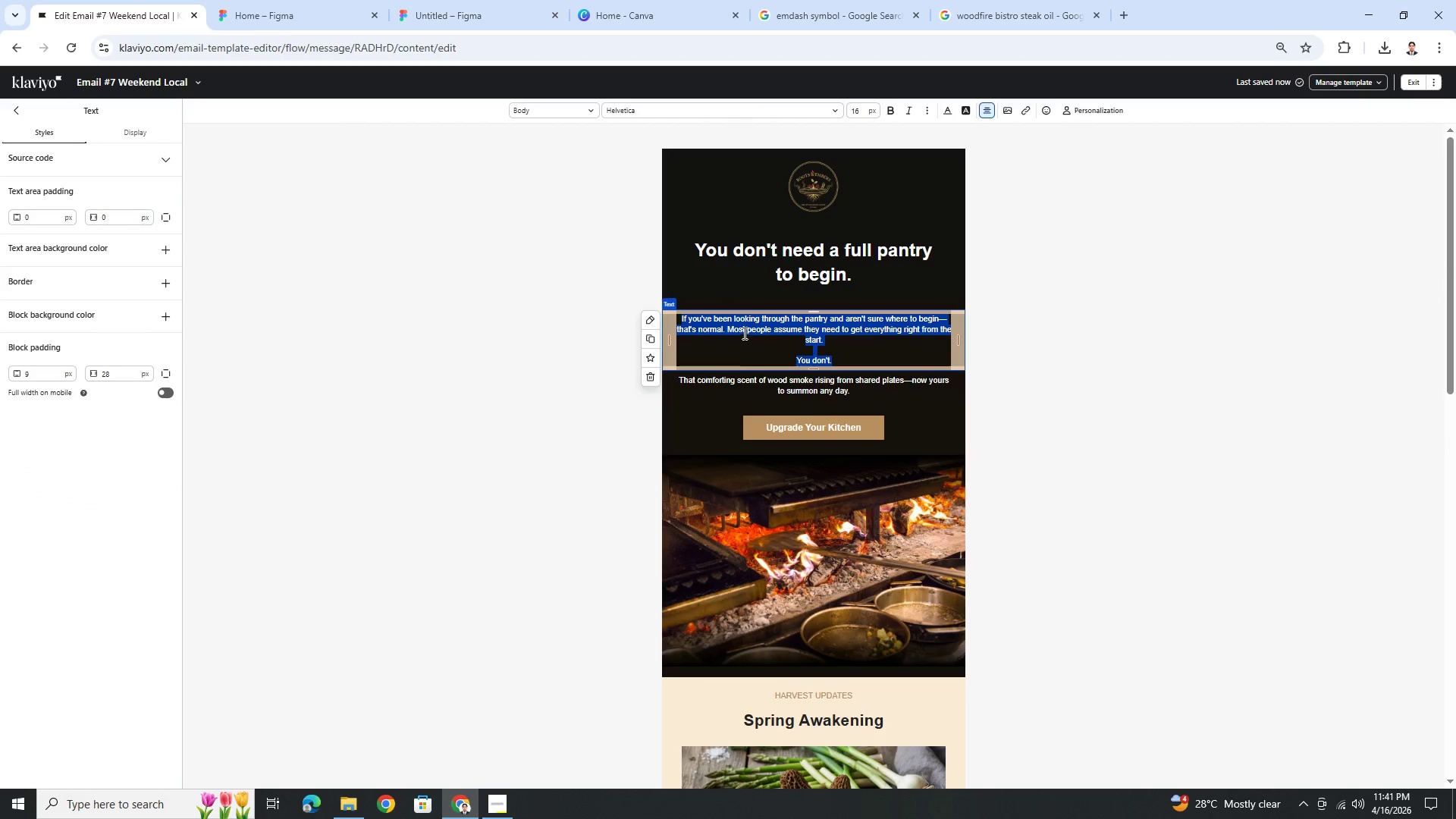 
left_click([730, 329])
 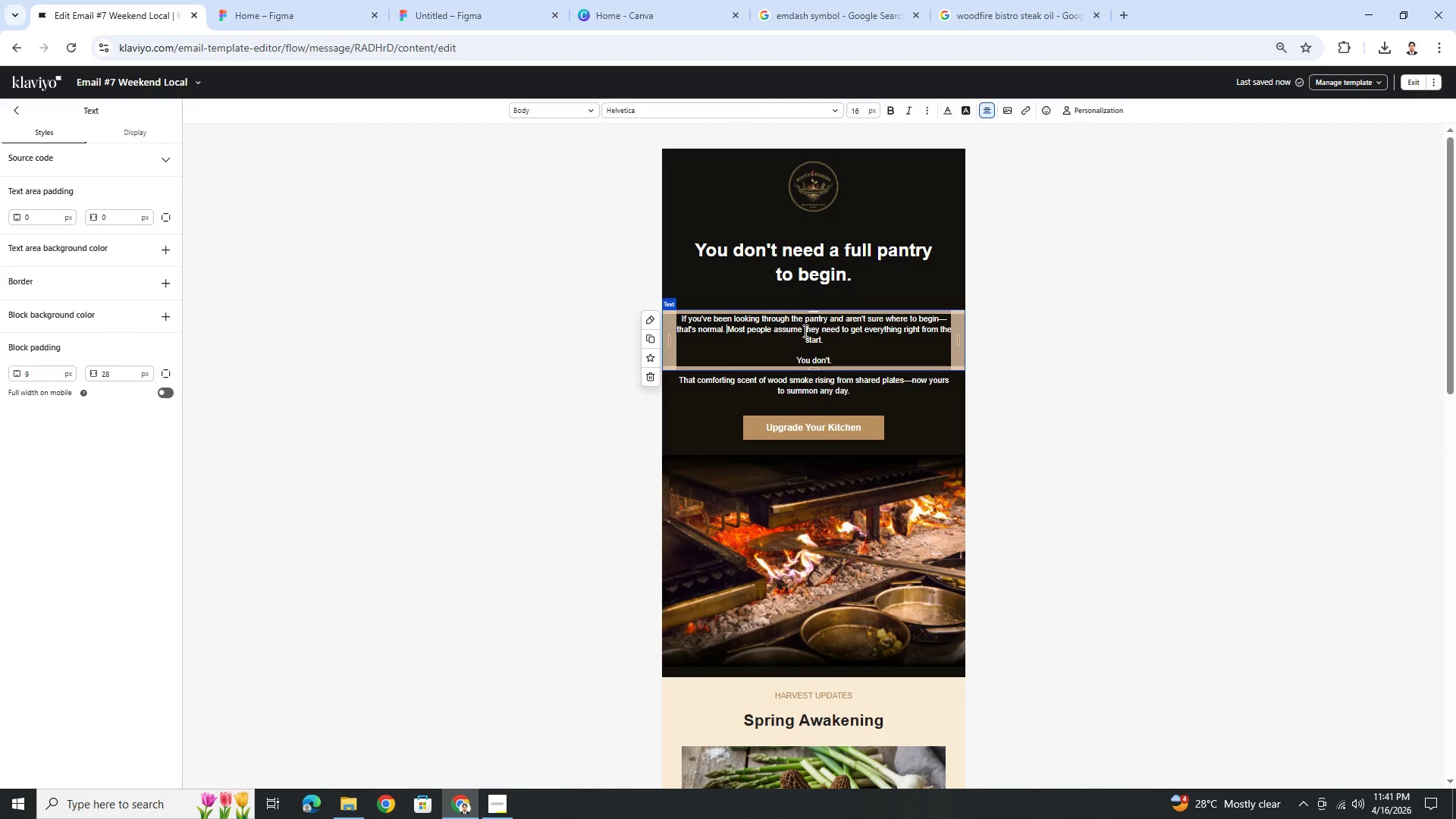 
key(Enter)
 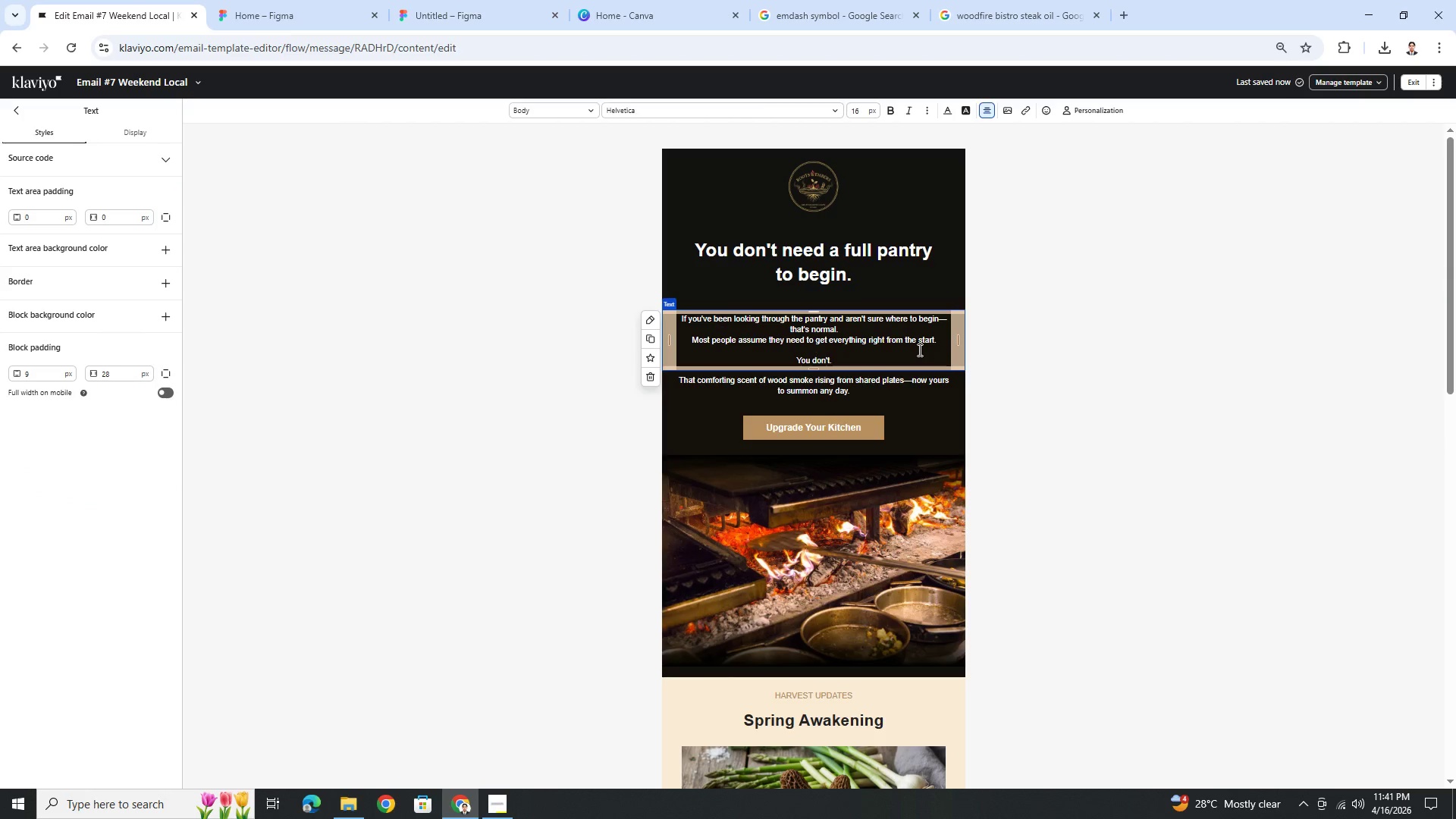 
key(Enter)
 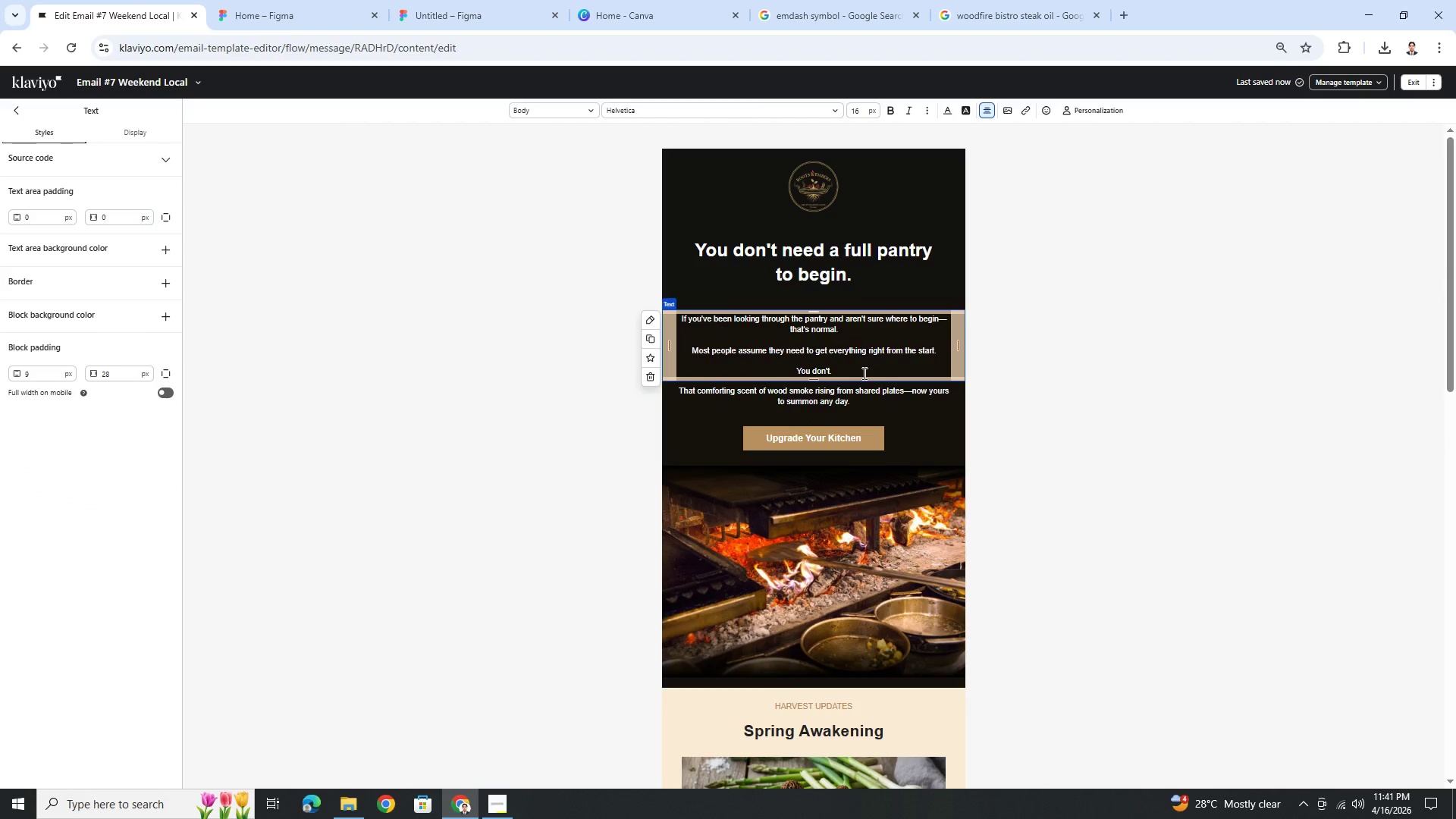 
left_click([868, 399])
 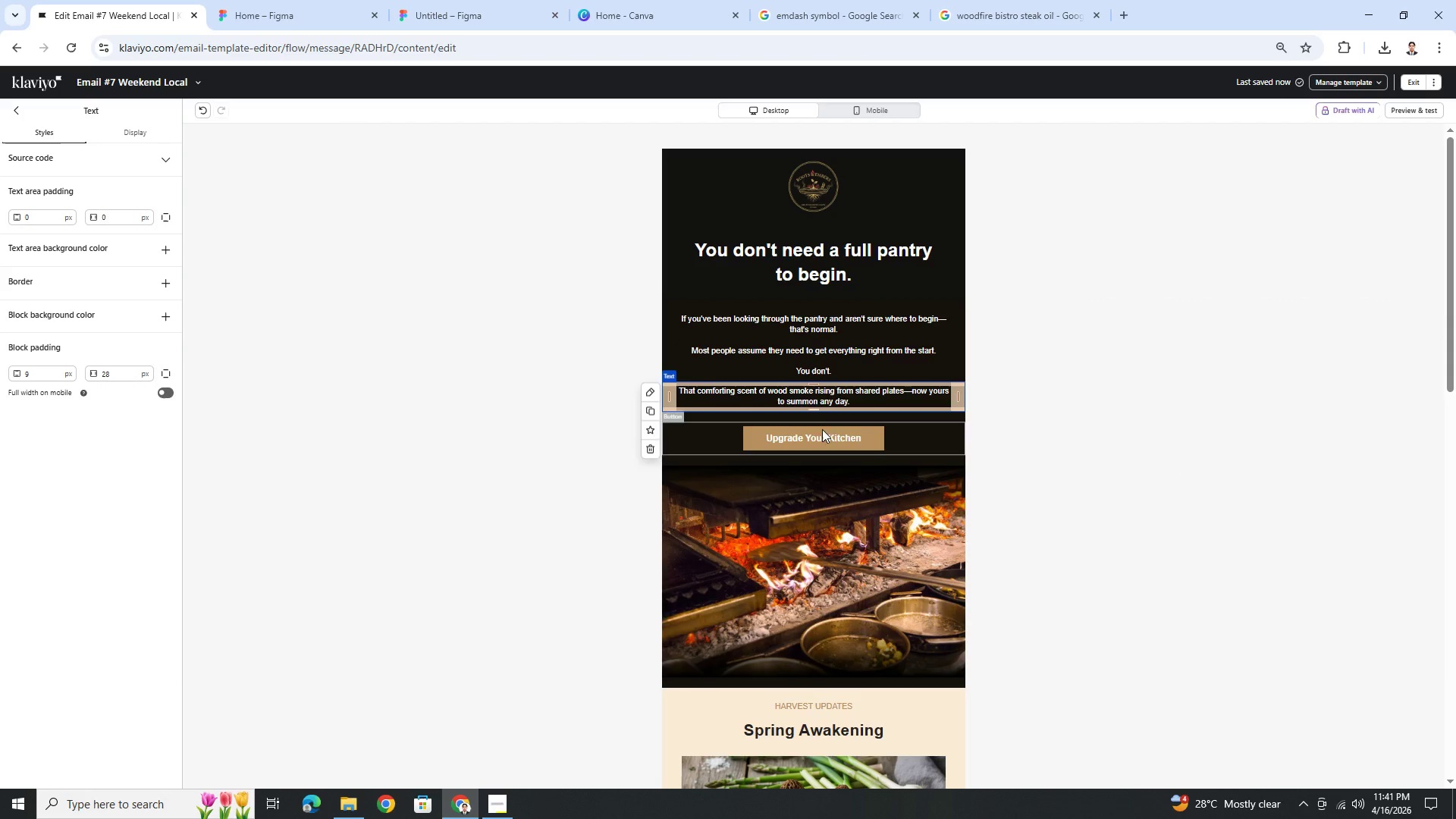 
double_click([834, 395])
 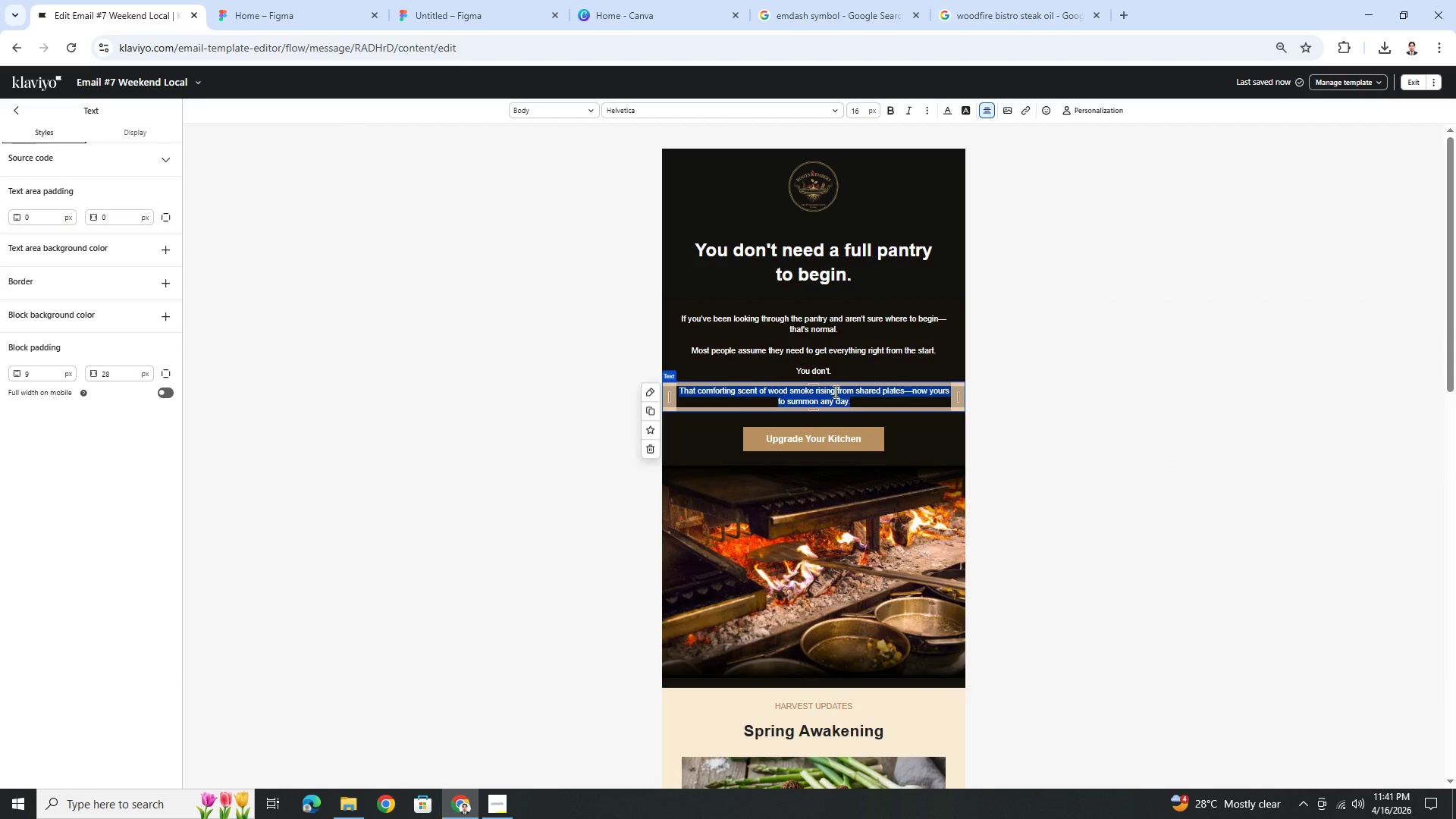 
wait(11.69)
 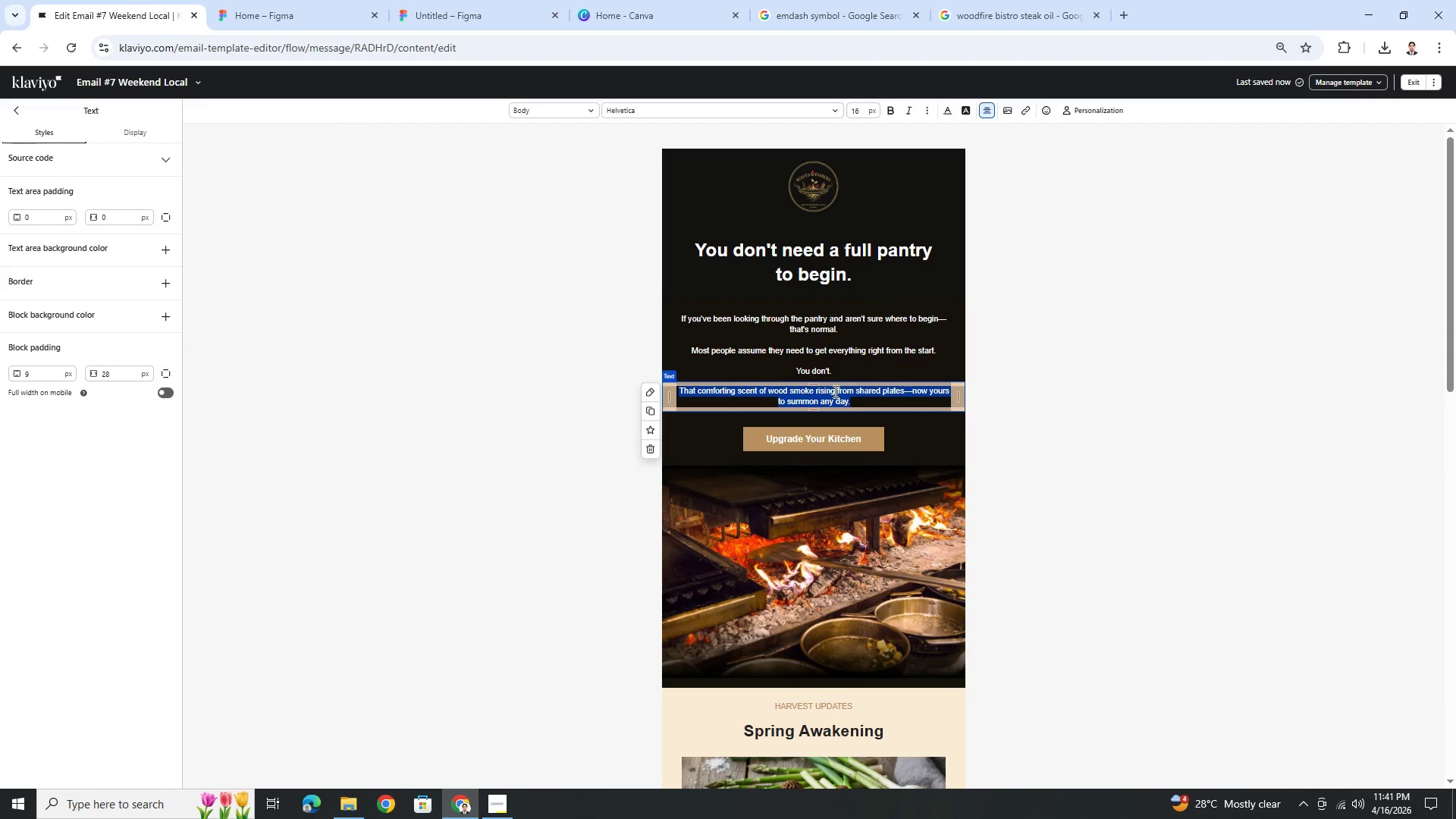 
double_click([871, 356])
 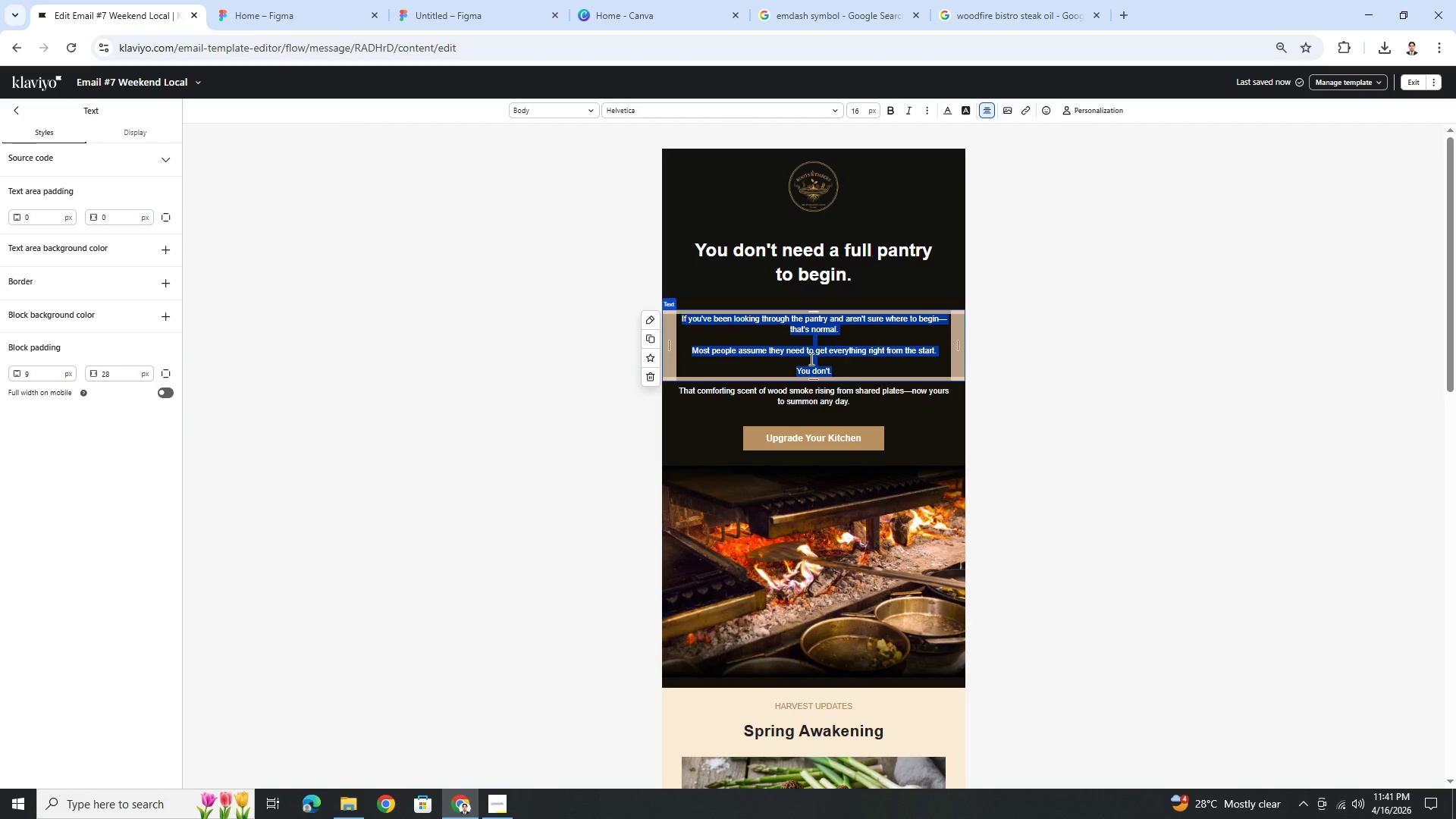 
left_click([793, 365])
 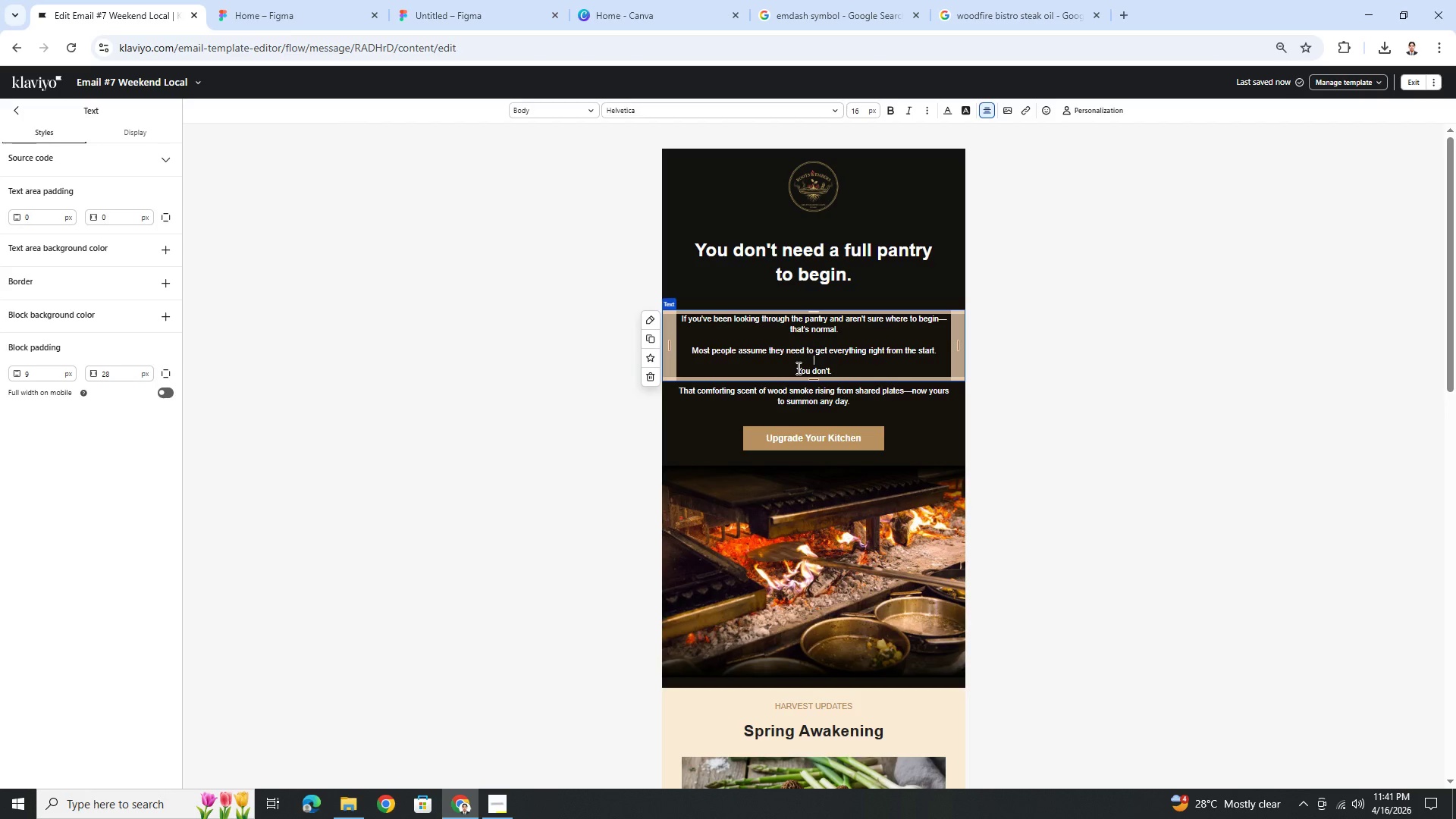 
left_click([797, 368])
 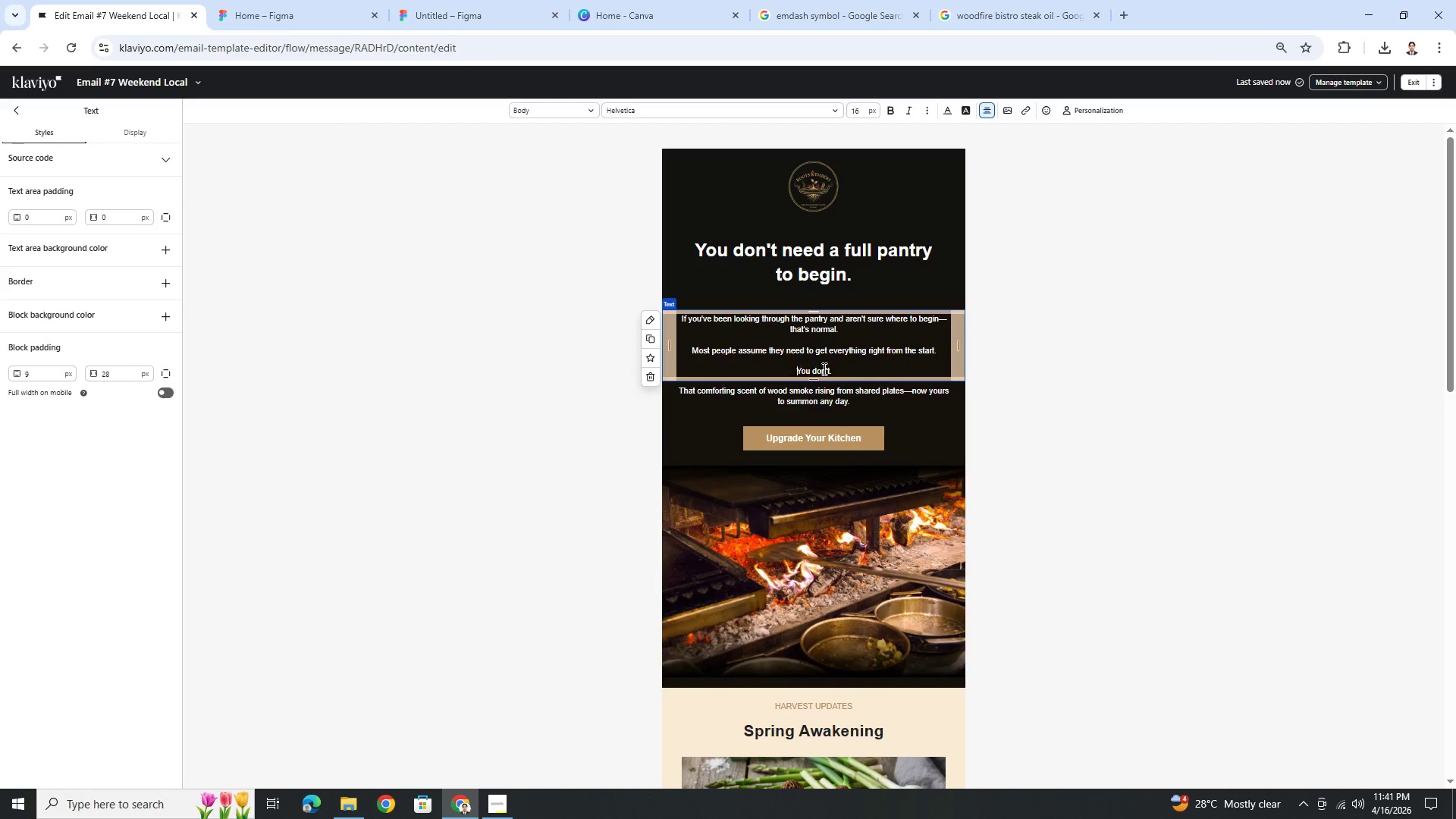 
key(Backspace)
 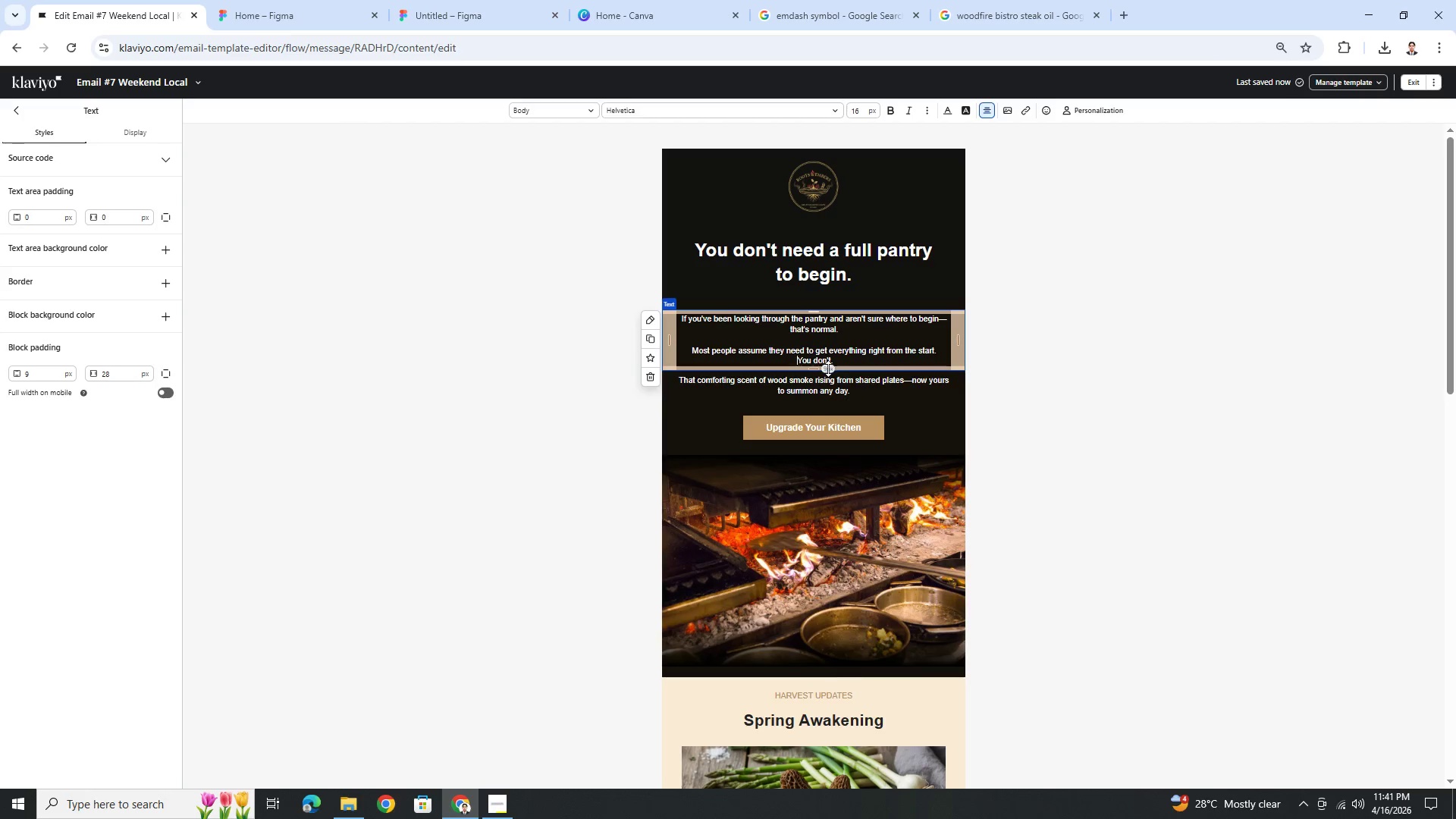 
key(Backspace)
 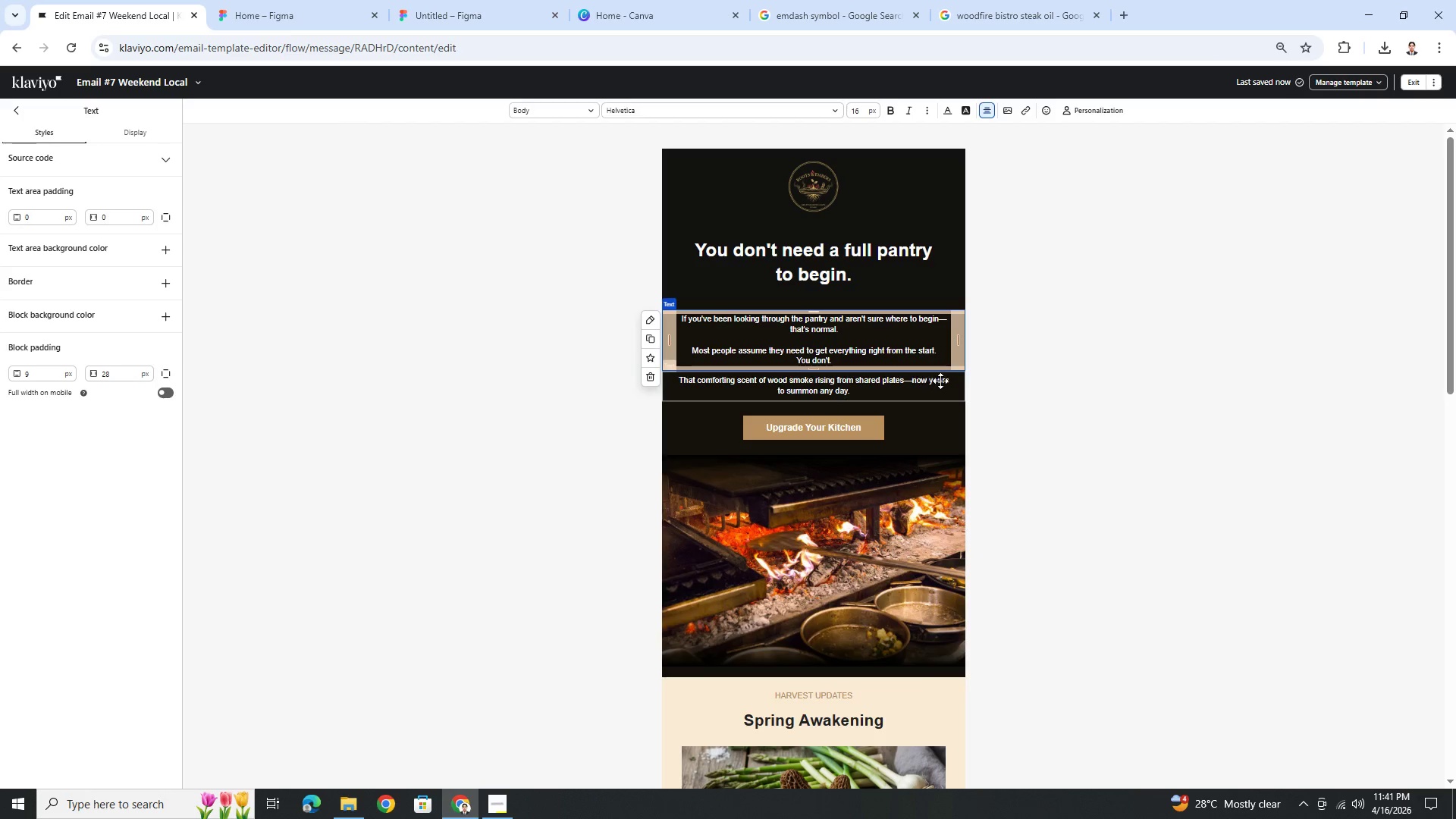 
key(Backspace)
 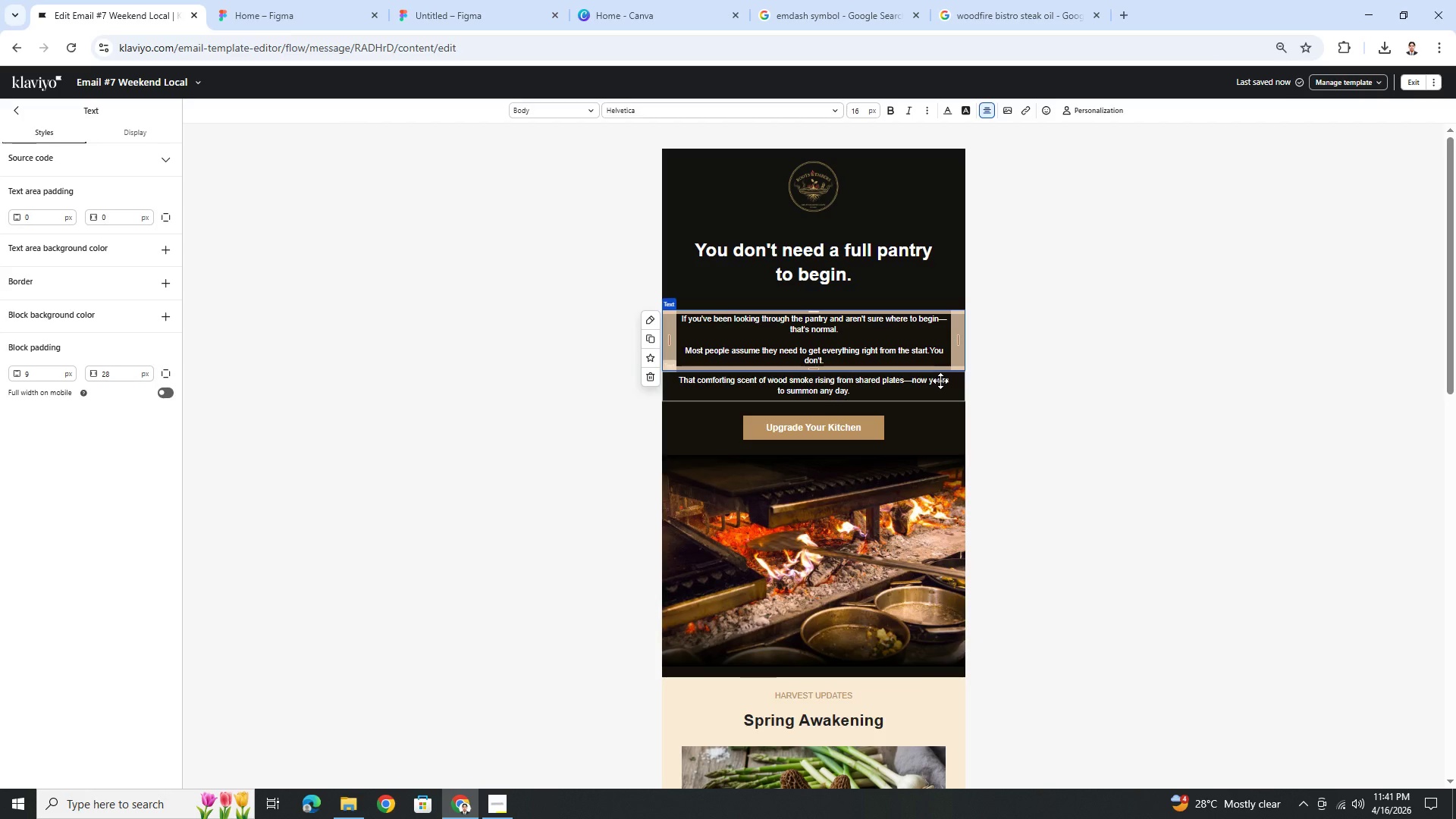 
key(Space)
 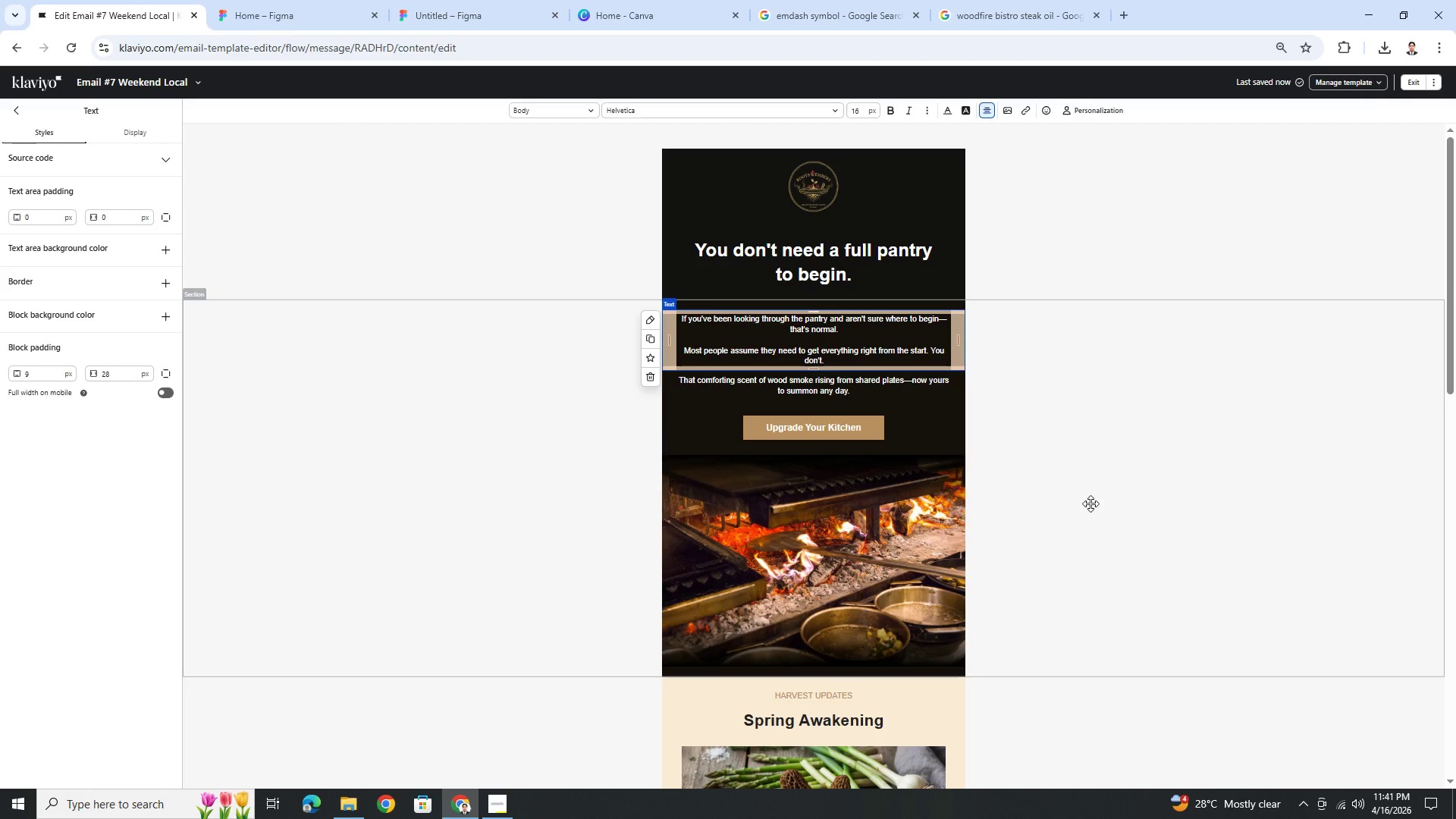 
left_click([1090, 504])
 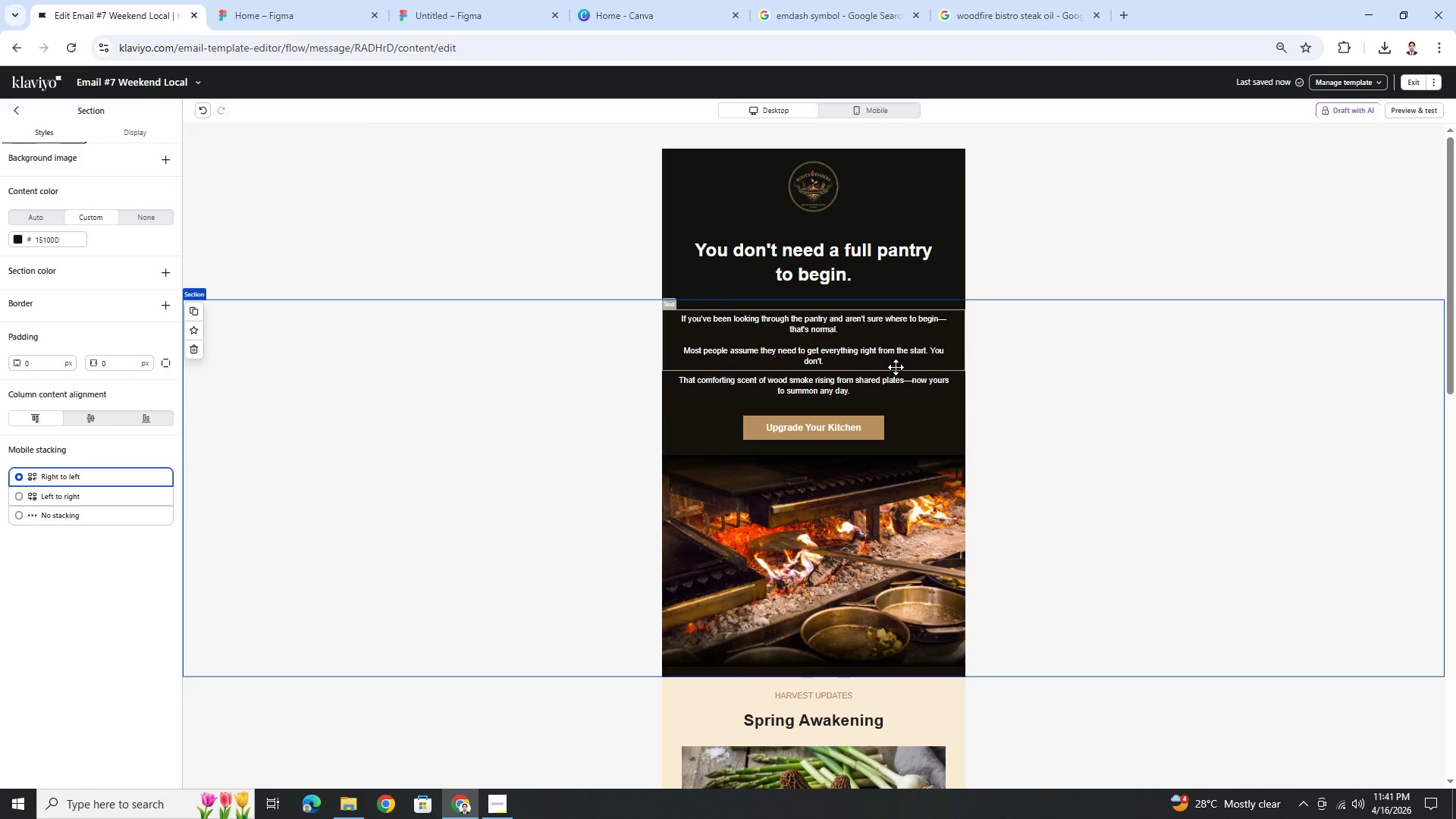 
double_click([914, 351])
 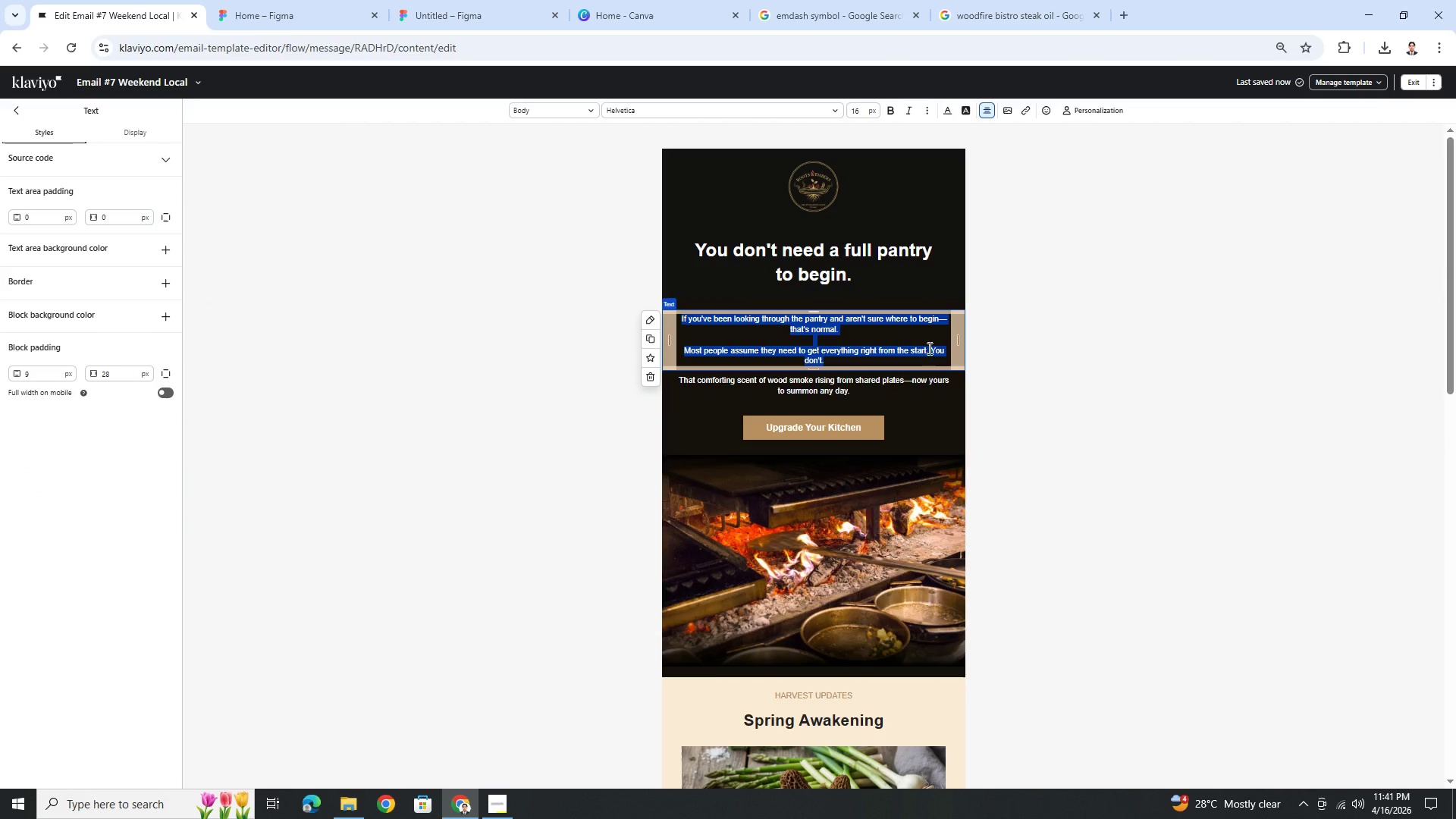 
left_click([930, 350])
 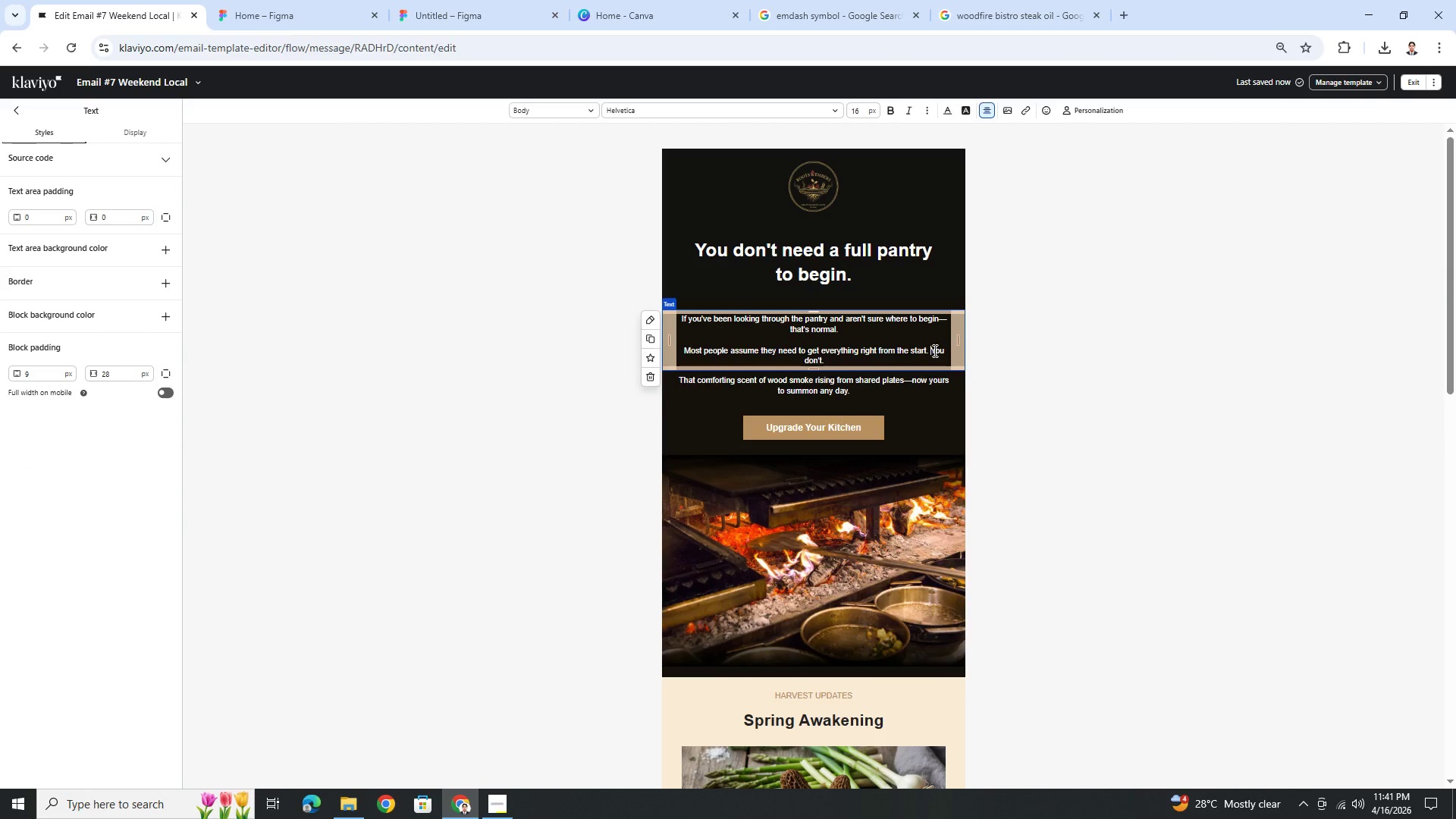 
key(Backspace)
 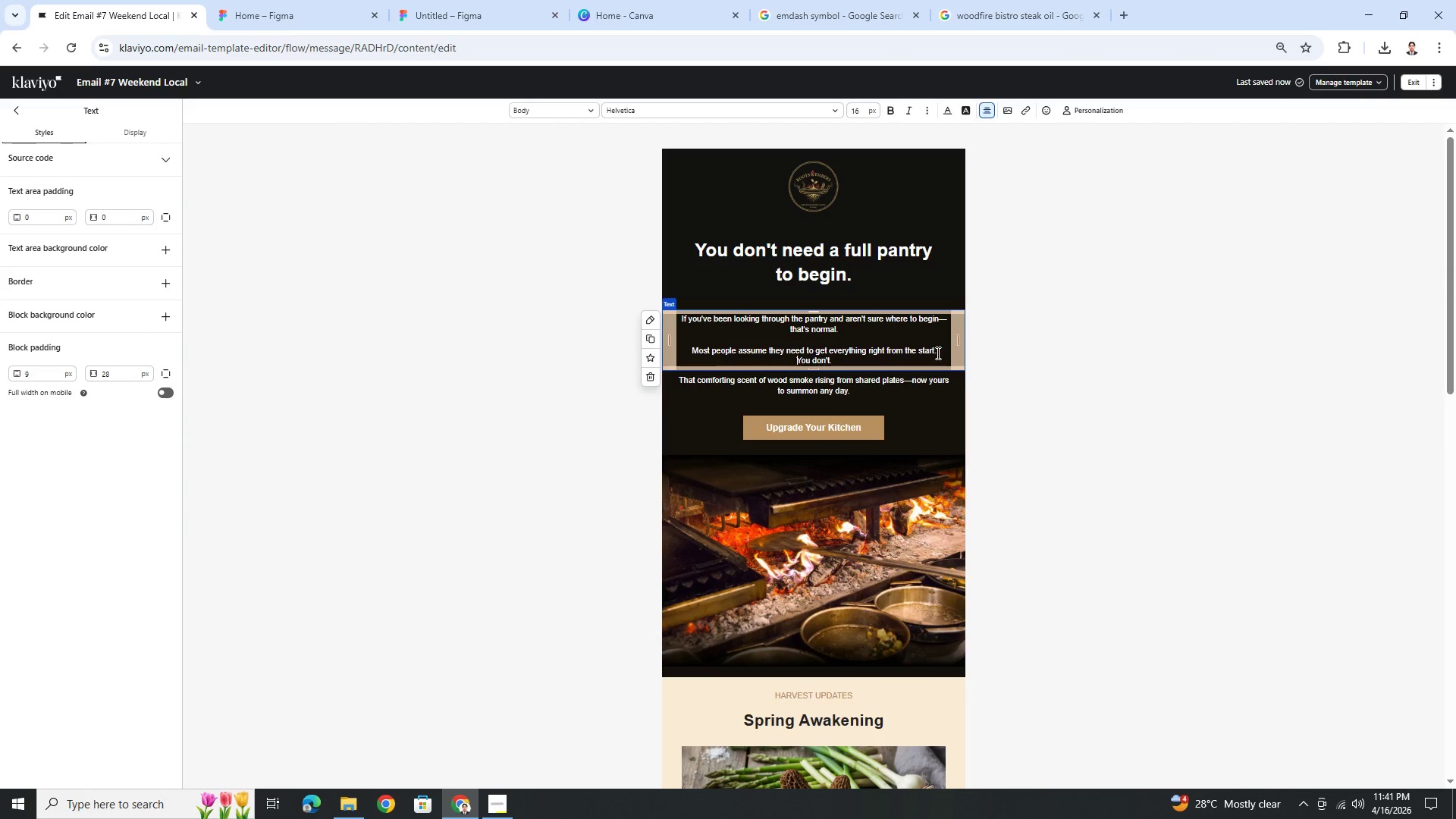 
key(Enter)
 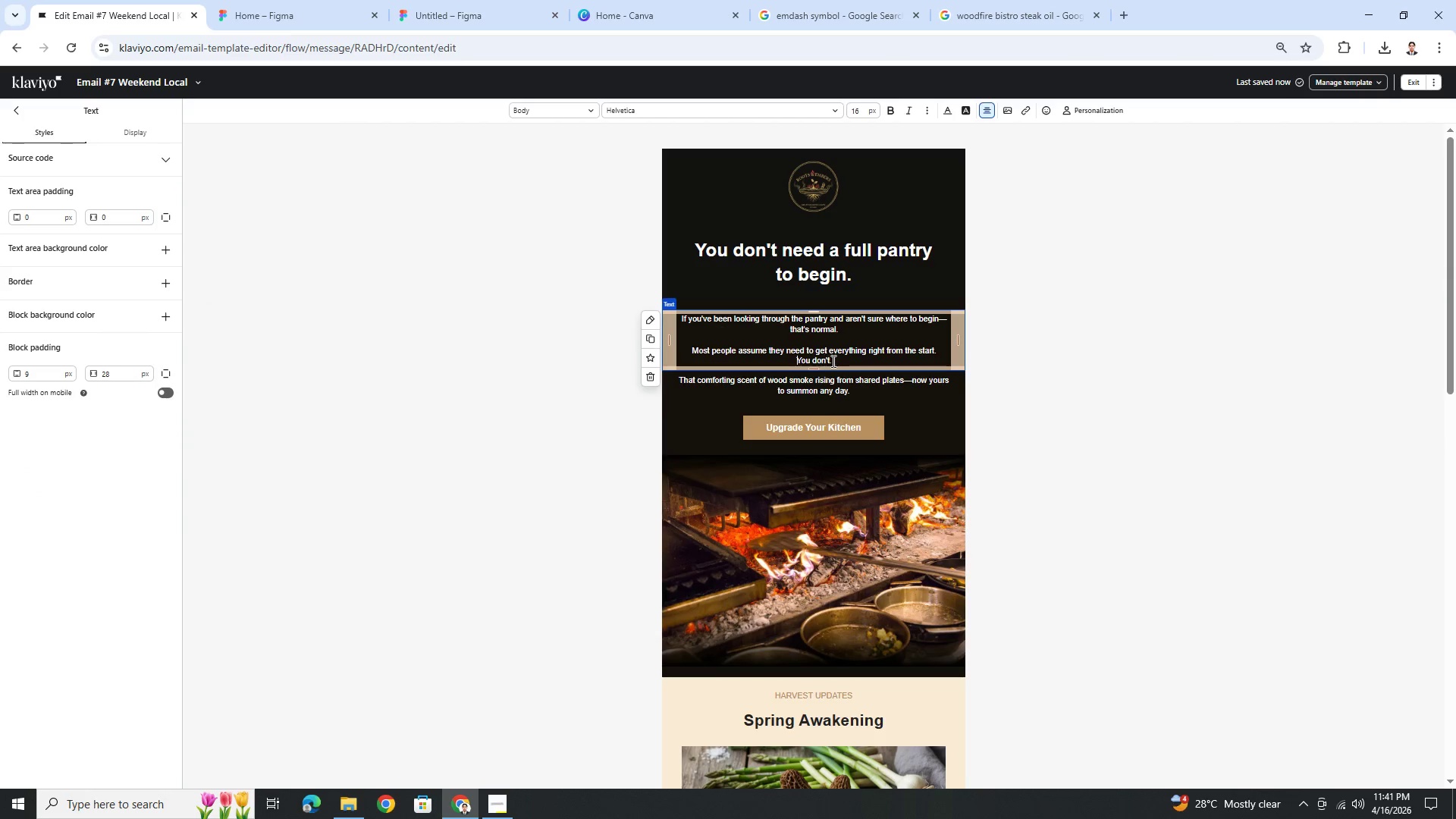 
left_click_drag(start_coordinate=[833, 361], to_coordinate=[783, 359])
 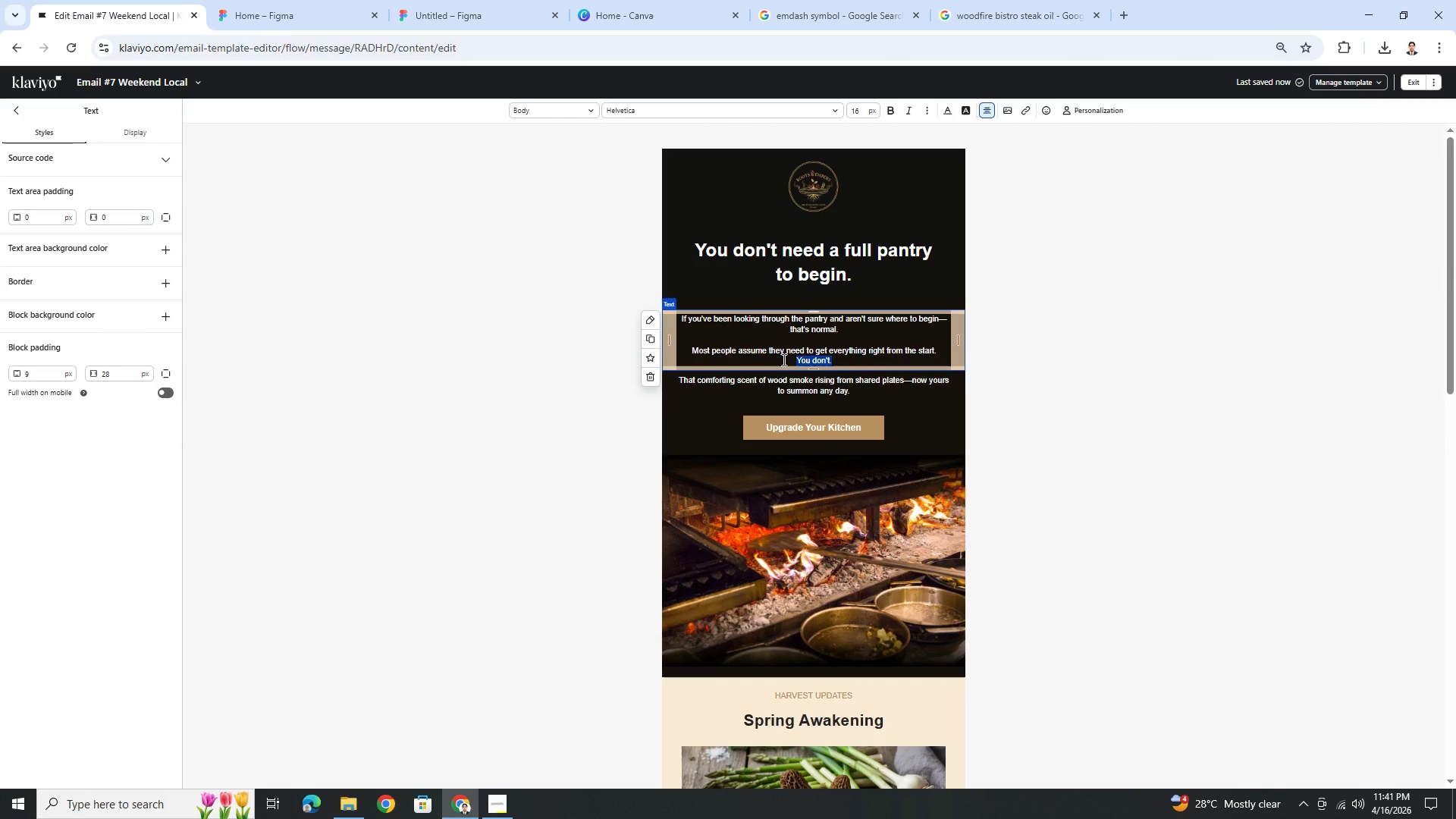 
key(Control+B)
 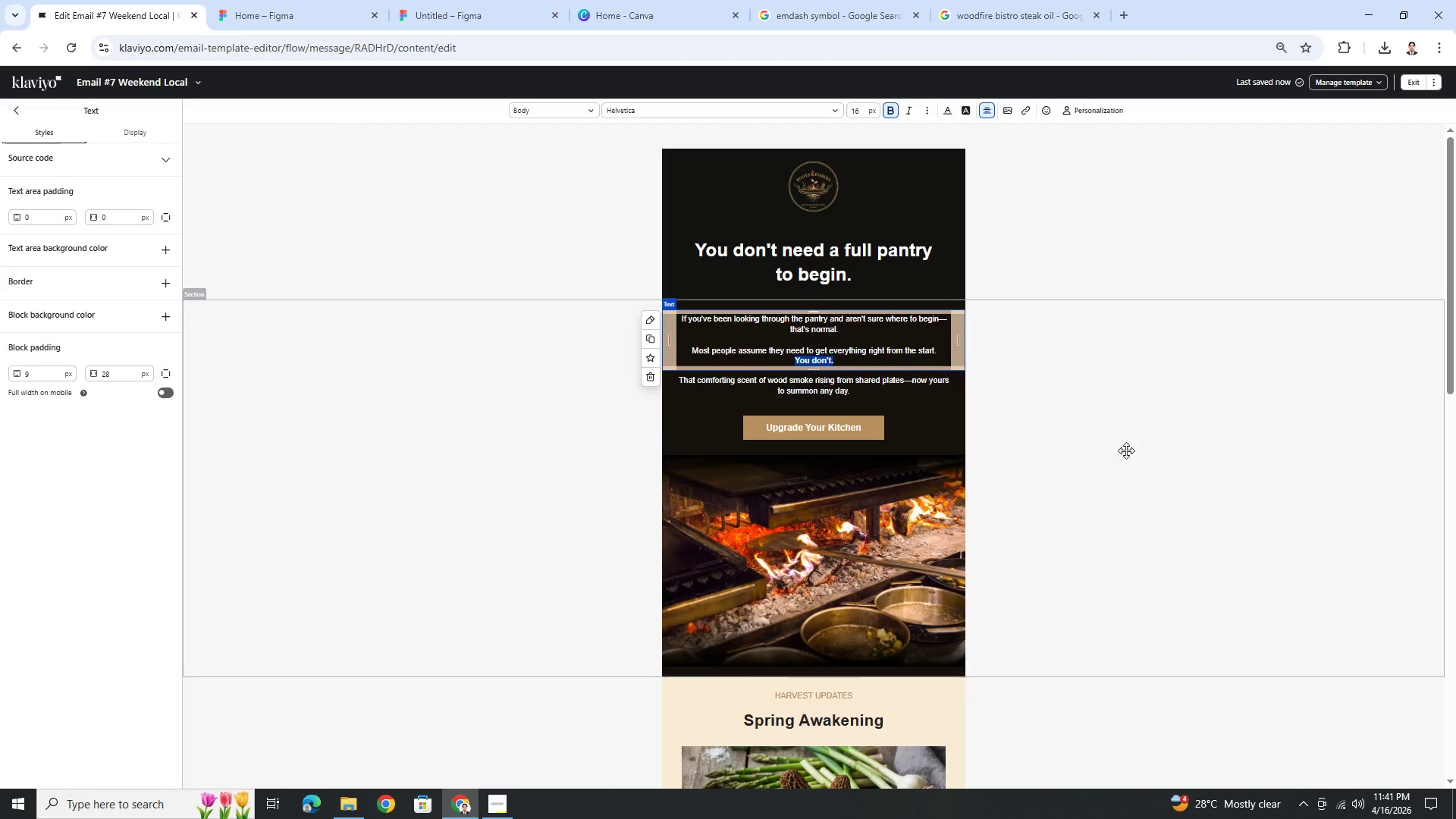 
left_click([1126, 450])
 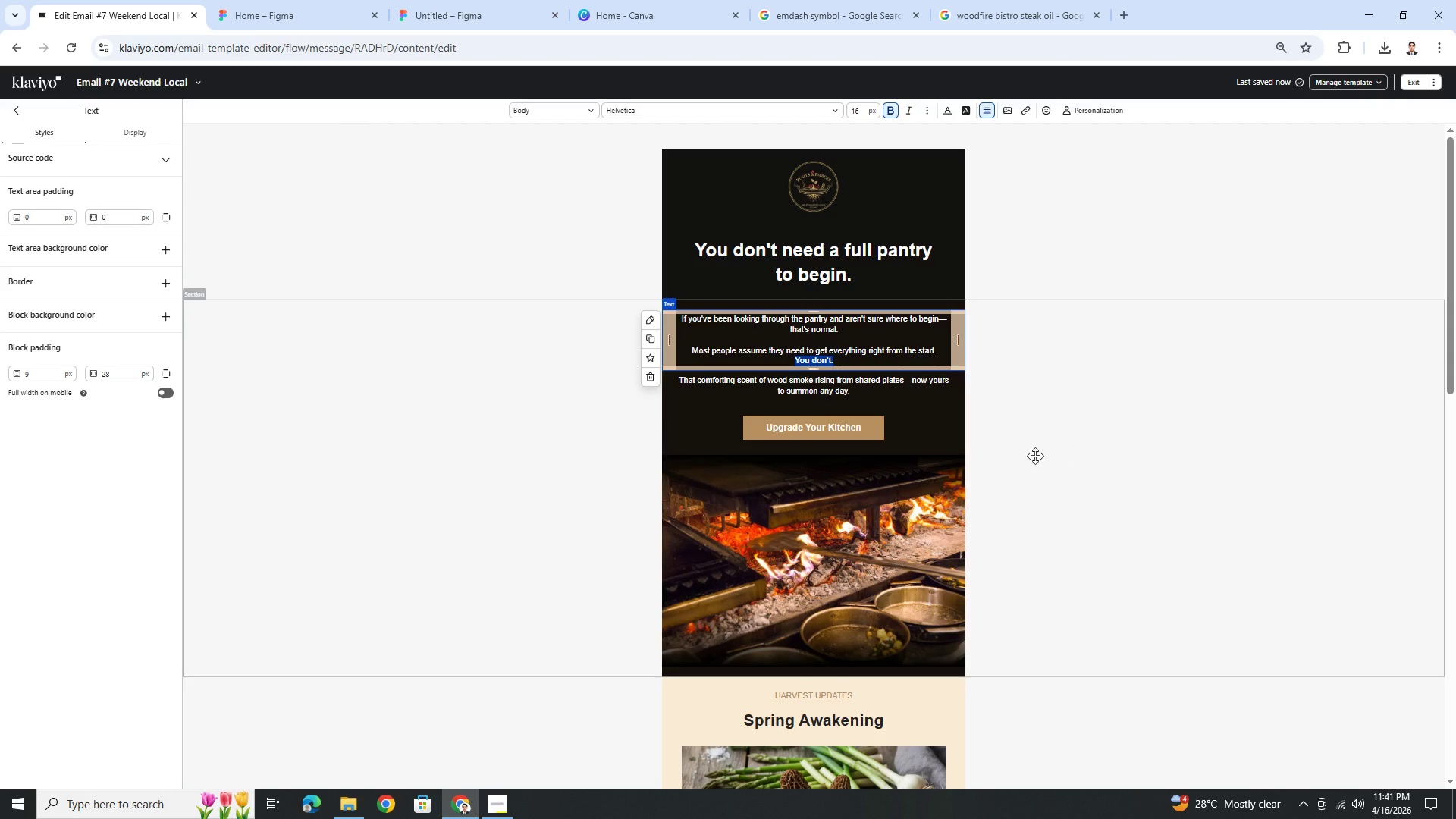 
hold_key(key=ControlLeft, duration=1.03)
scroll: coordinate [1026, 549], scroll_direction: up, amount: 4.0
 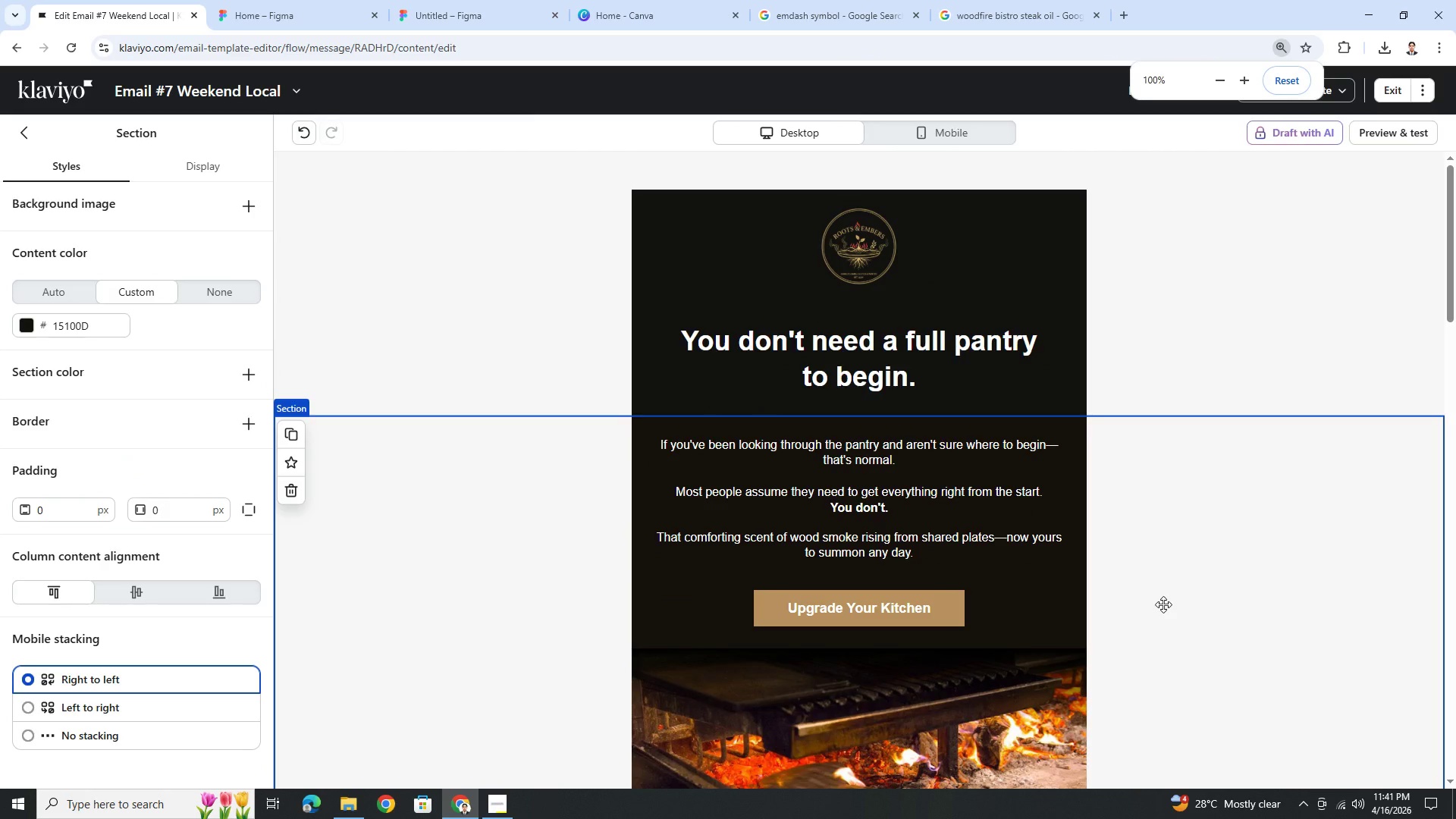 
scroll: coordinate [1163, 604], scroll_direction: down, amount: 1.0
 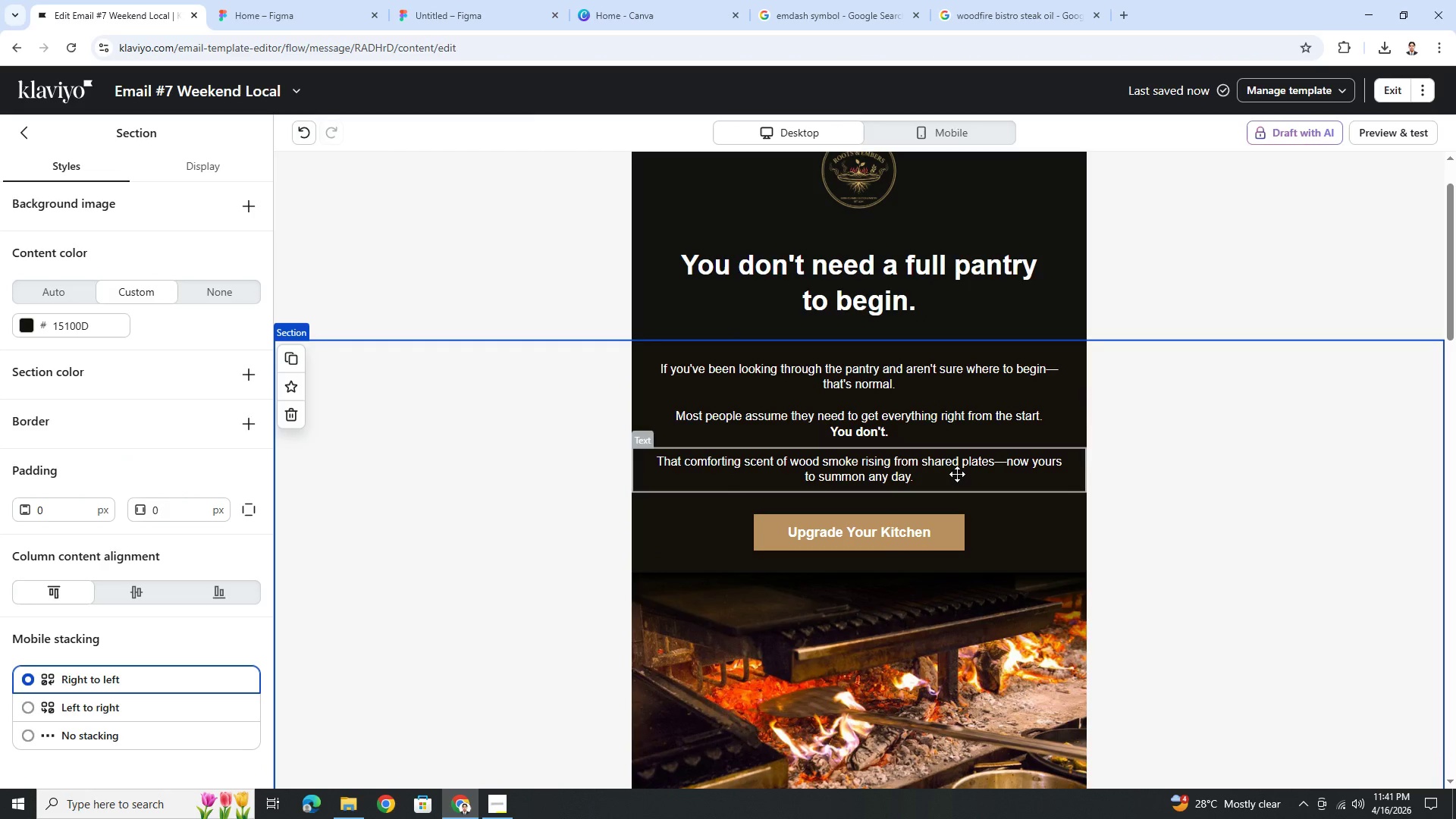 
double_click([957, 474])
 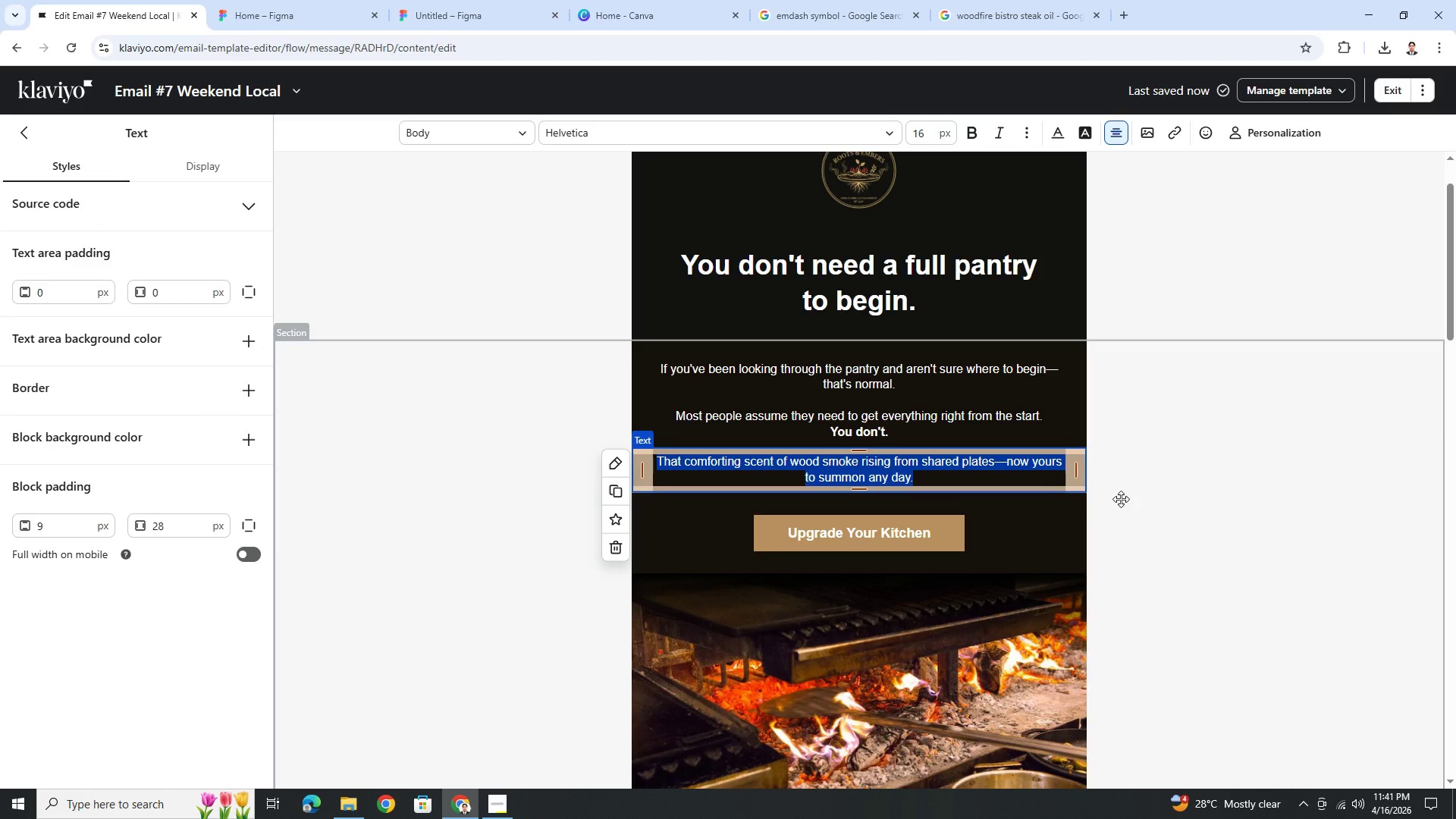 
type(The simplest wat)
key(Backspace)
type(y to begin is with one ingredient ypu'll ac)
key(Backspace)
key(Backspace)
key(Backspace)
key(Backspace)
key(Backspace)
key(Backspace)
key(Backspace)
key(Backspace)
type(o')
key(Backspace)
 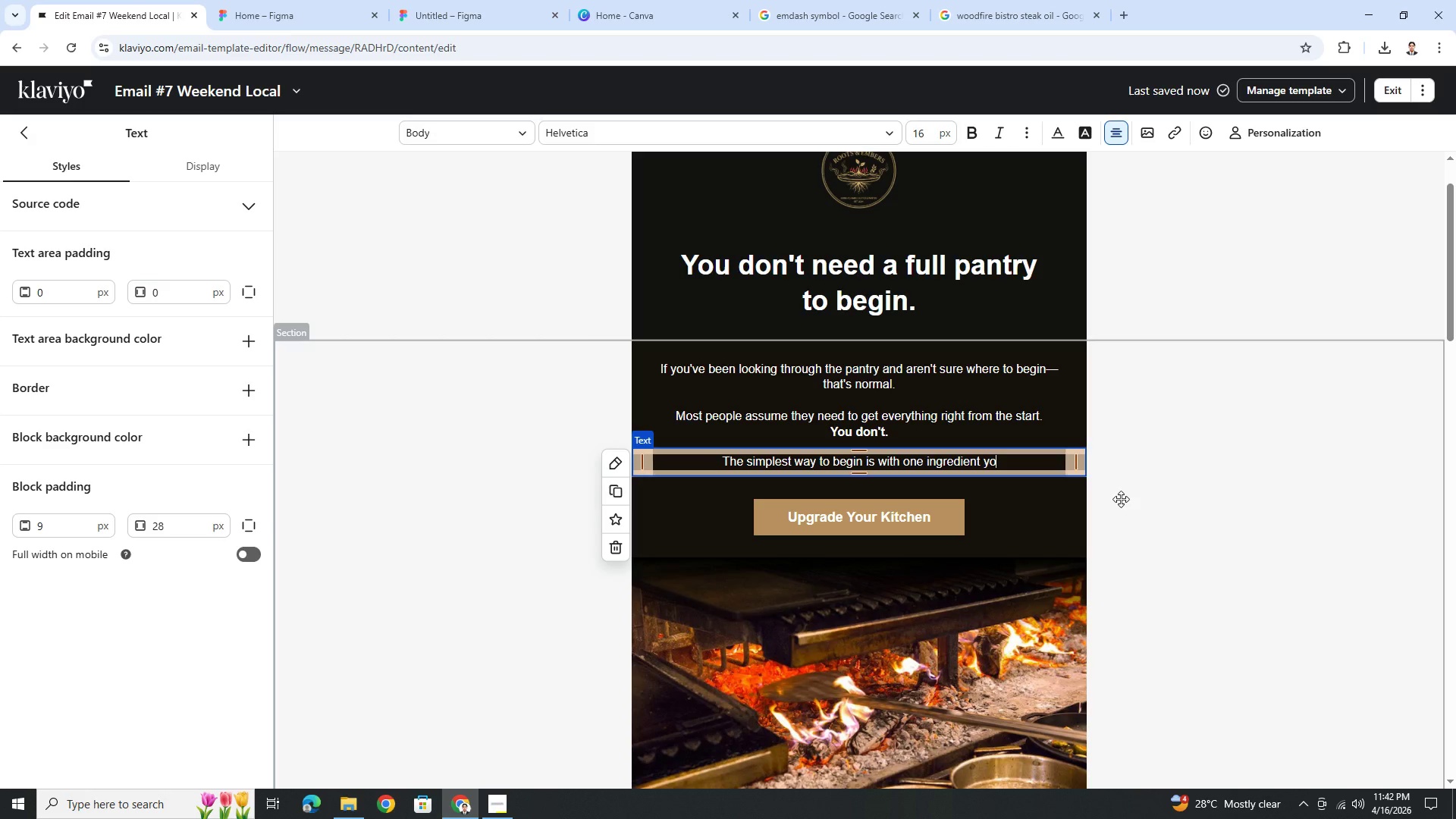 
type(u'll actually use)
 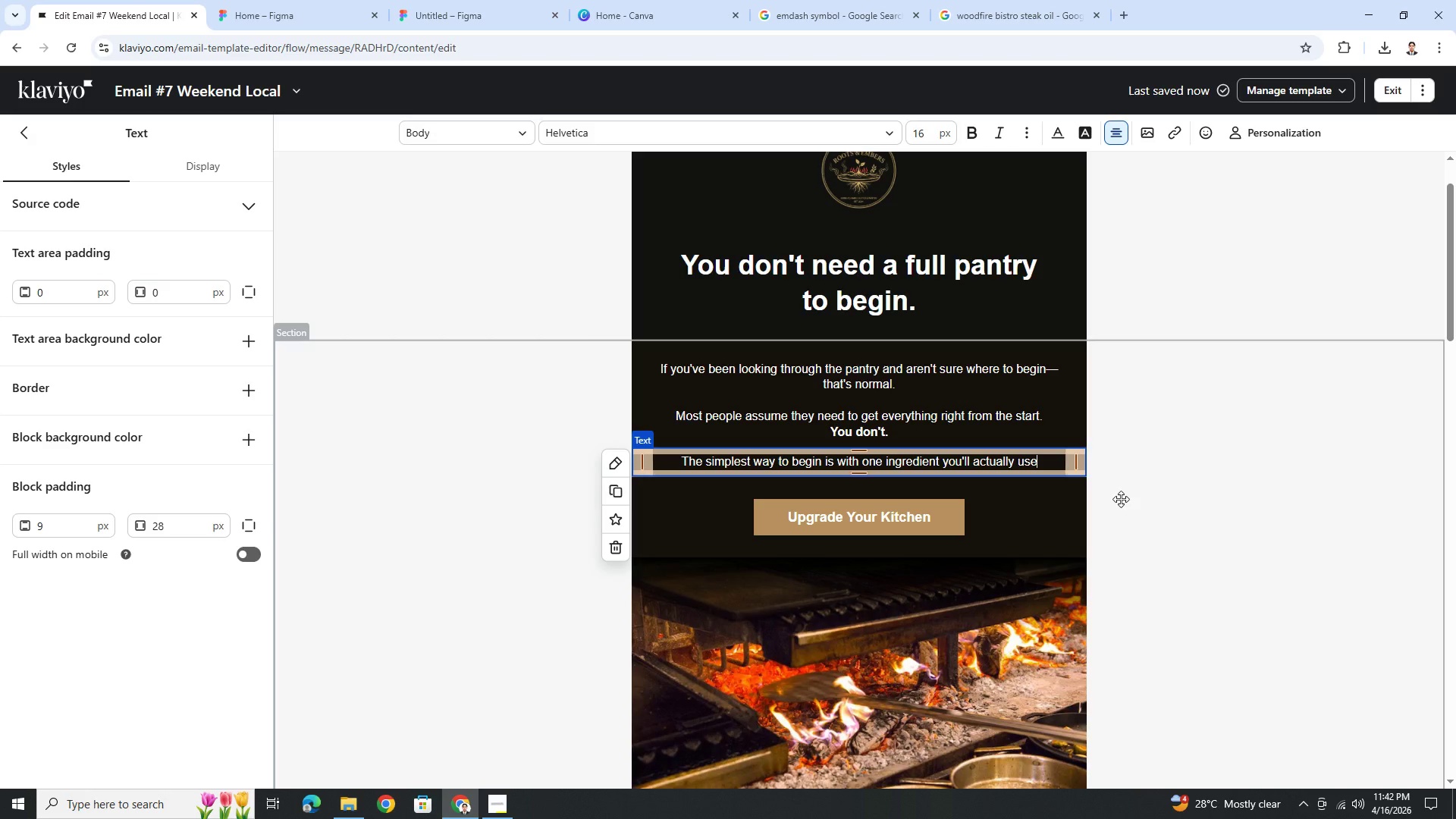 
hold_key(key=ShiftRight, duration=0.41)
 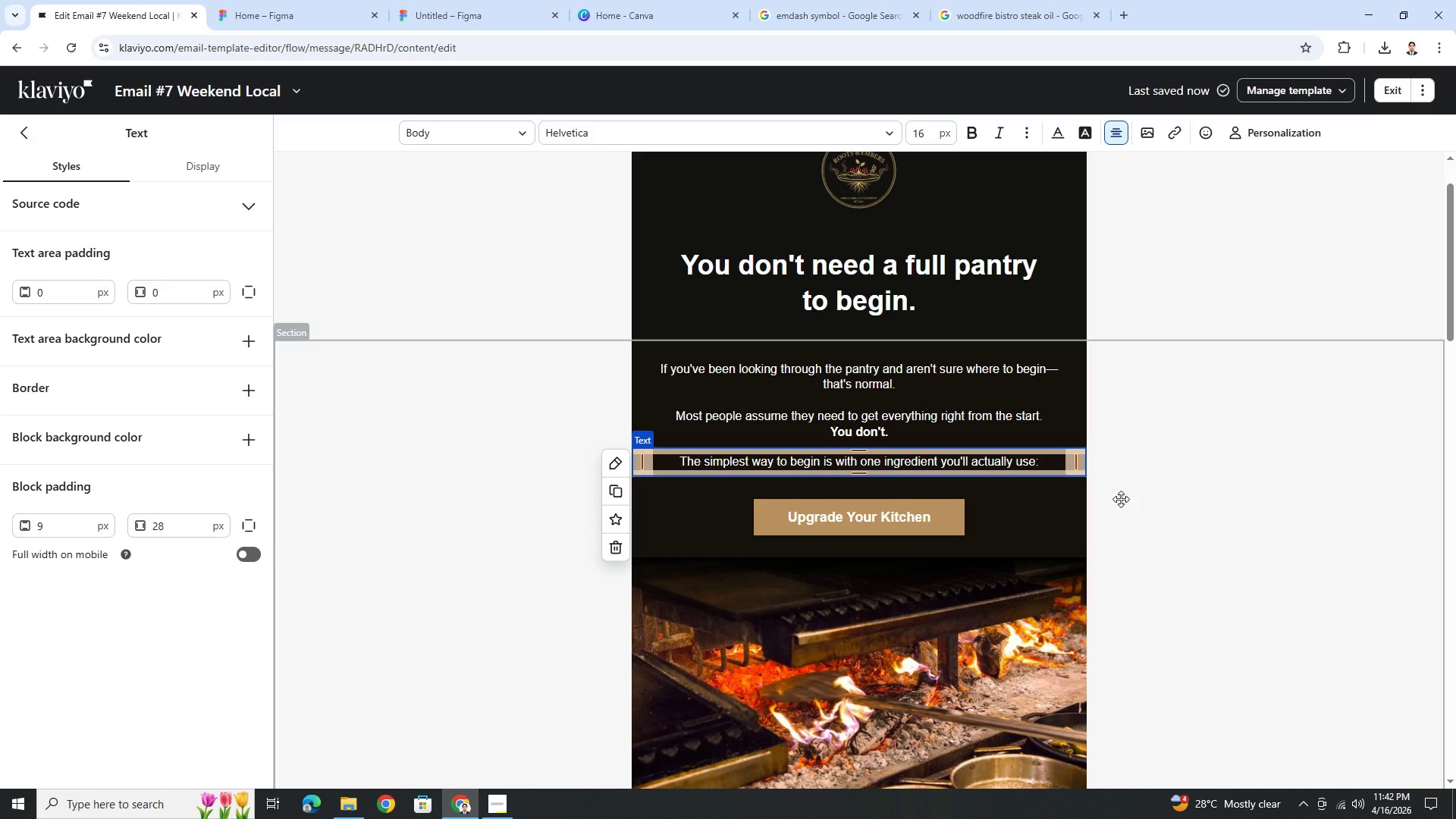 
hold_key(key=Semicolon, duration=0.31)
 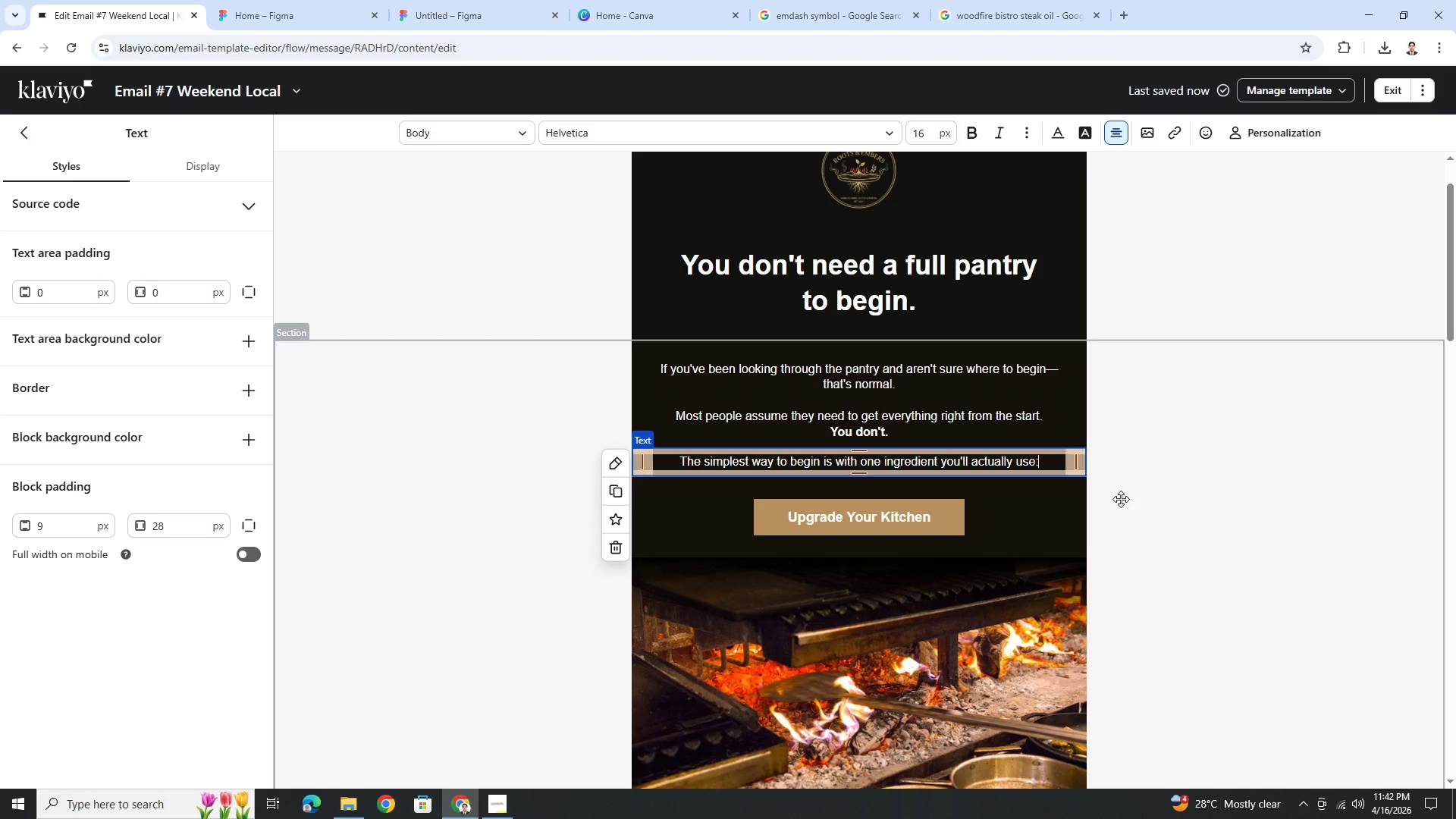 
key(Enter)
 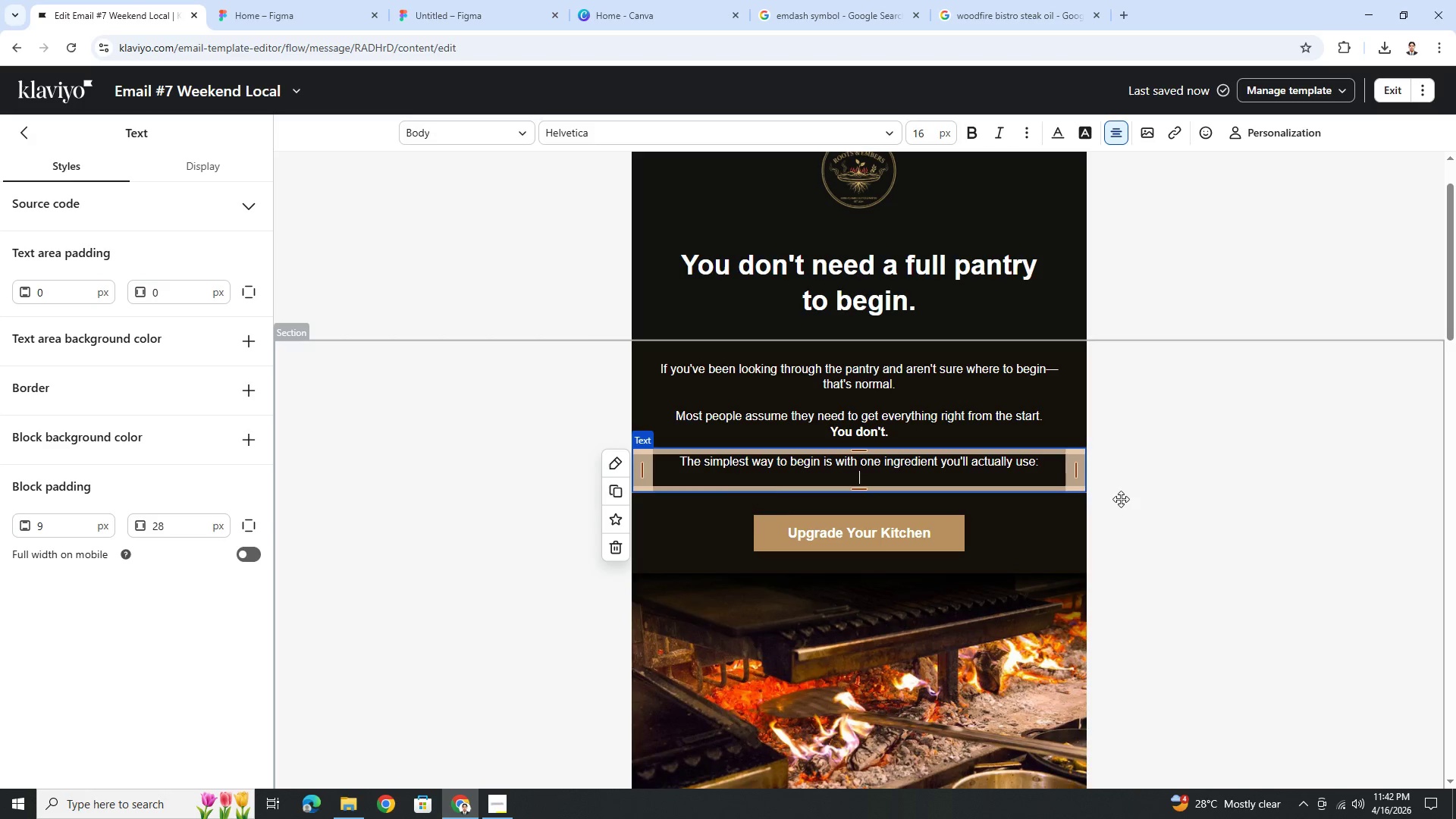 
key(Enter)
 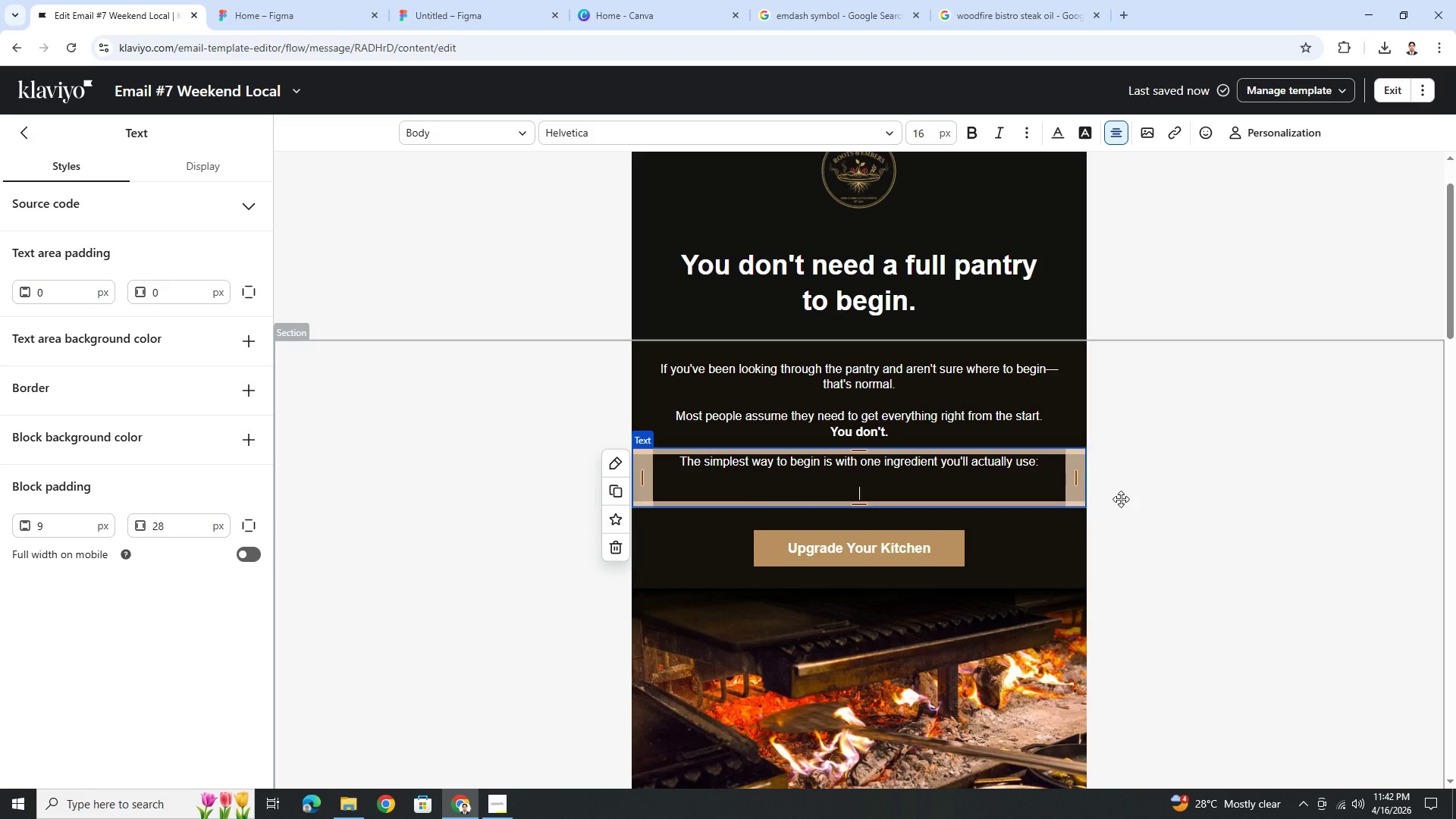 
type(A finishing salt that improves what you already cook.)
 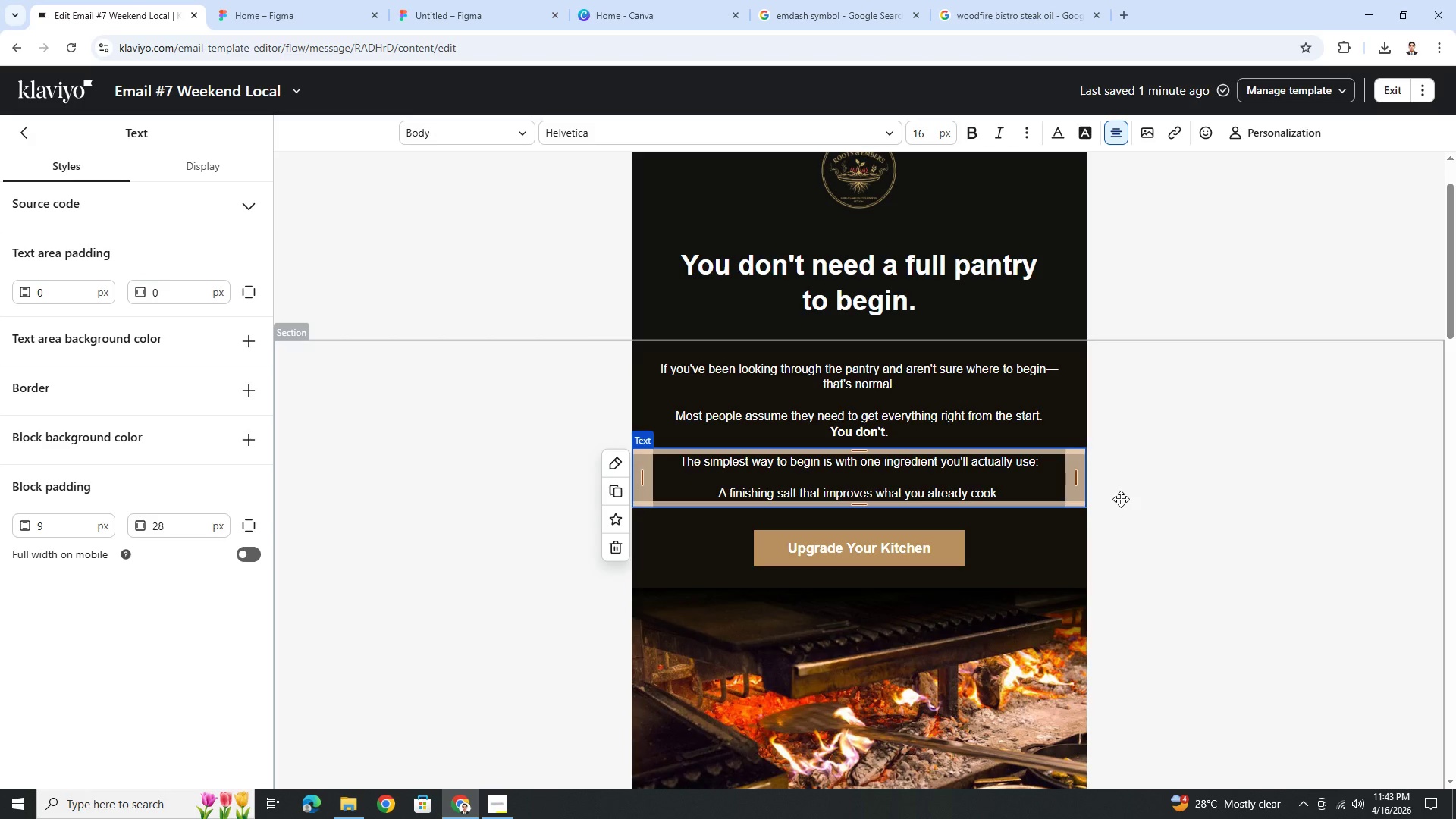 
key(Enter)
 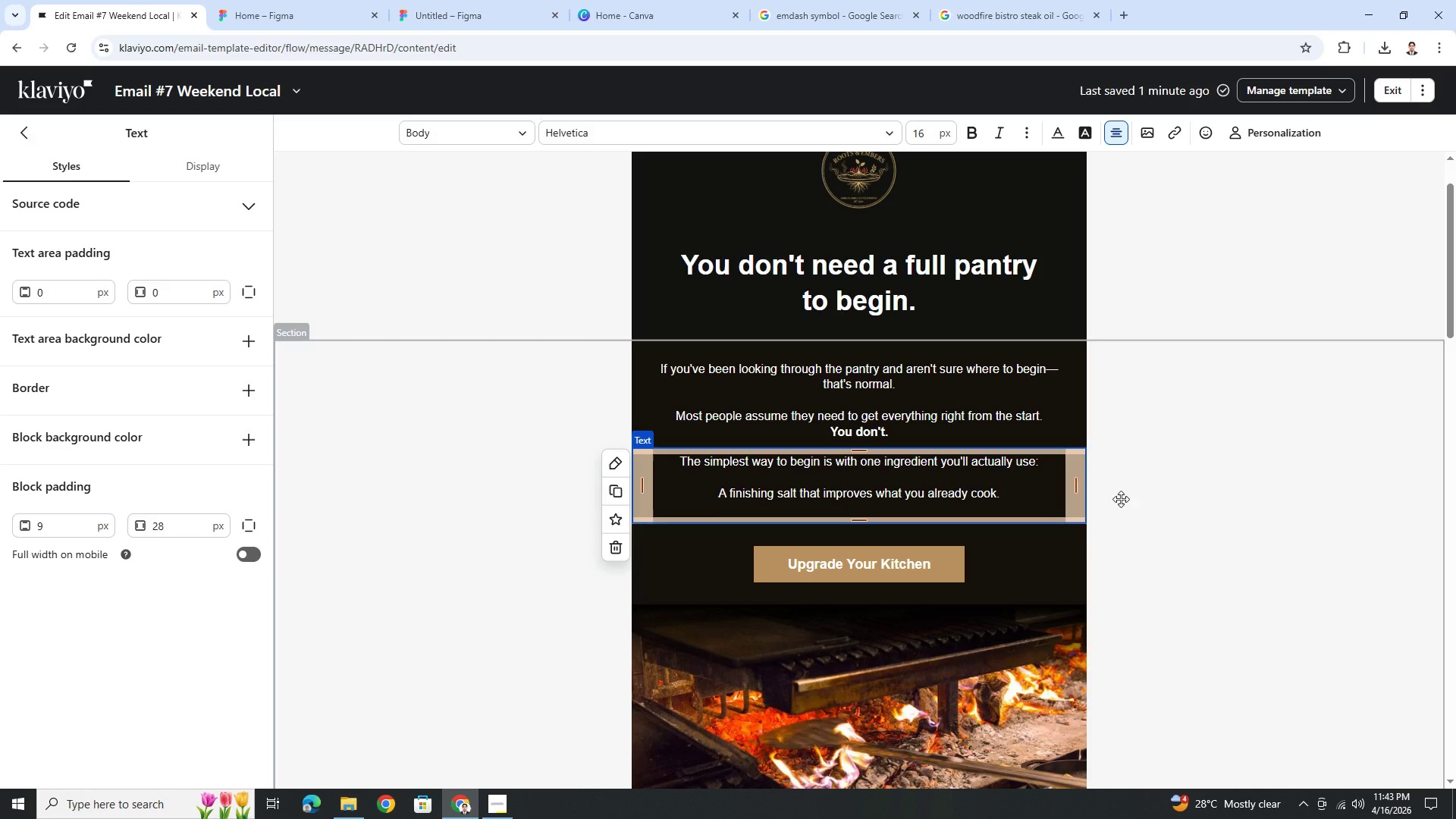 
type(An oil that adds depth without extra steps.)
 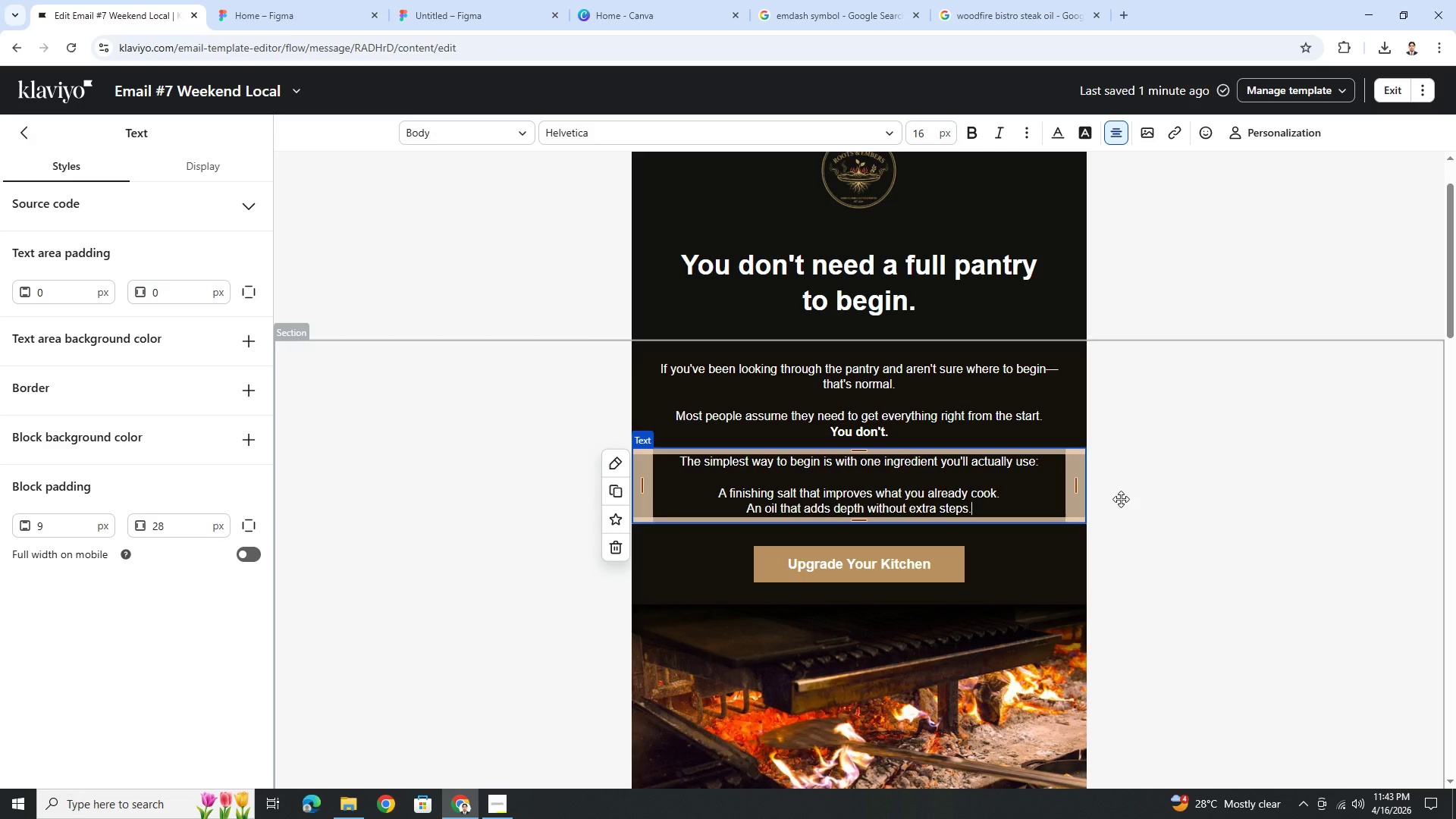 
wait(13.5)
 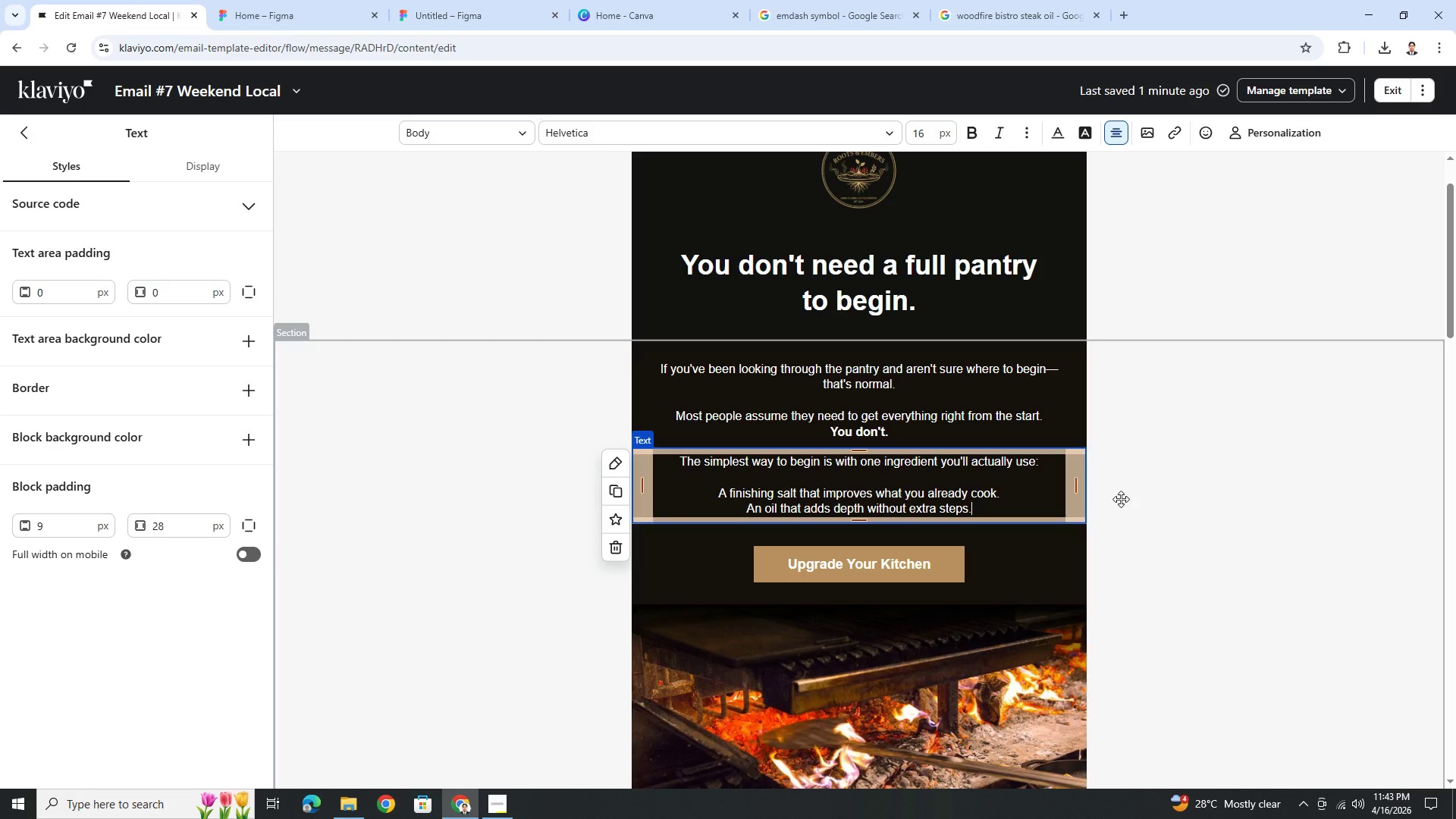 
left_click([1134, 497])
 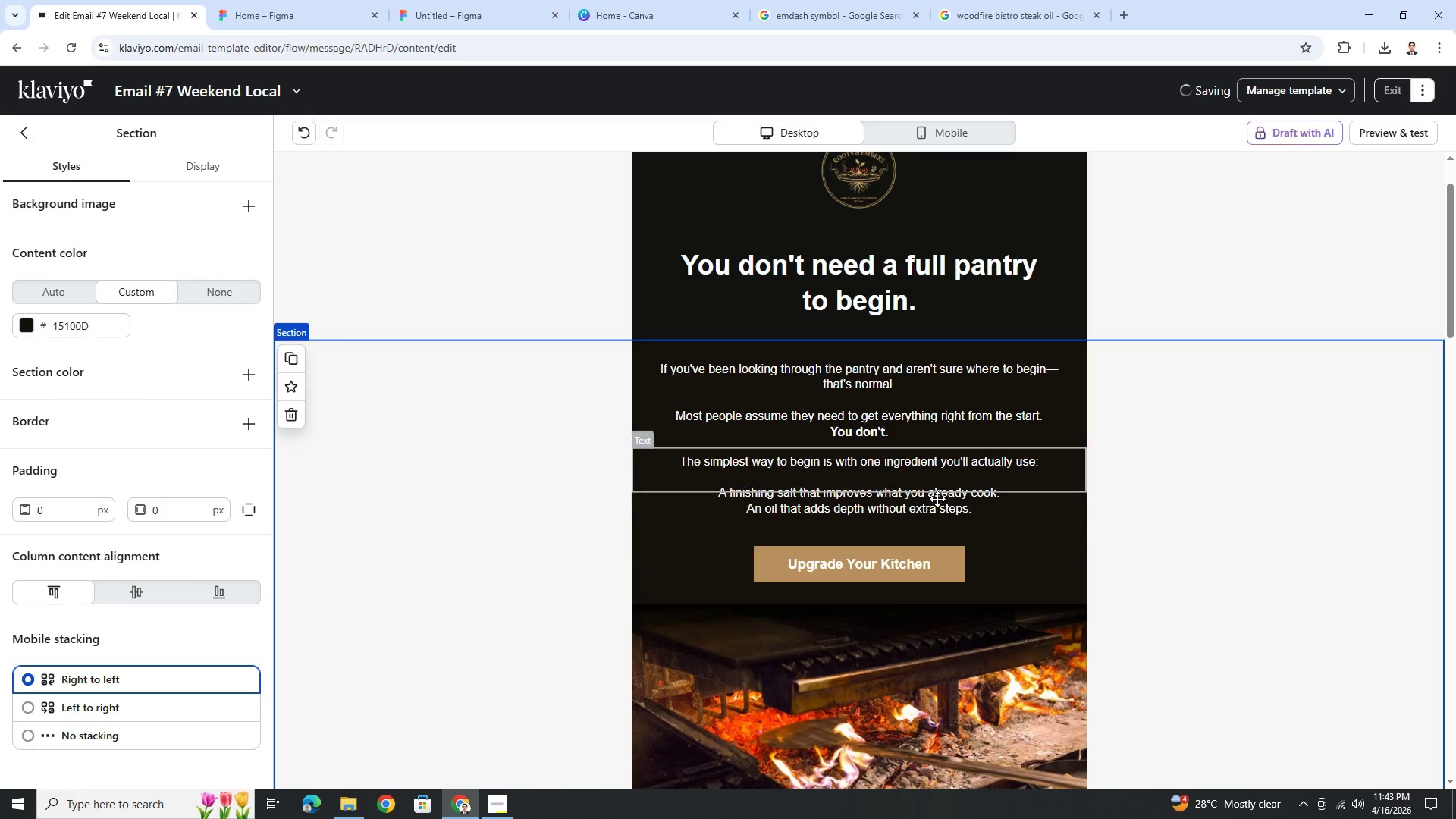 
left_click([932, 476])
 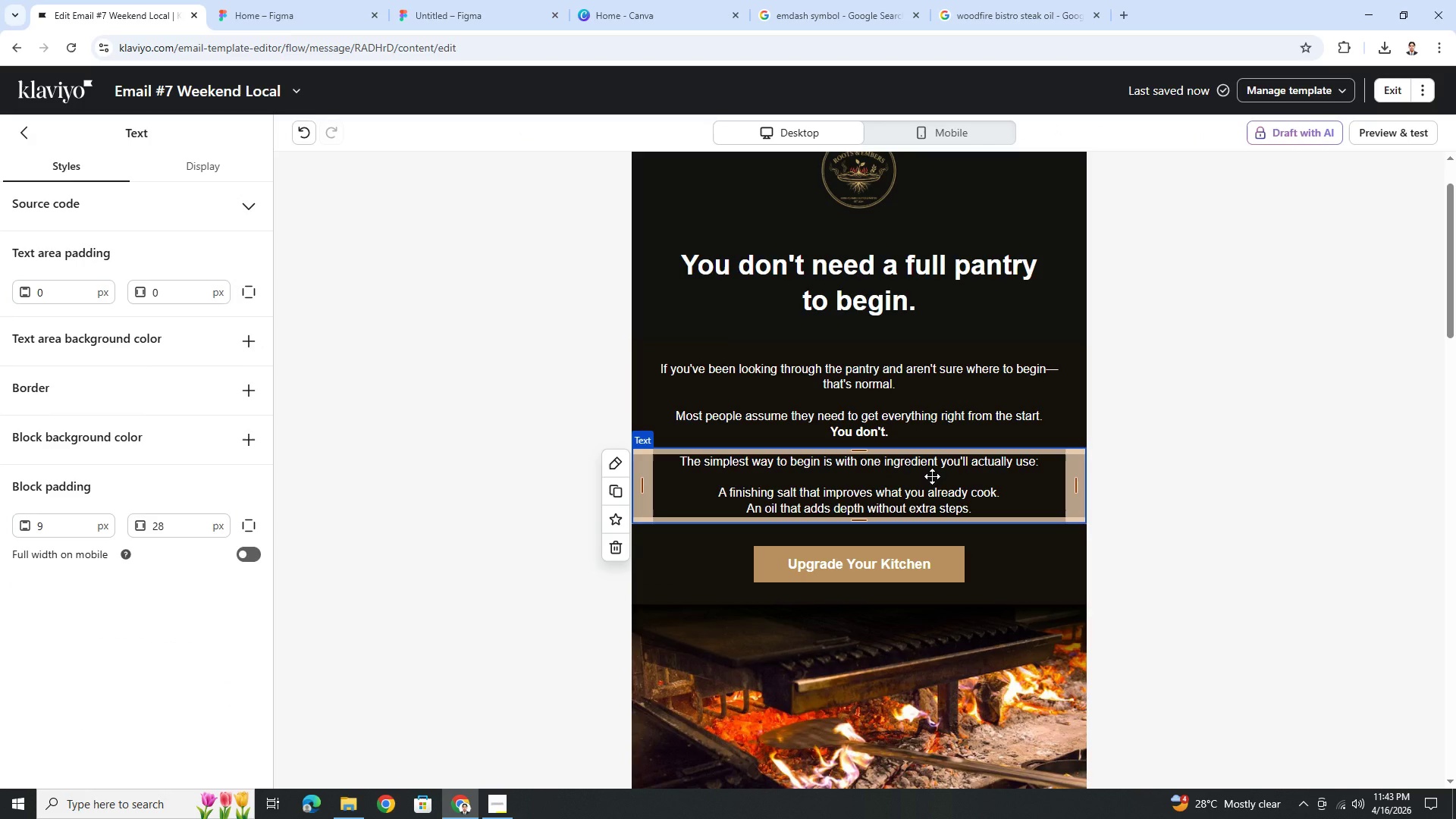 
hold_key(key=ControlLeft, duration=1.52)
 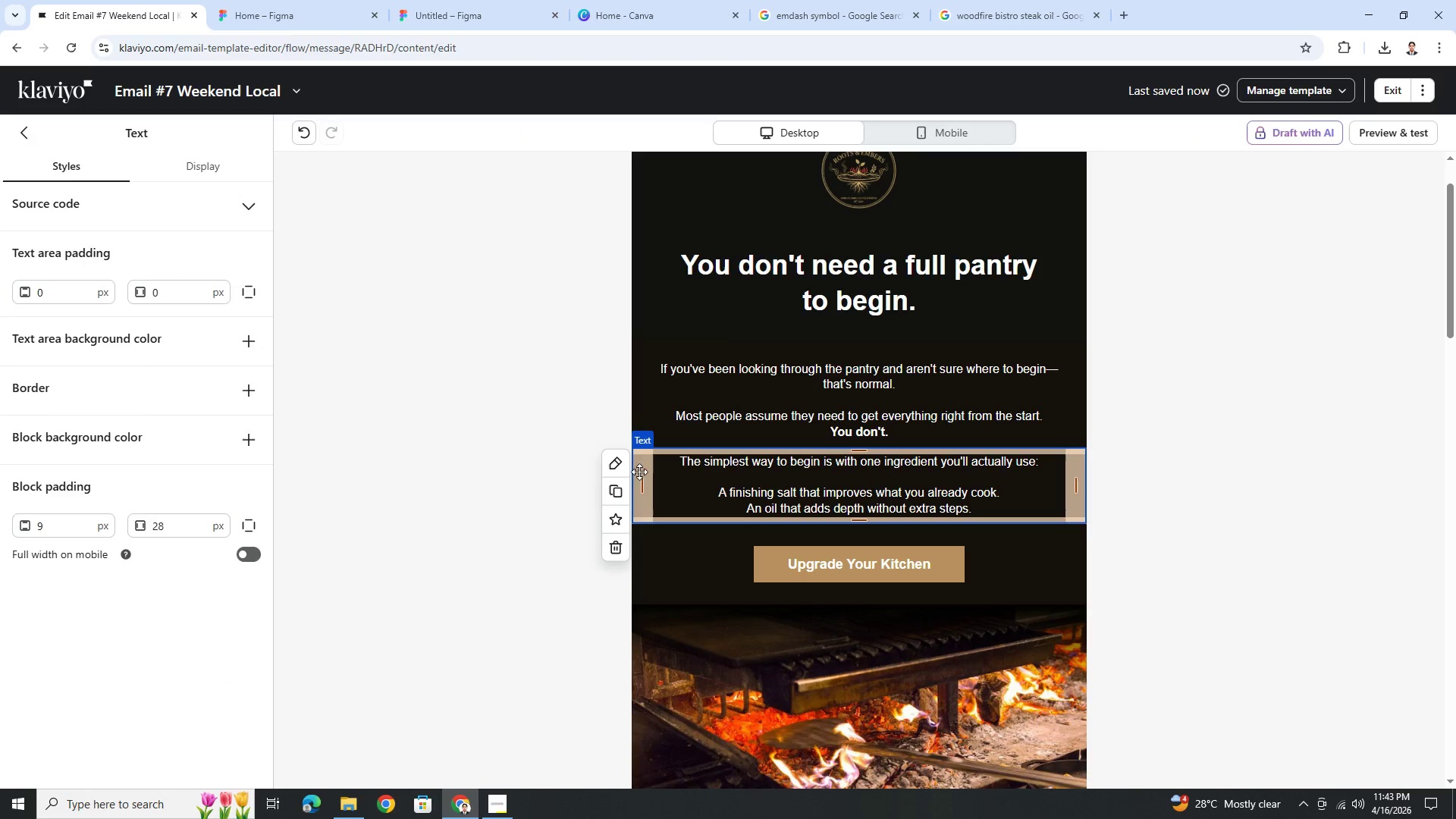 
key(Control+ControlLeft)
 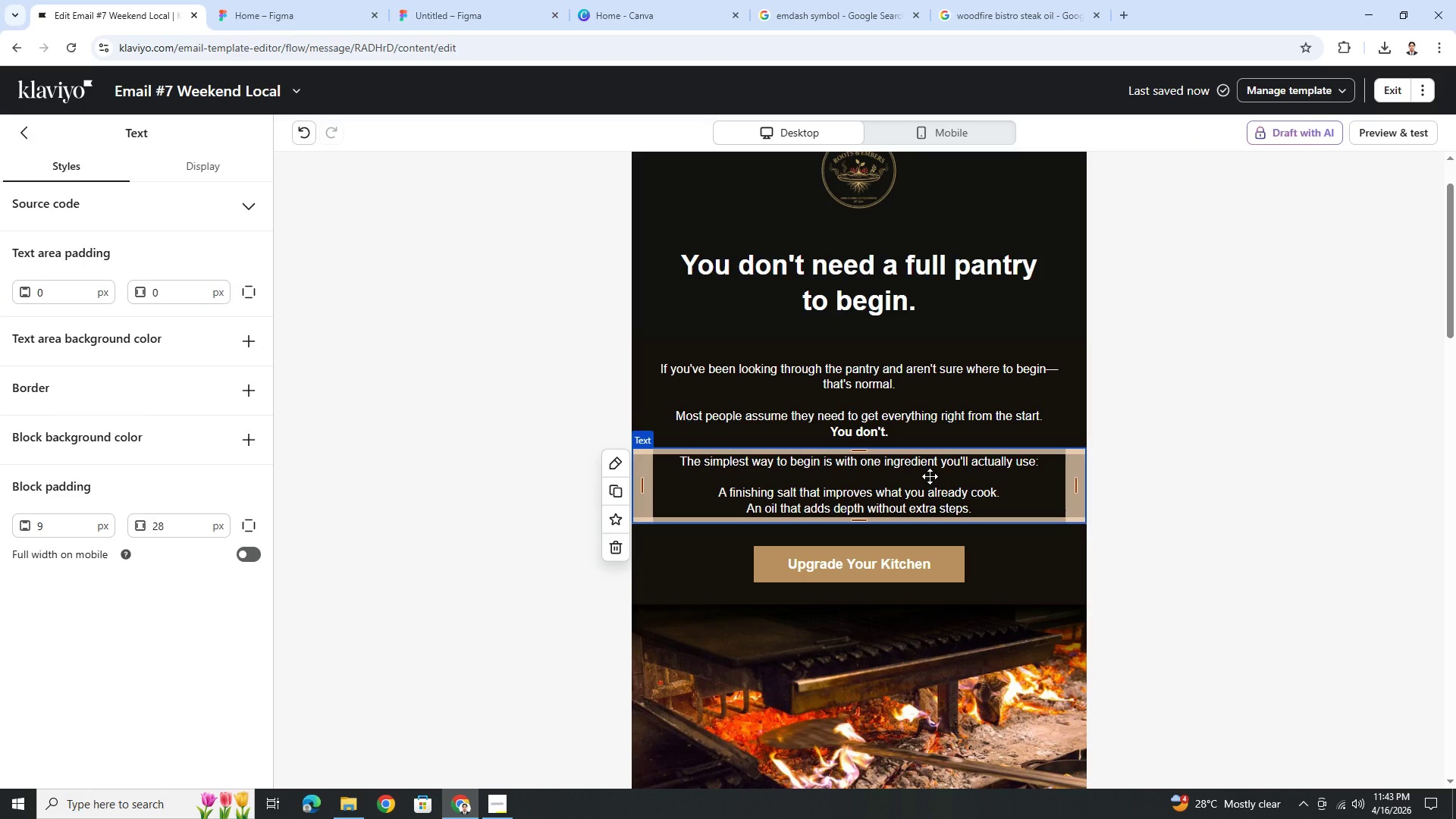 
key(Control+ControlLeft)
 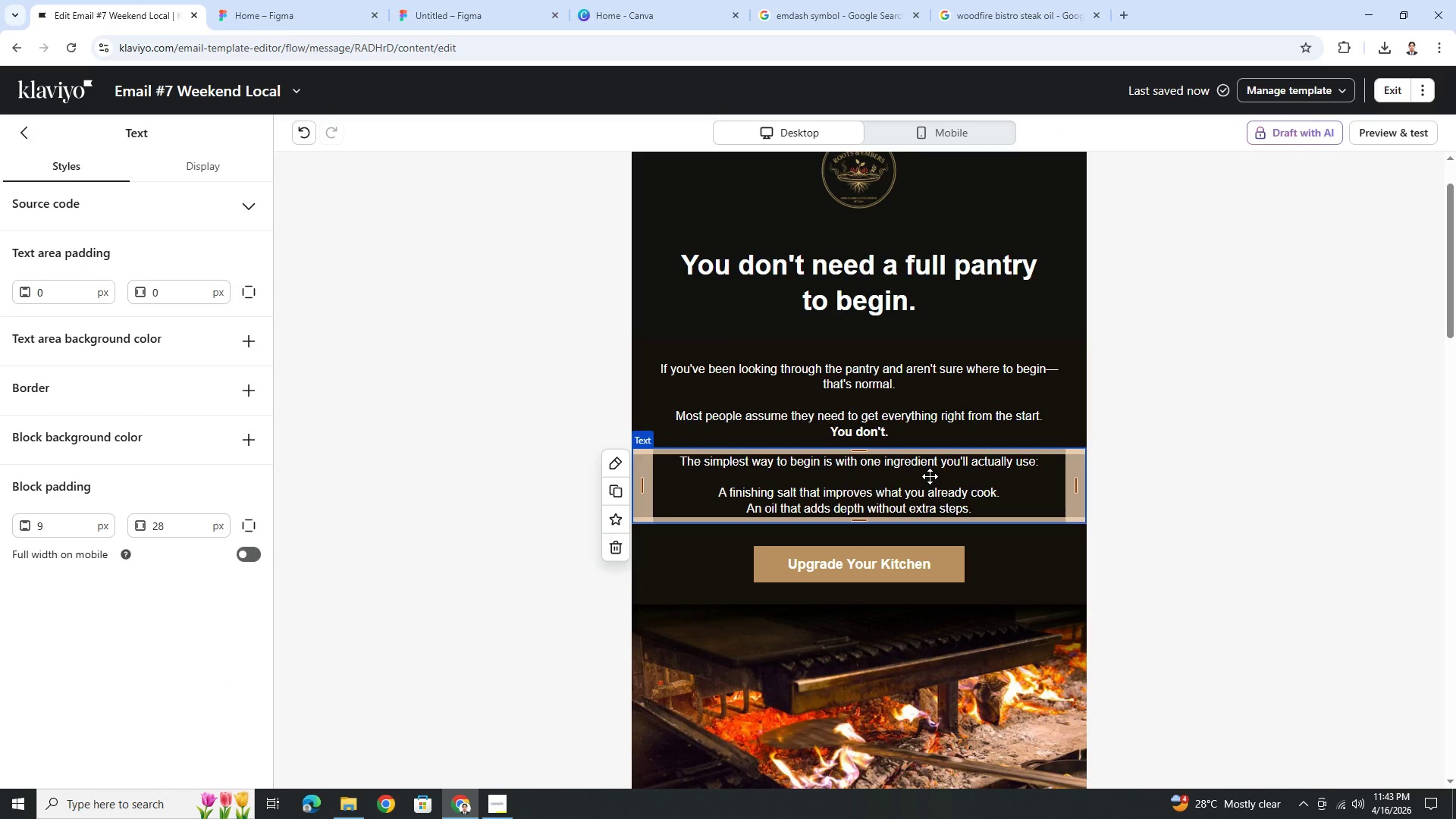 
key(Control+ControlLeft)
 